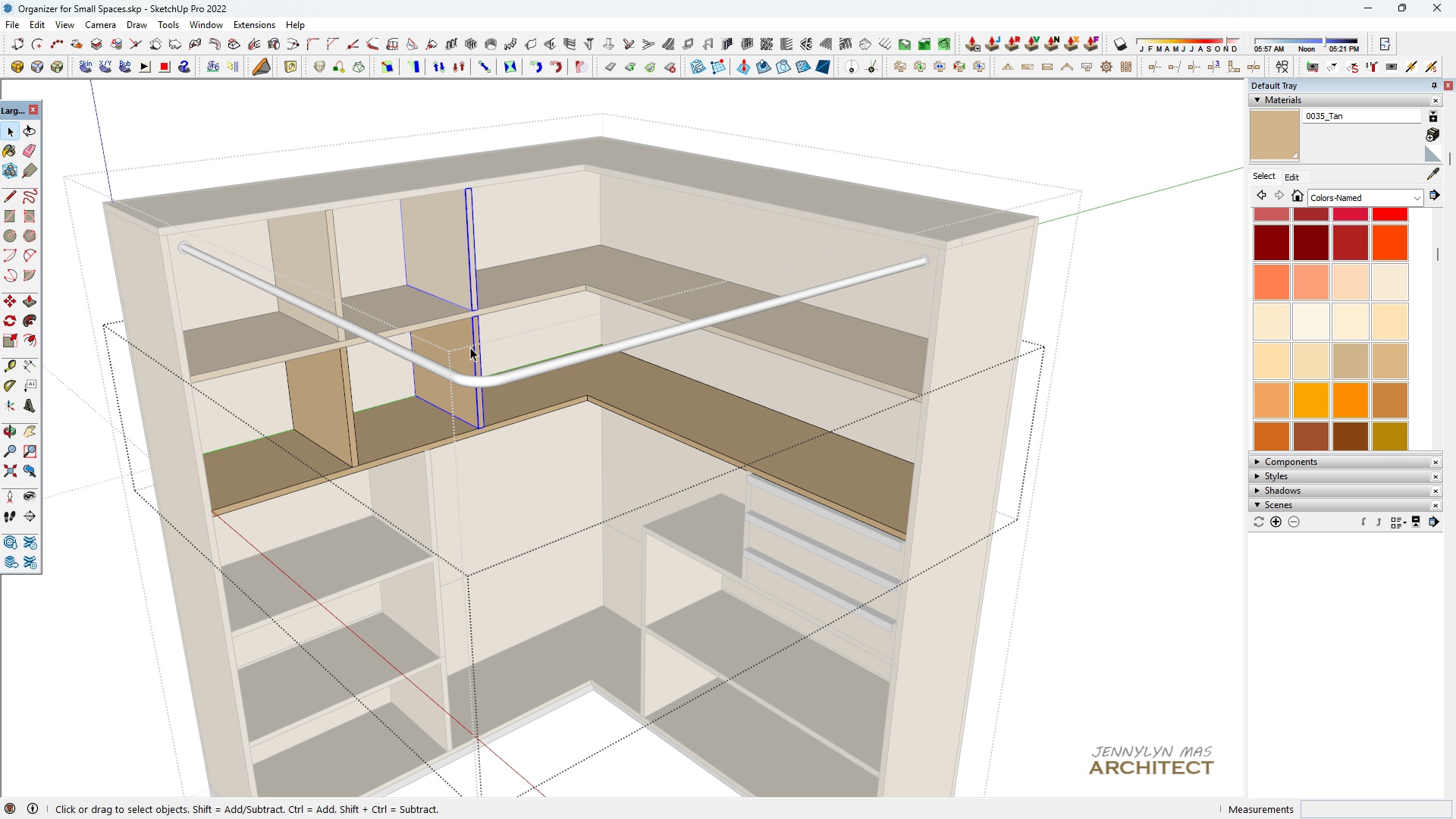 
triple_click([470, 347])
 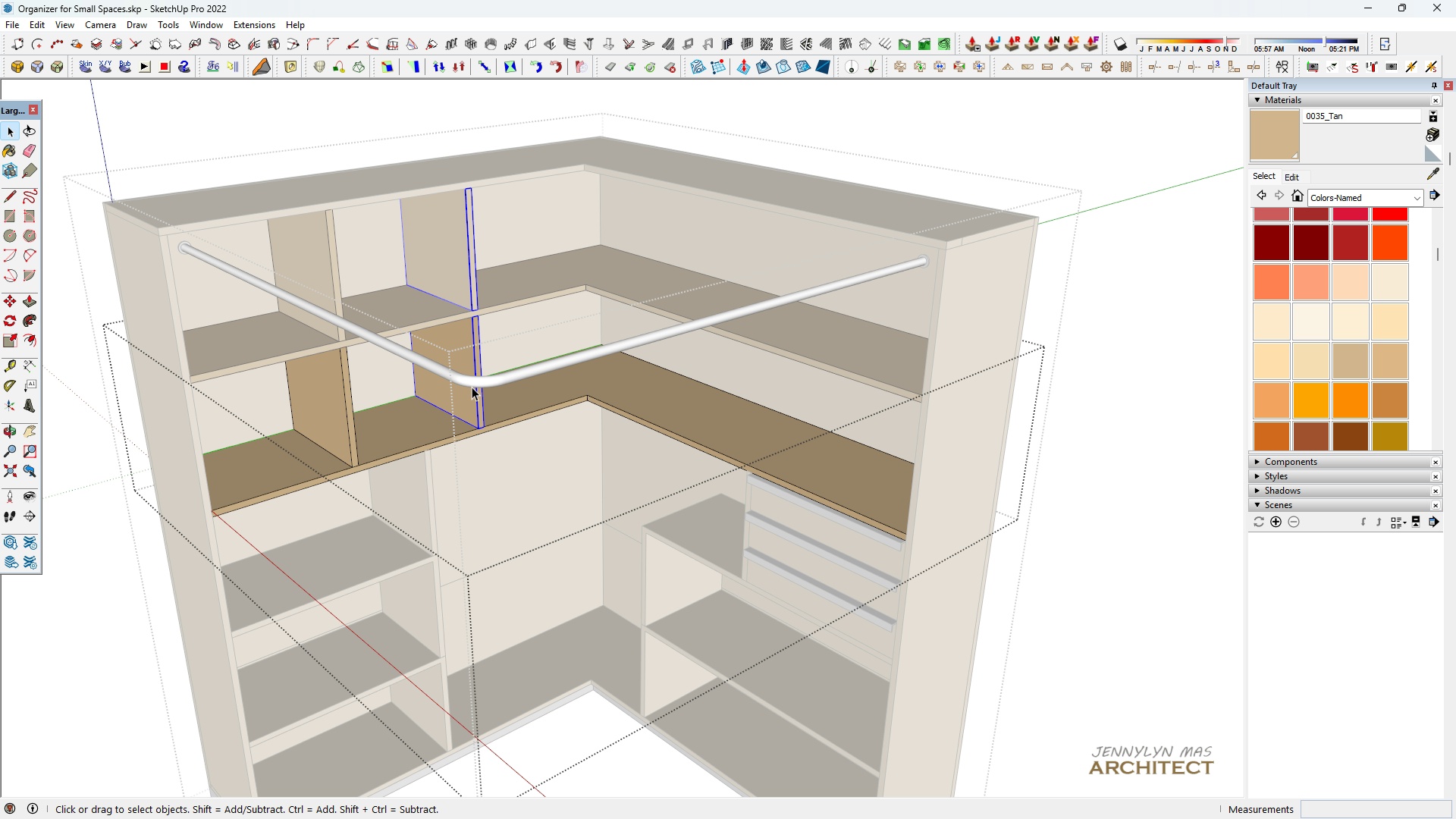 
scroll: coordinate [497, 426], scroll_direction: up, amount: 6.0
 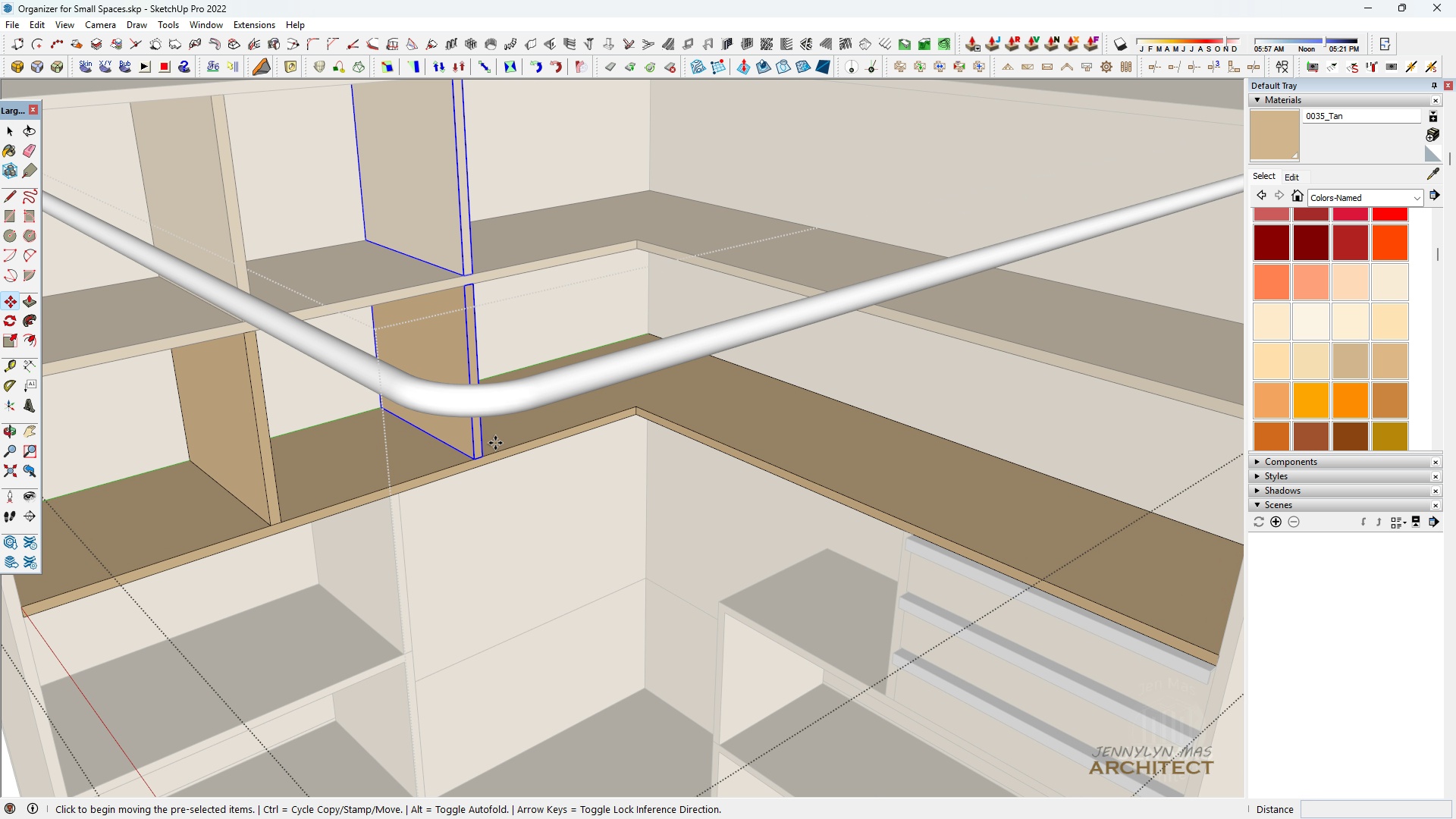 
key(M)
 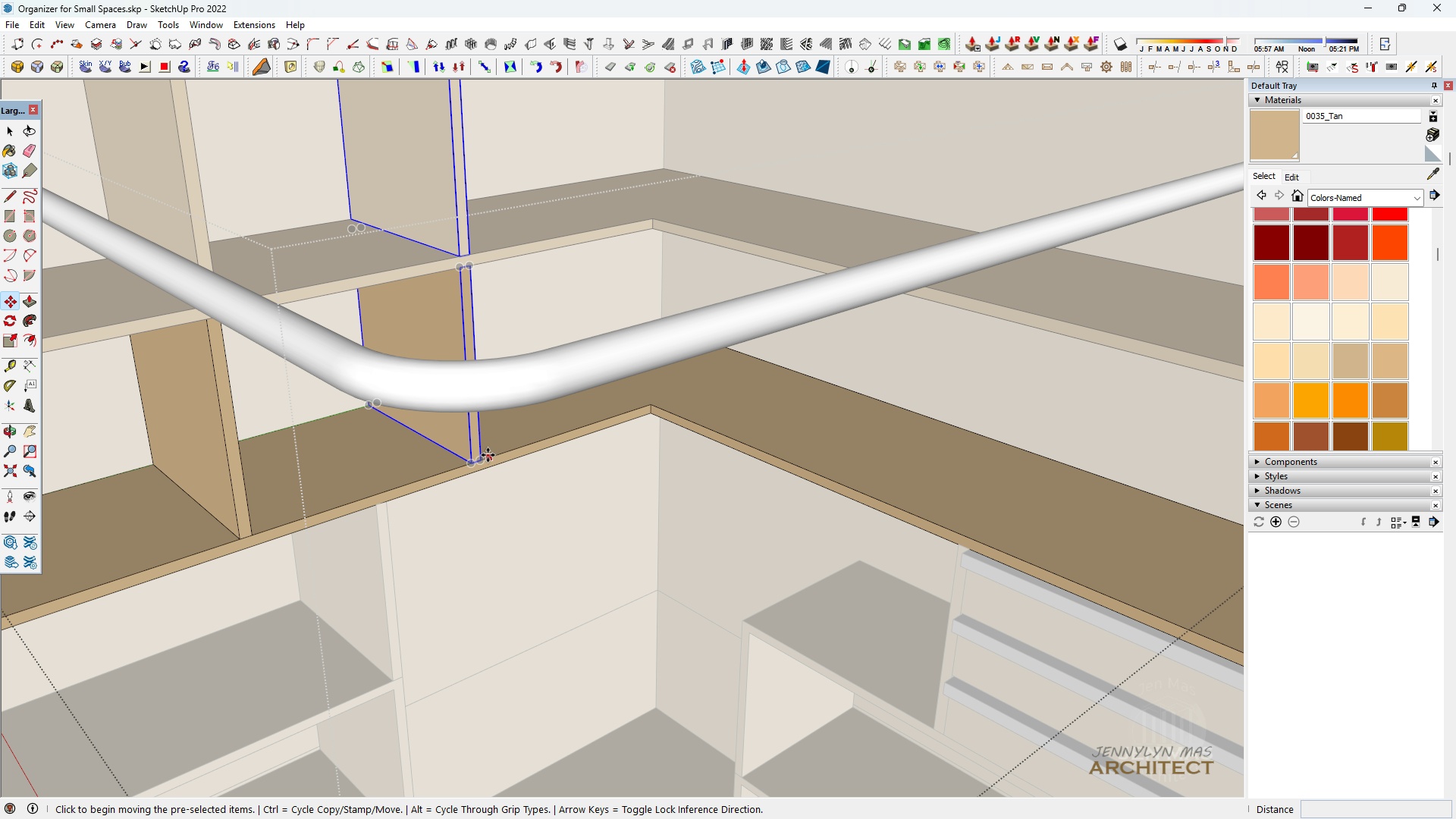 
key(Control+ControlLeft)
 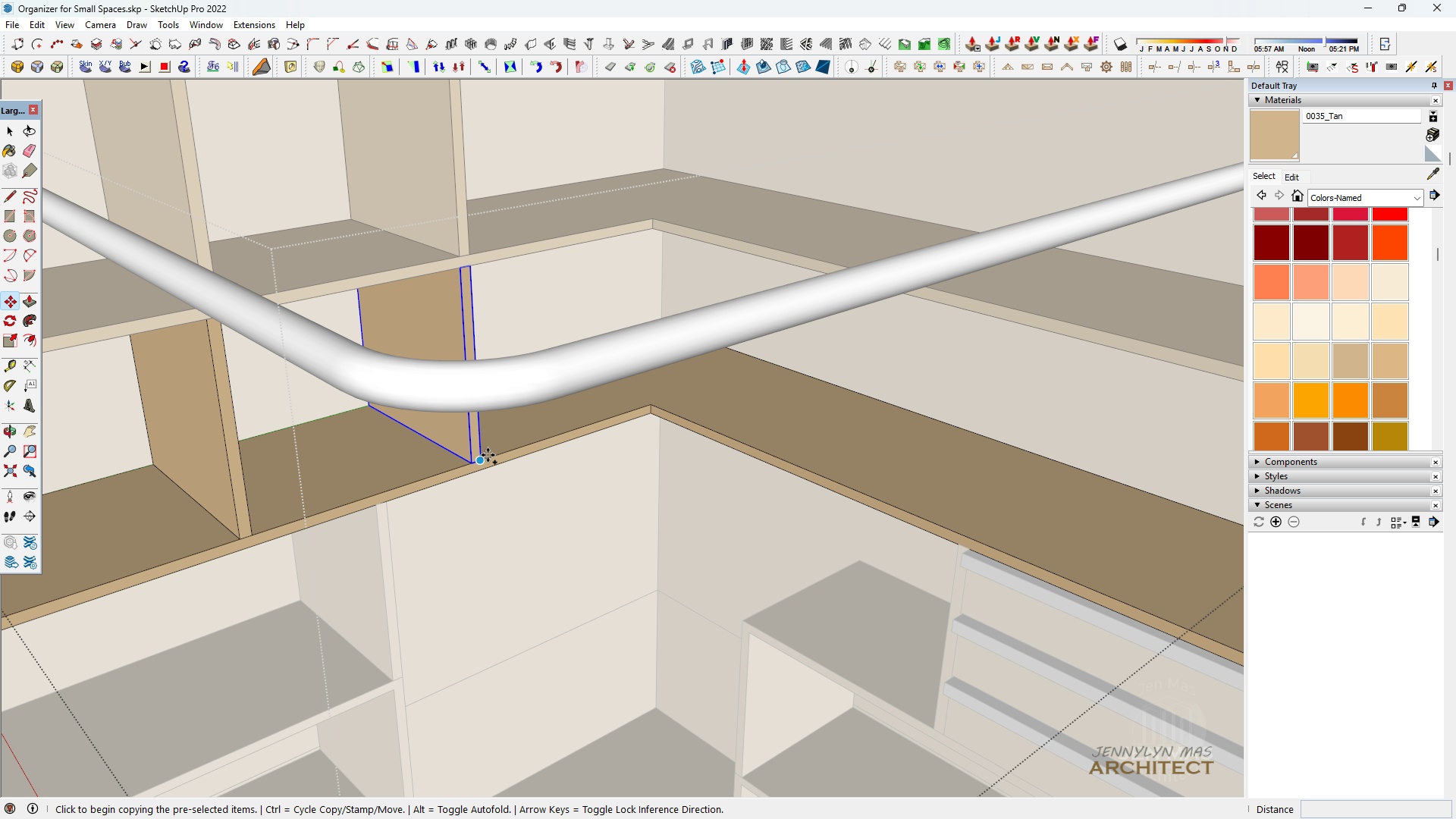 
left_click([488, 455])
 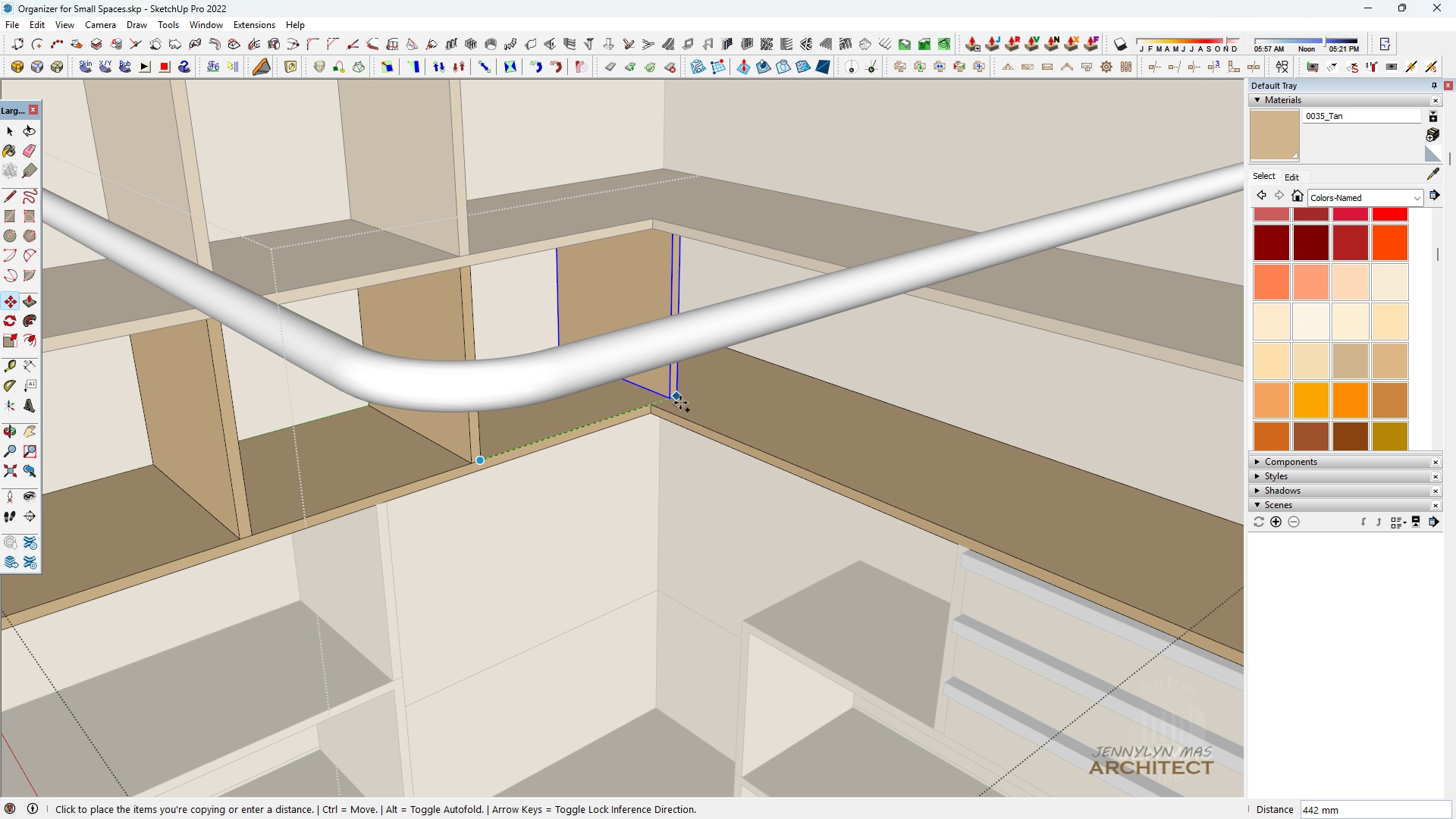 
left_click([689, 397])
 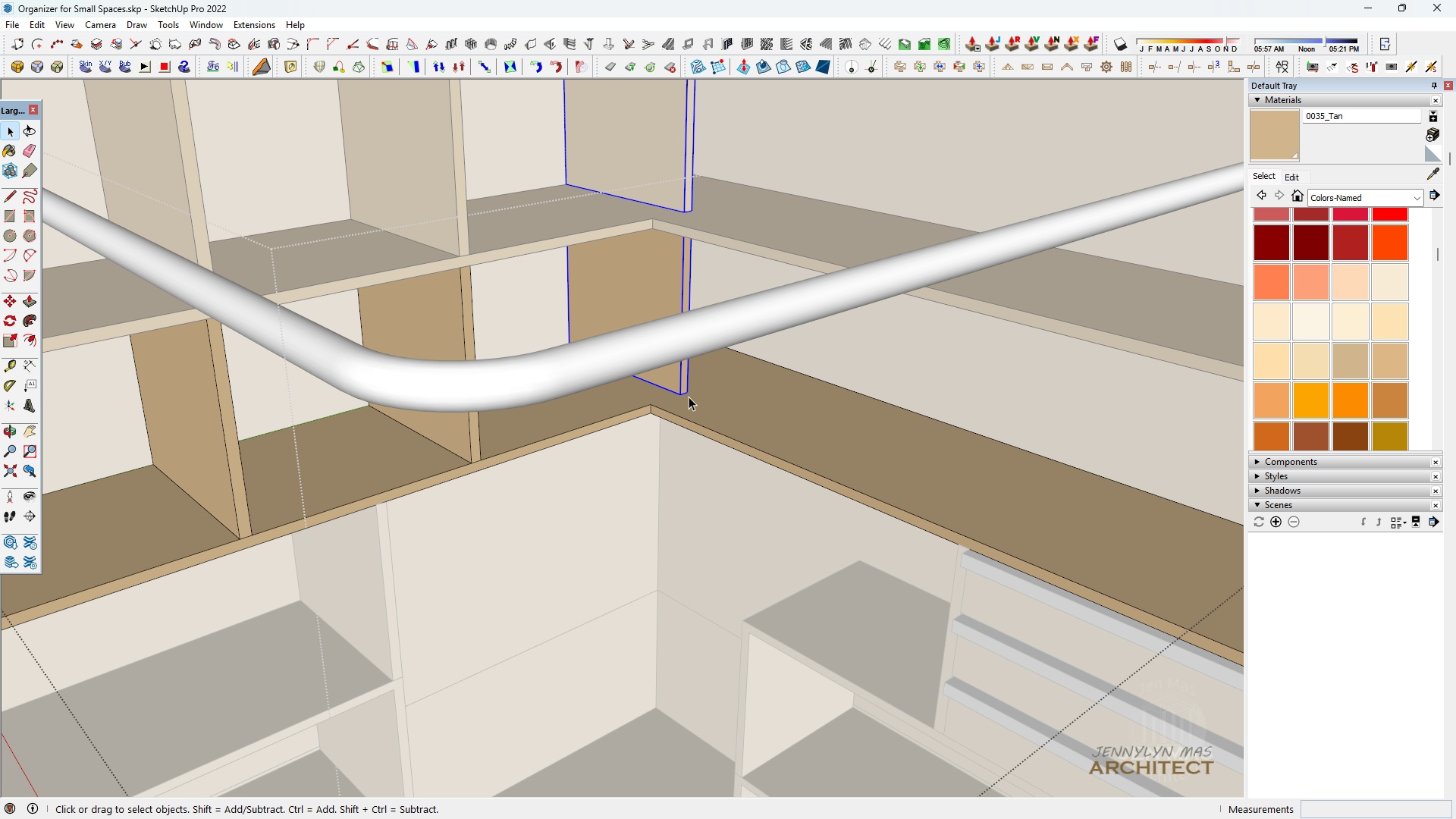 
key(Space)
 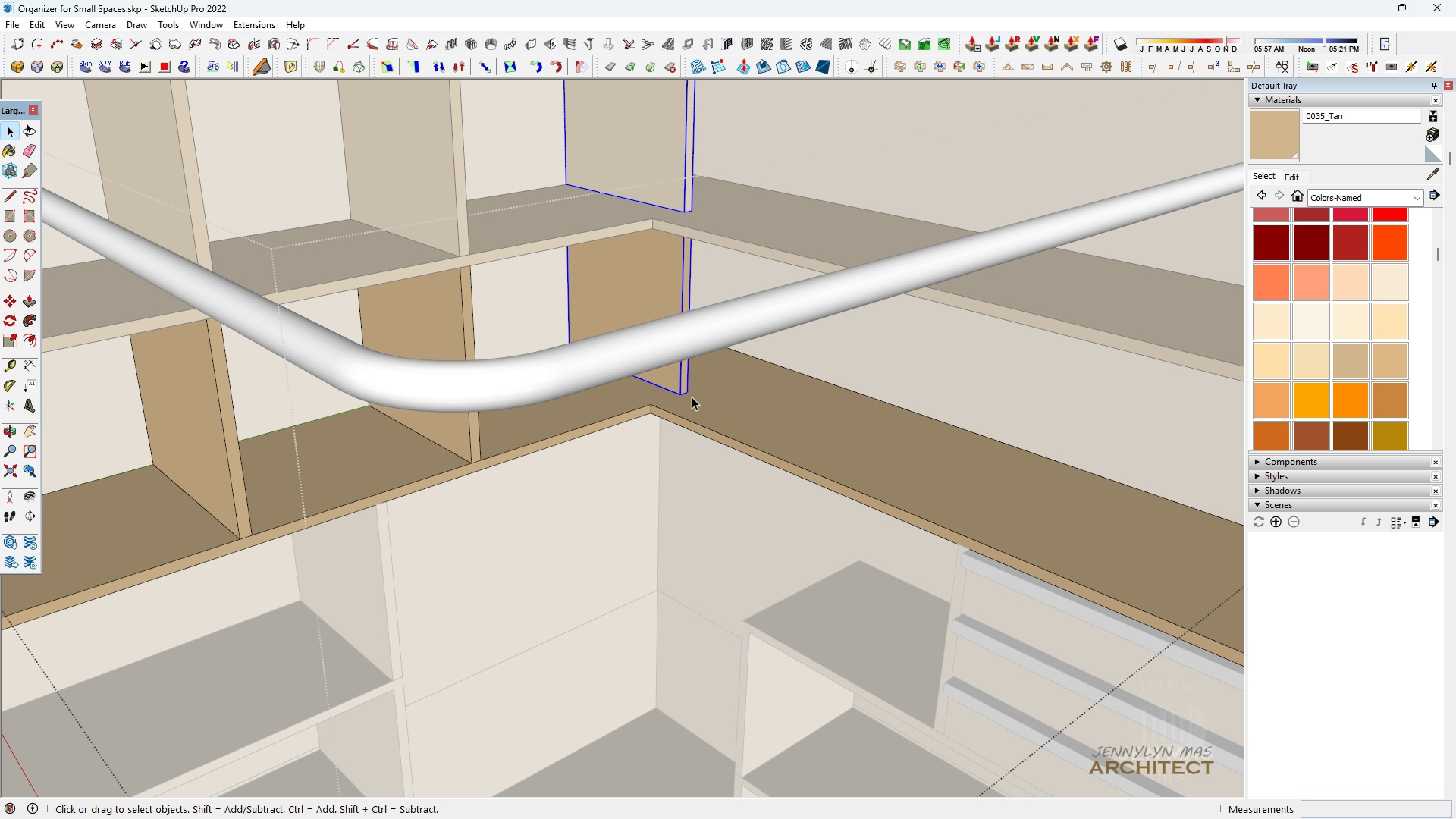 
scroll: coordinate [705, 400], scroll_direction: up, amount: 4.0
 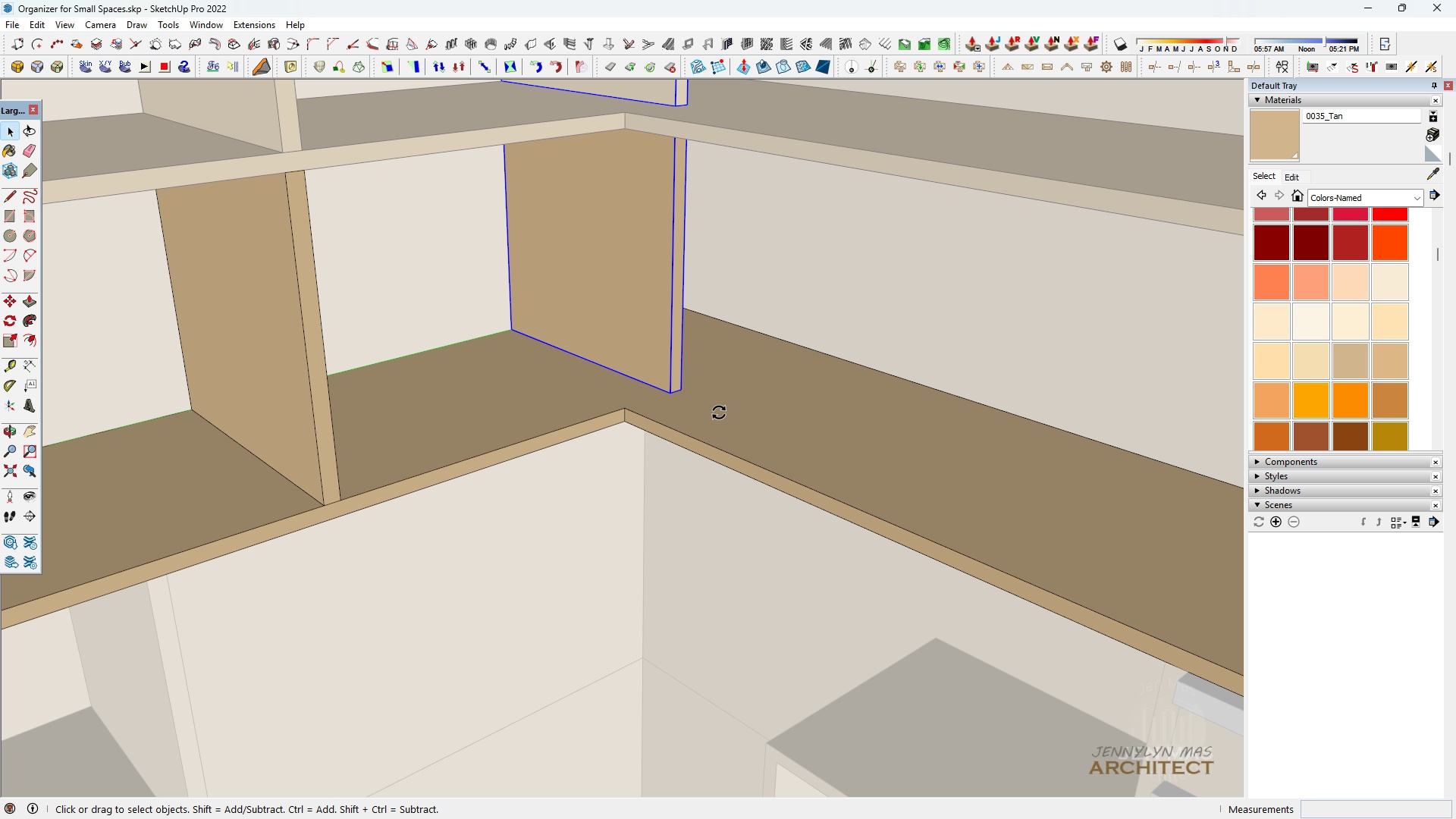 
key(Q)
 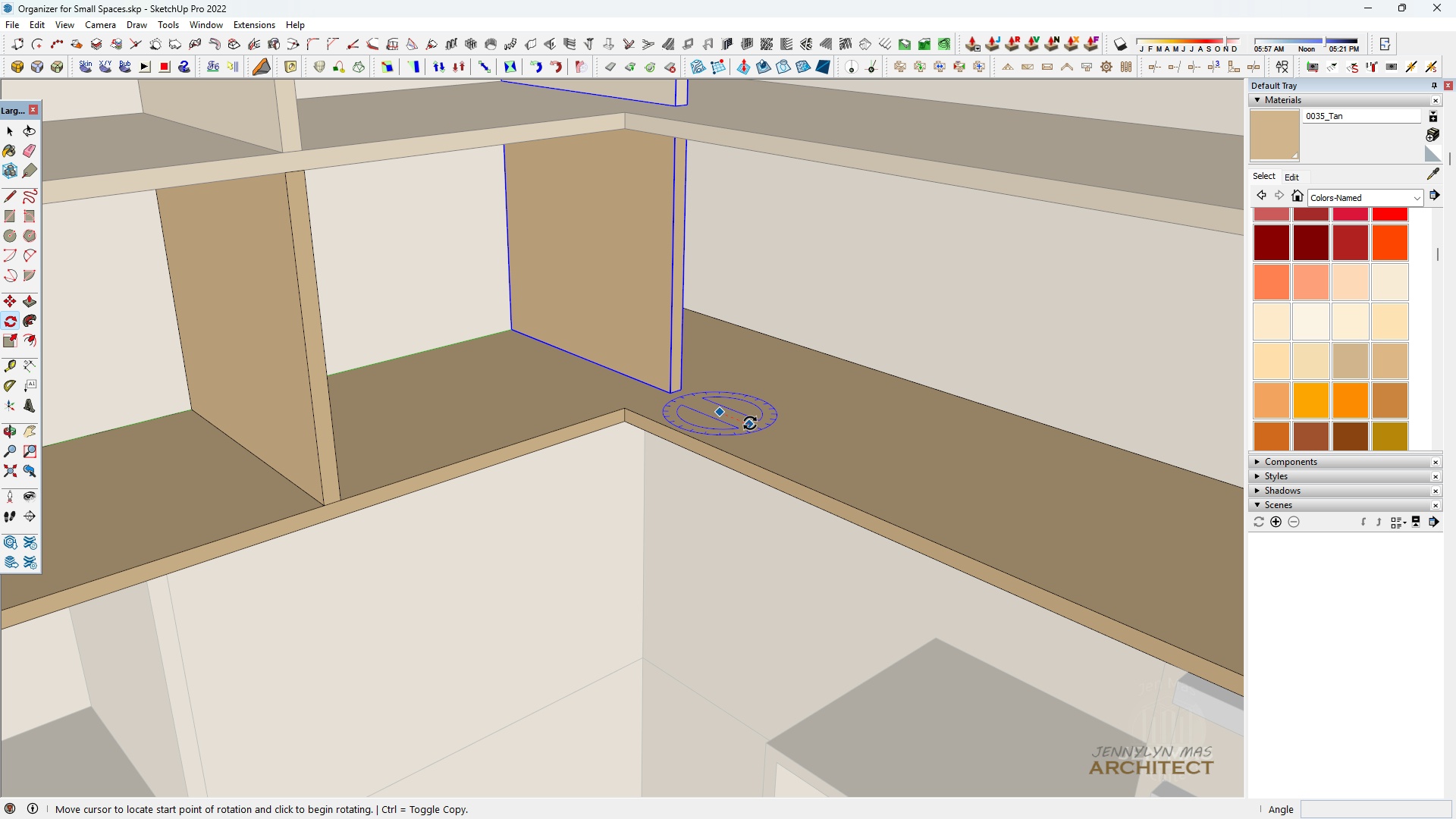 
double_click([750, 423])
 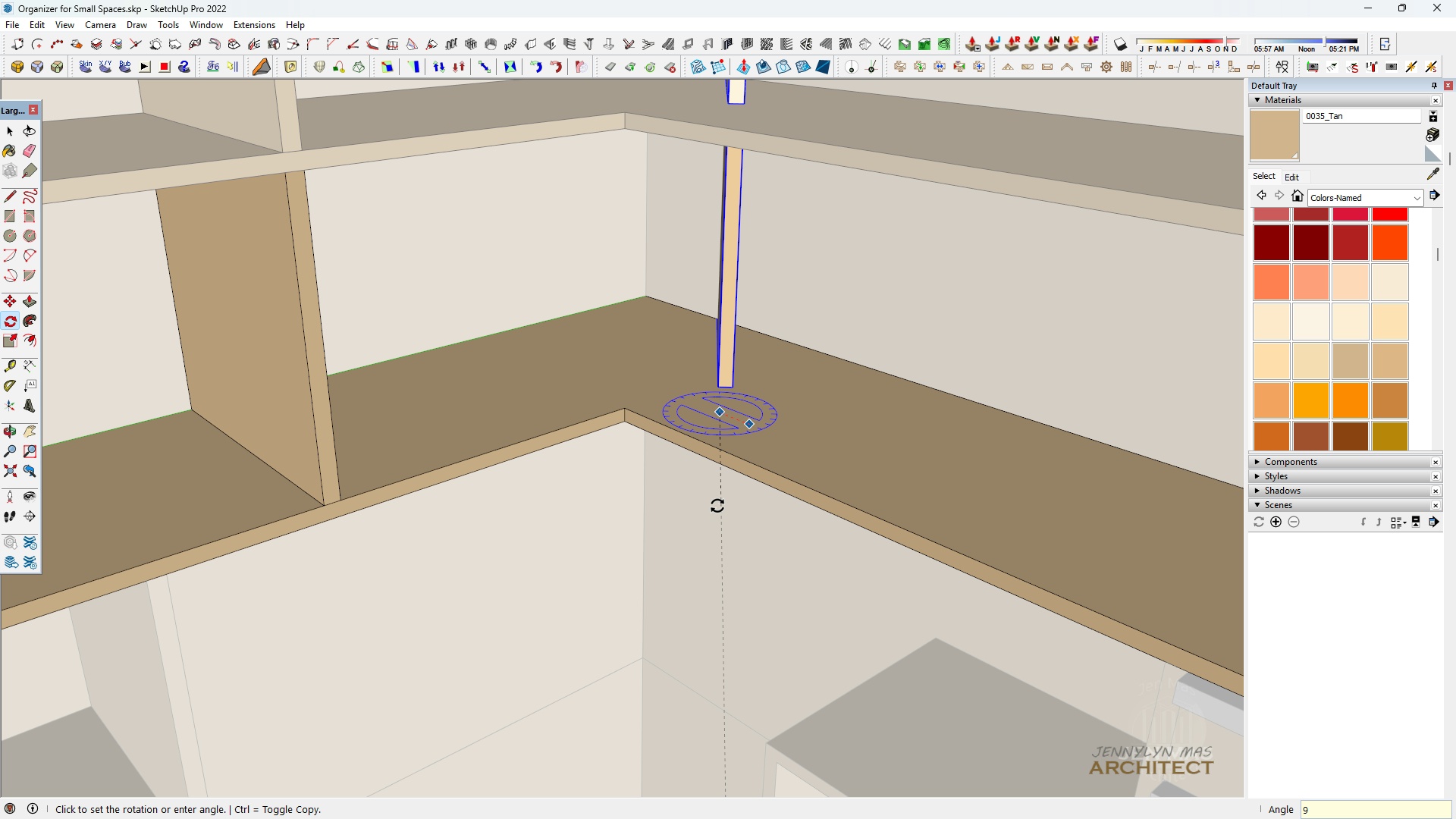 
type(90)
 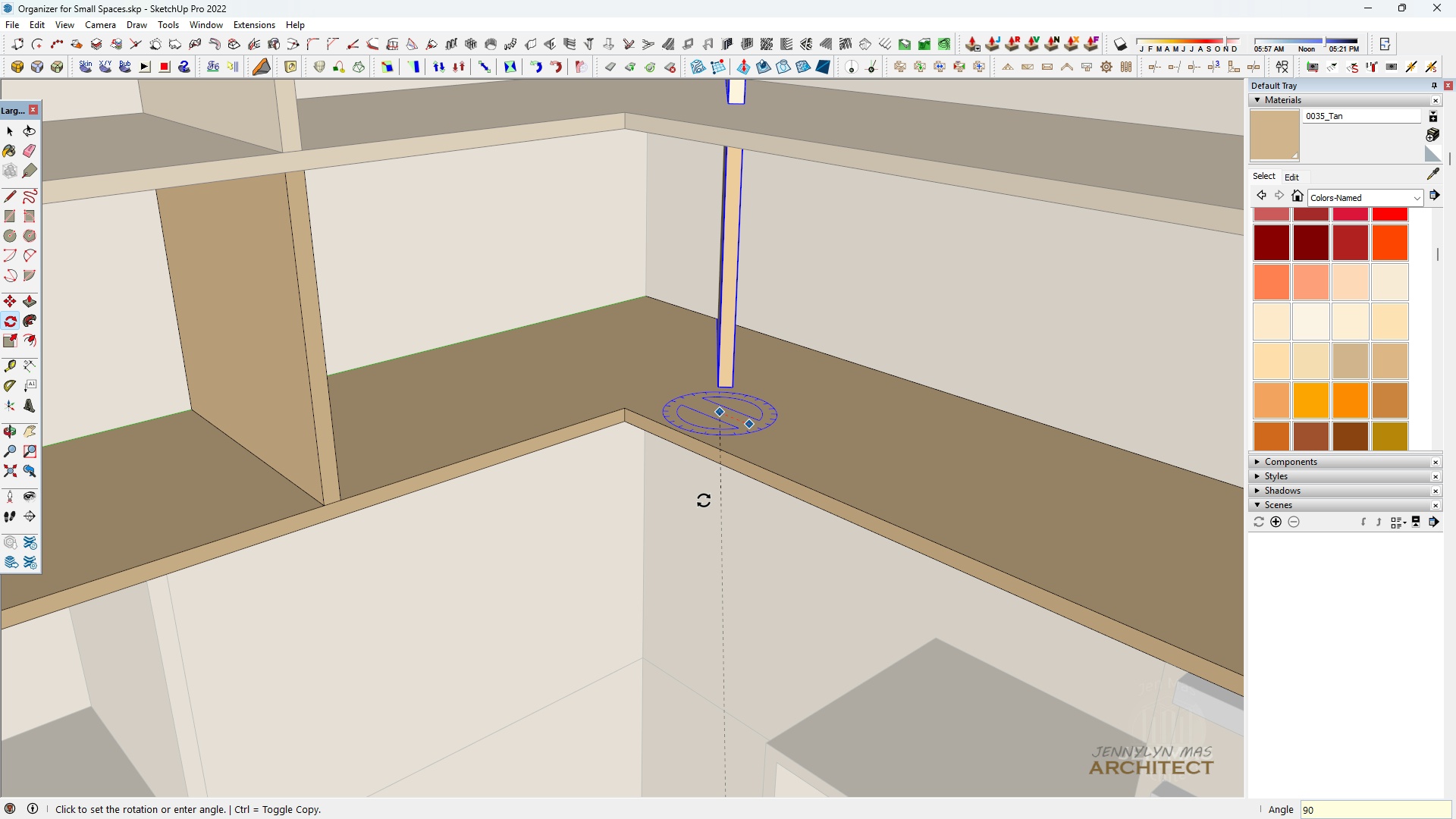 
key(Enter)
 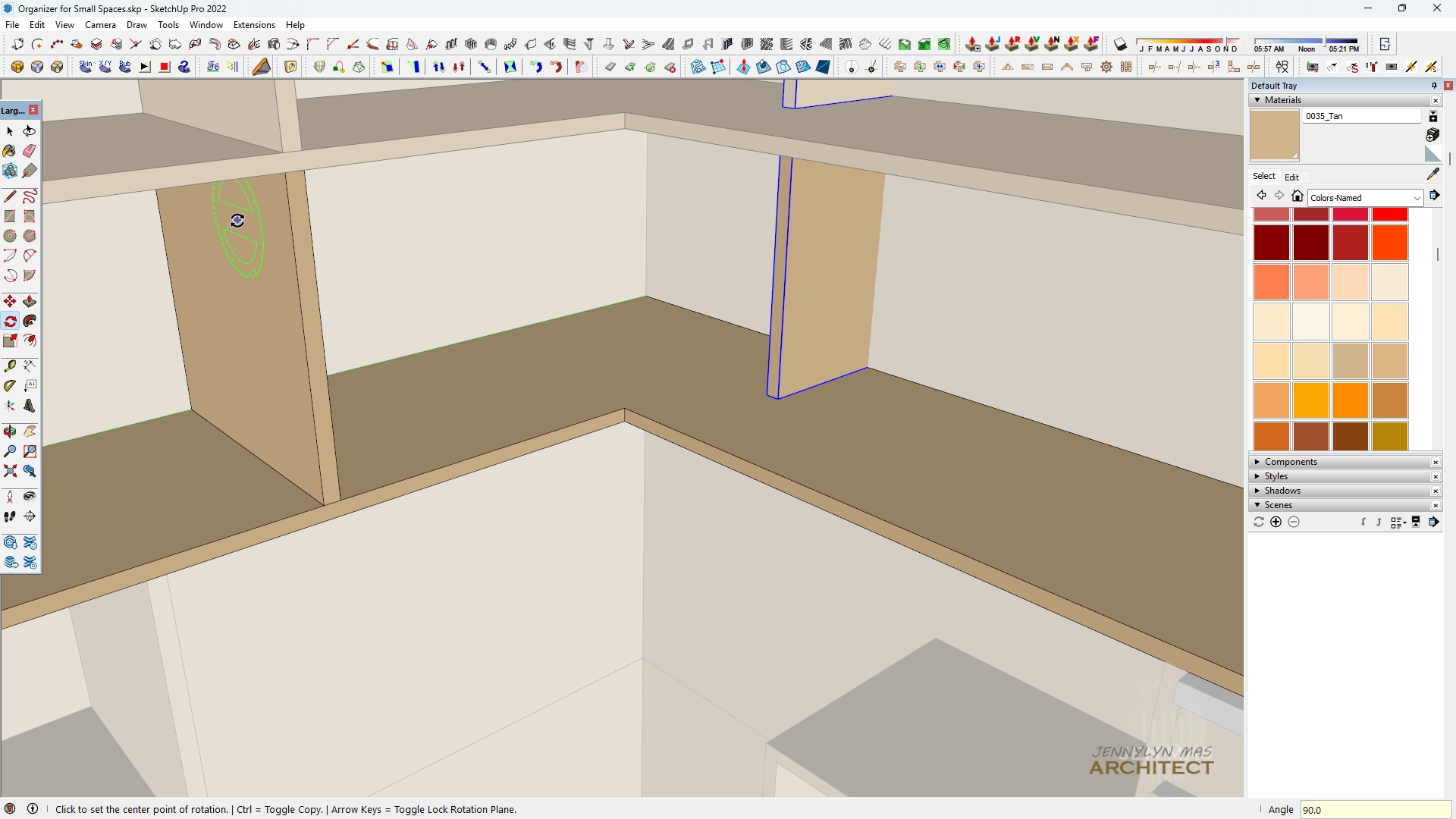 
scroll: coordinate [250, 234], scroll_direction: down, amount: 7.0
 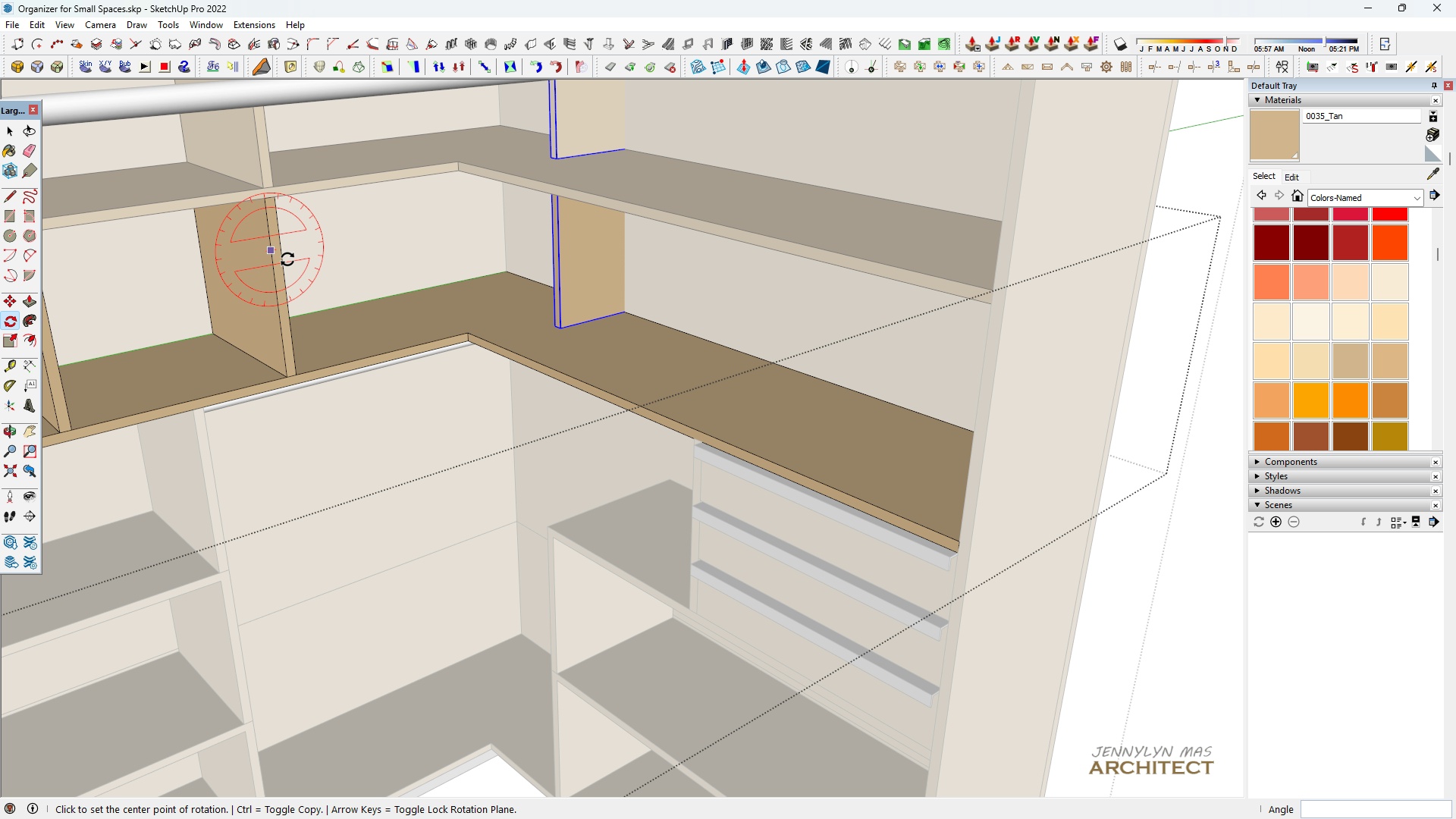 
key(Space)
 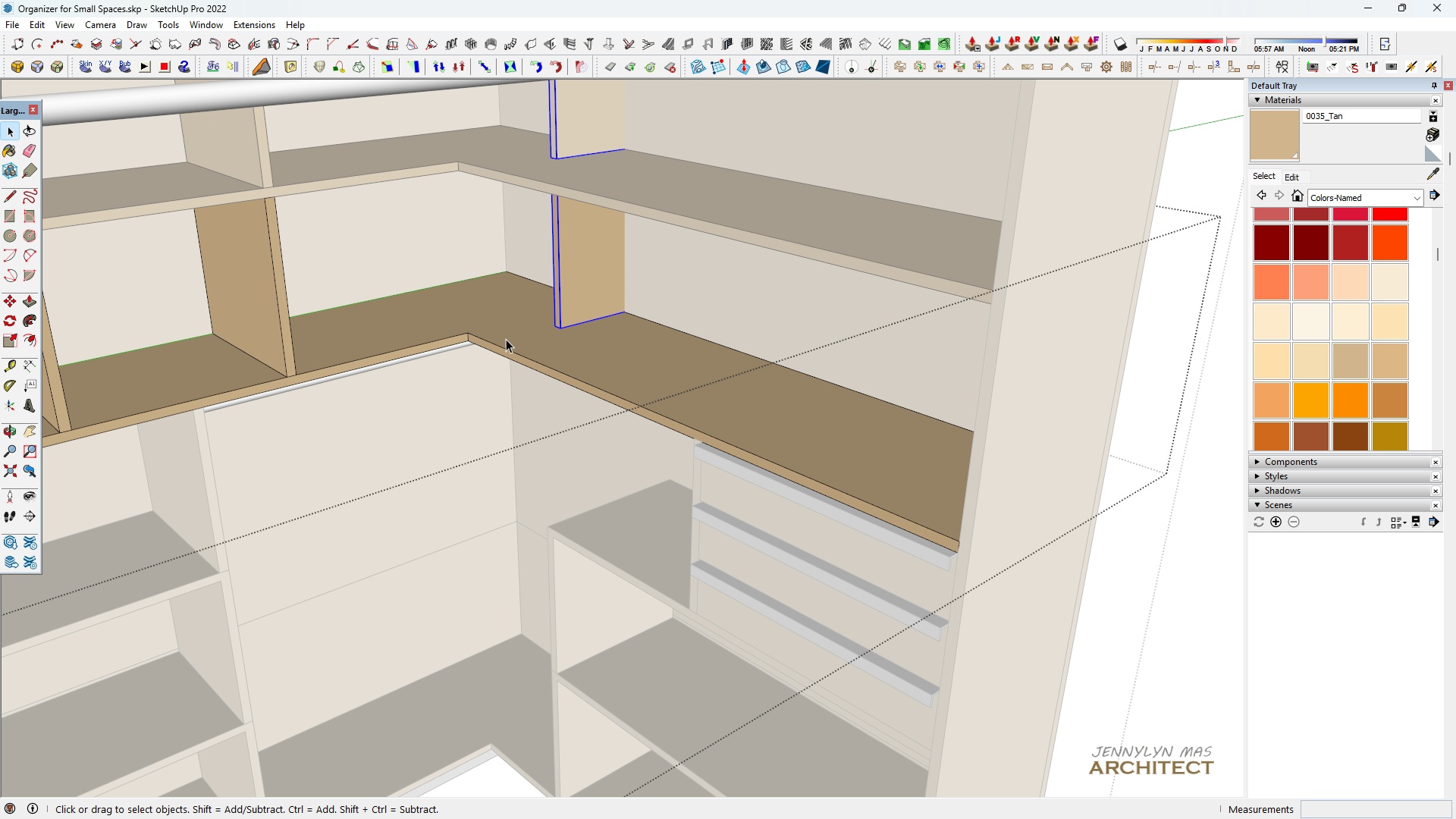 
key(H)
 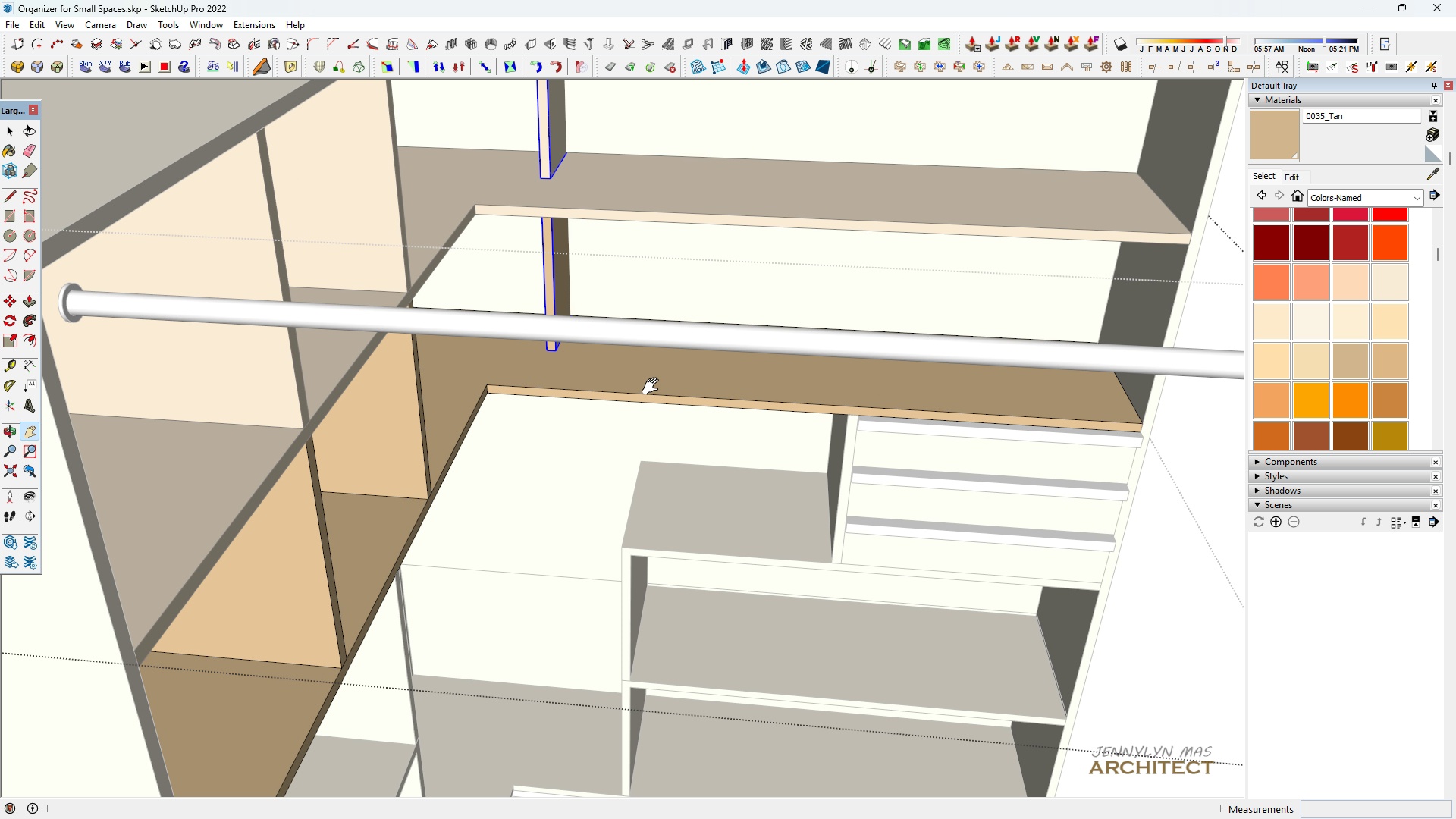 
scroll: coordinate [566, 361], scroll_direction: up, amount: 9.0
 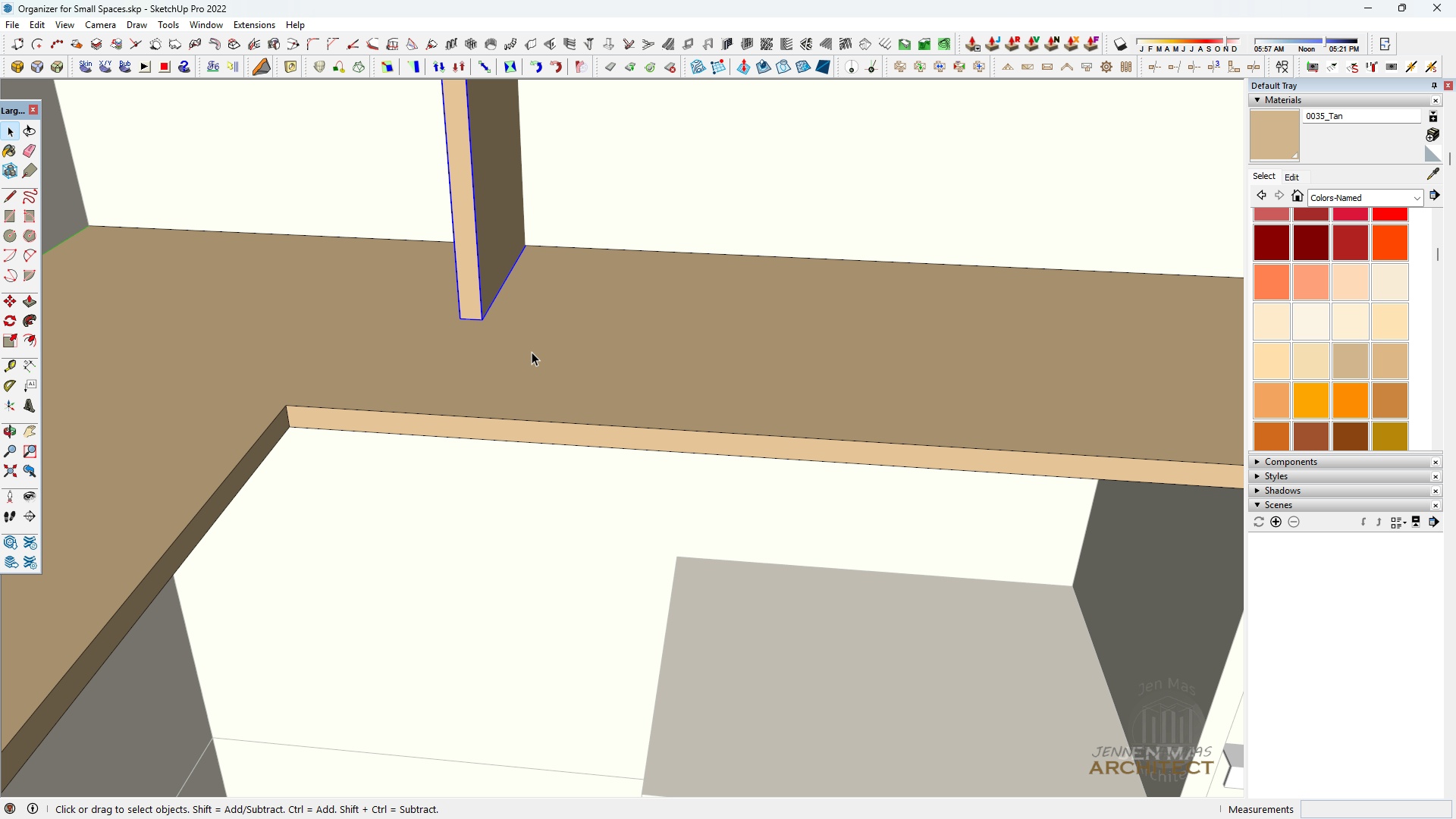 
key(Space)
 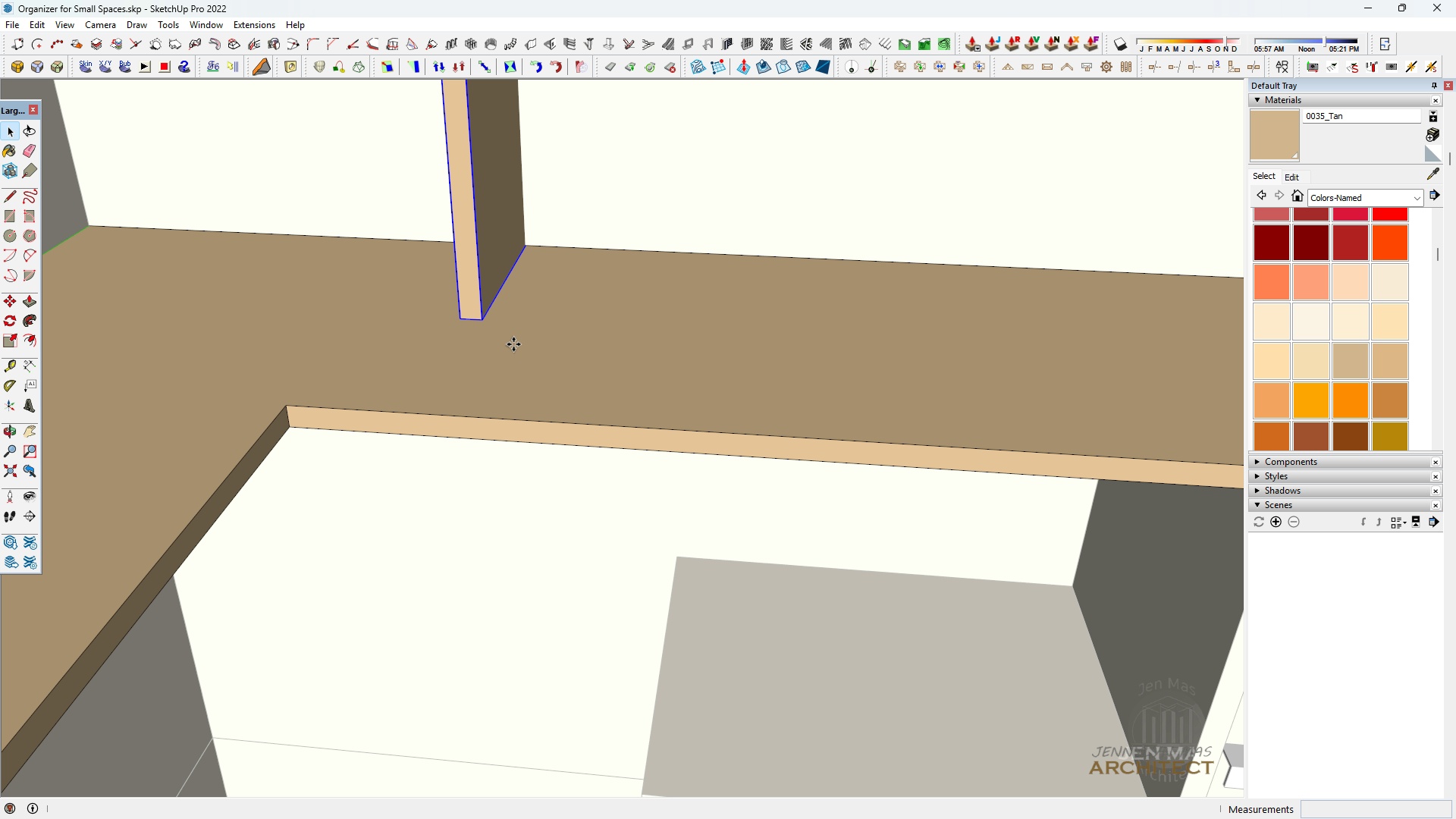 
key(M)
 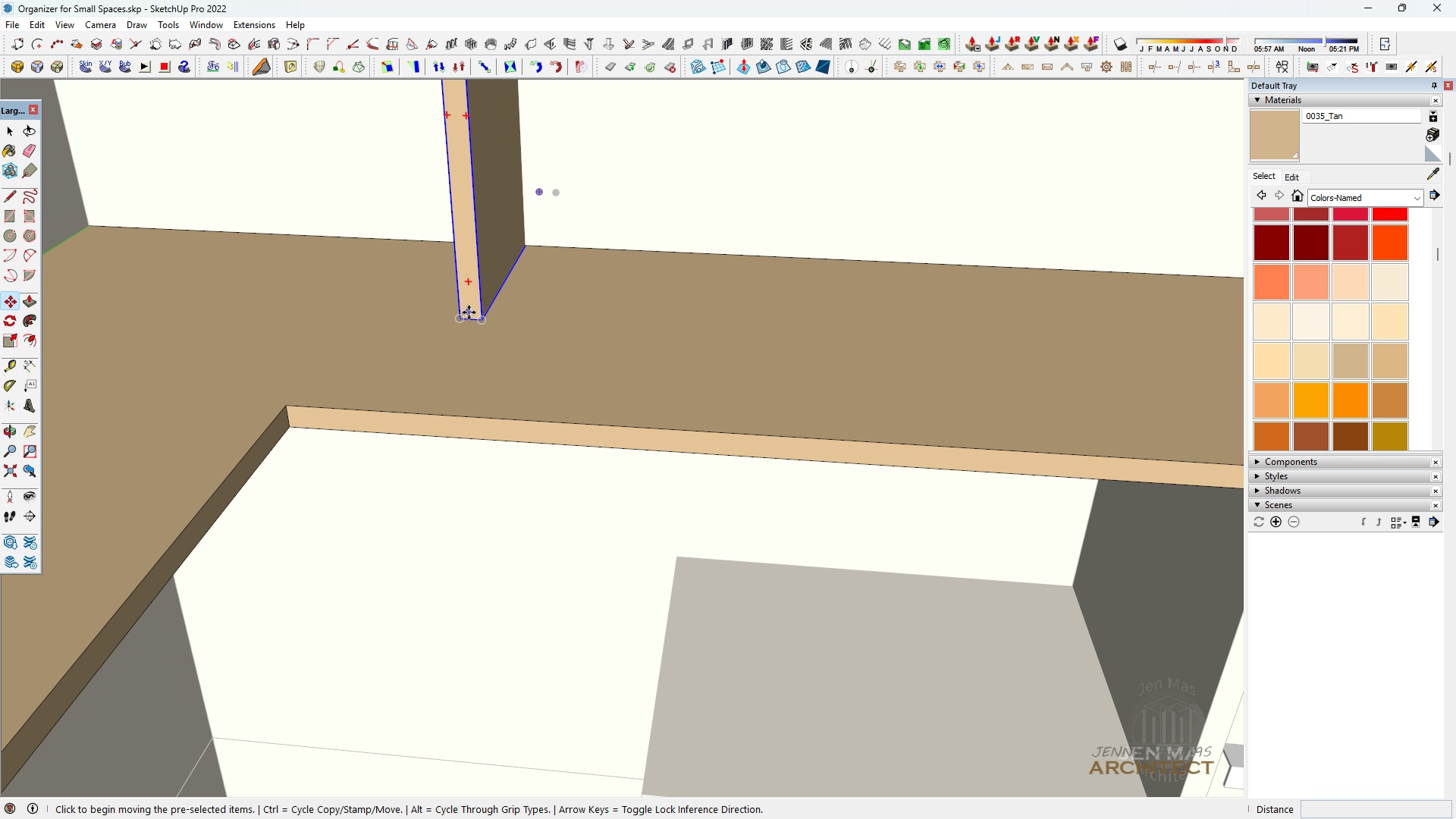 
scroll: coordinate [474, 313], scroll_direction: up, amount: 6.0
 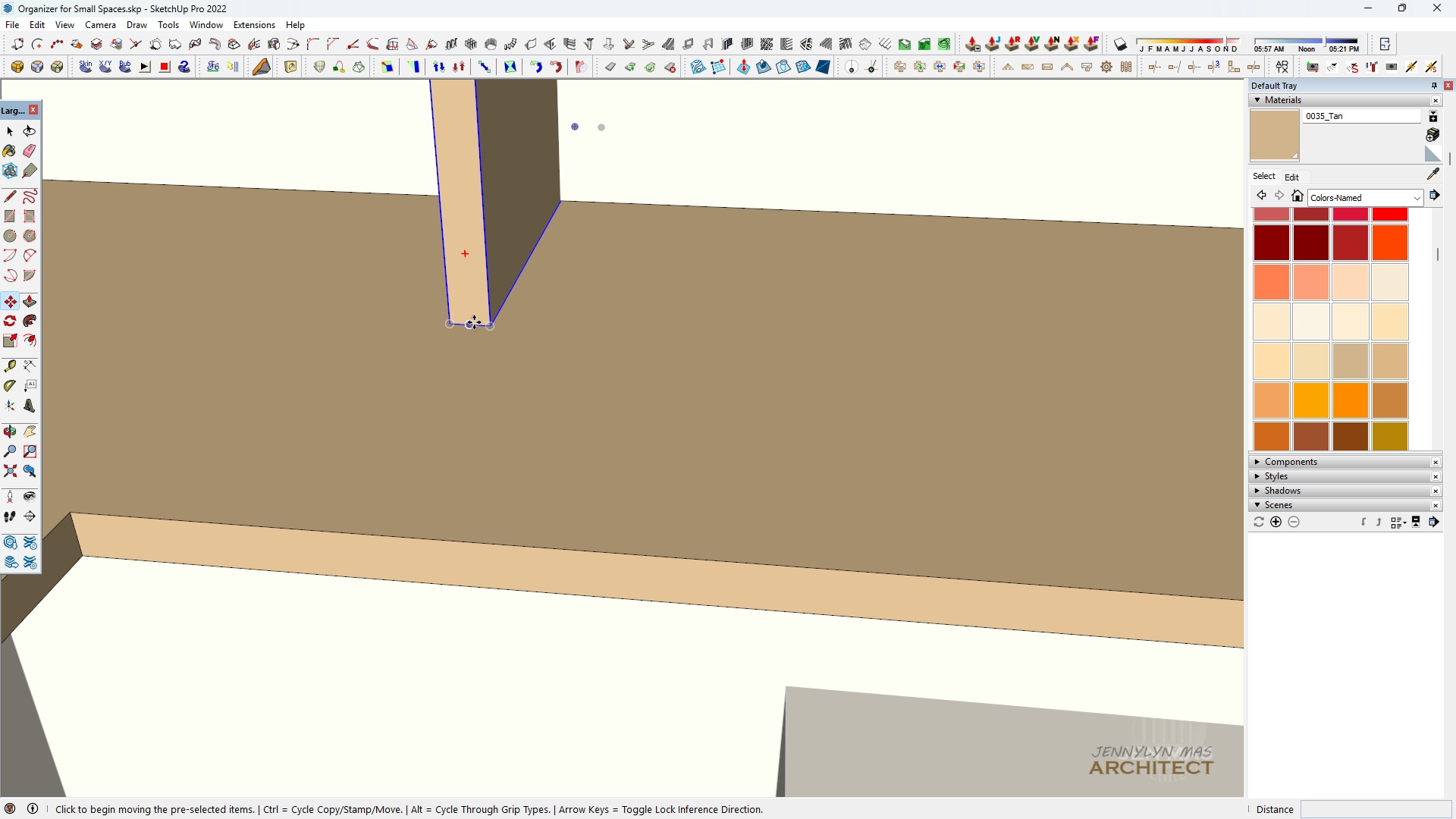 
left_click([474, 322])
 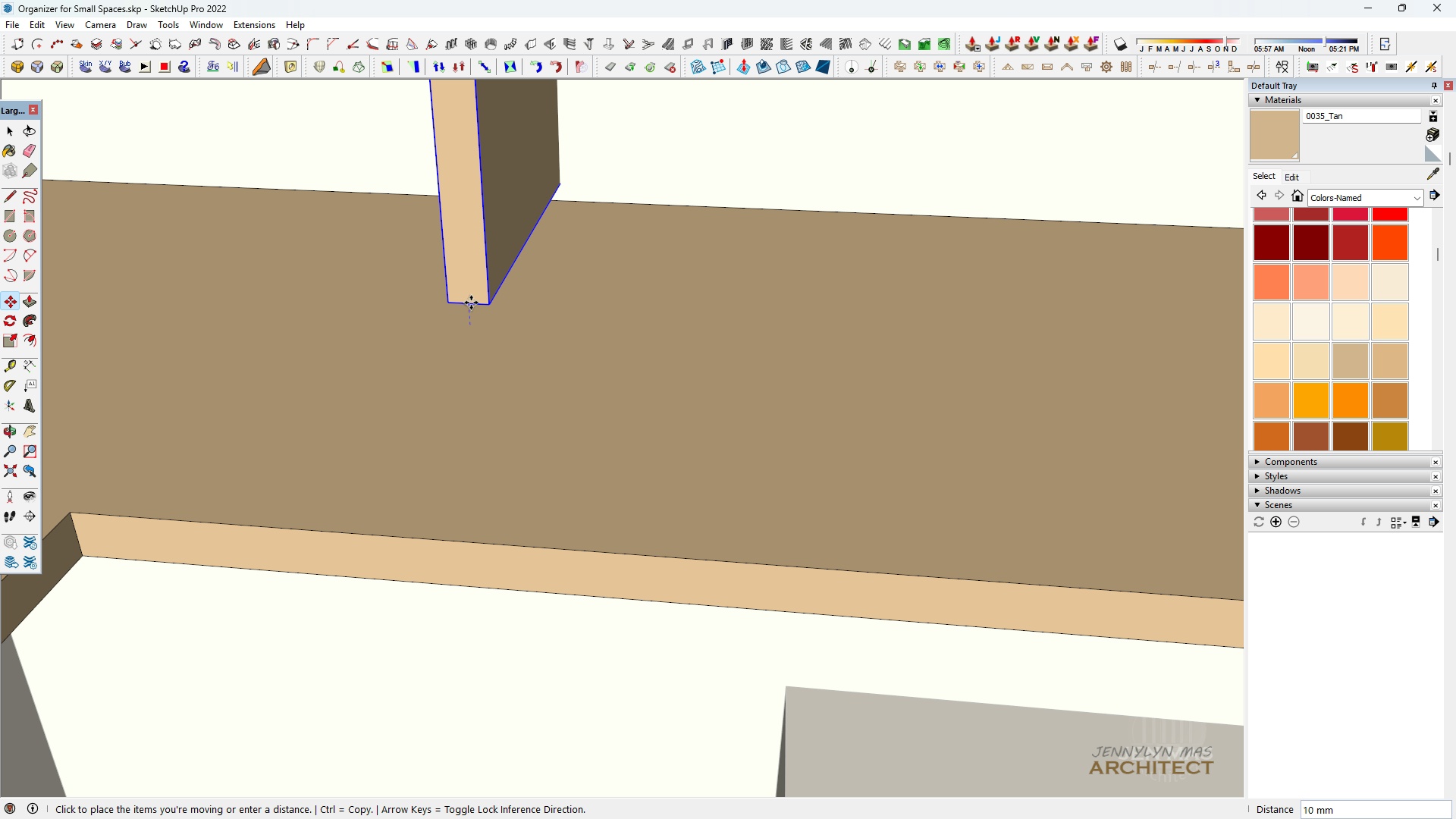 
scroll: coordinate [444, 325], scroll_direction: down, amount: 18.0
 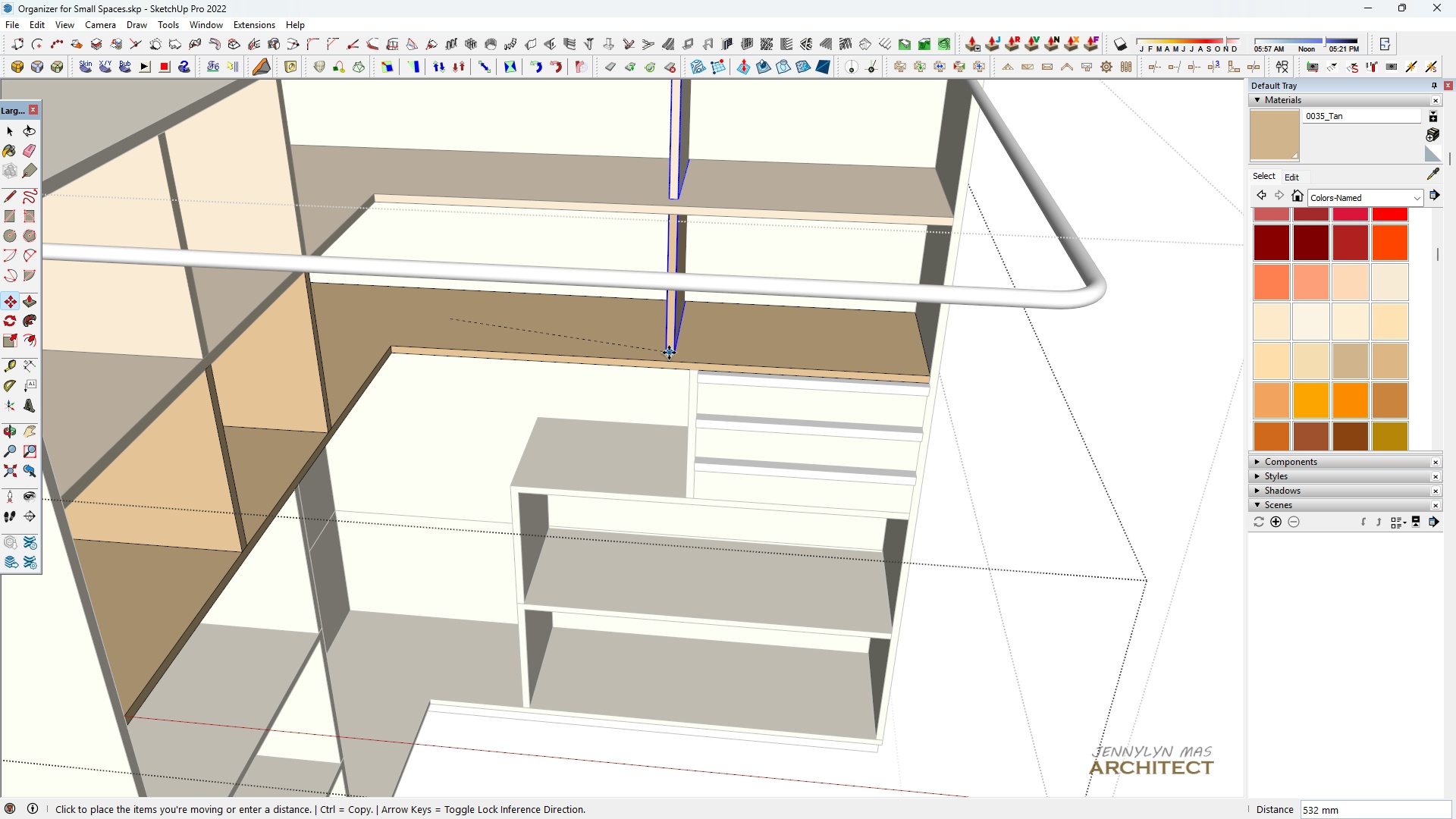 
left_click_drag(start_coordinate=[657, 357], to_coordinate=[648, 357])
 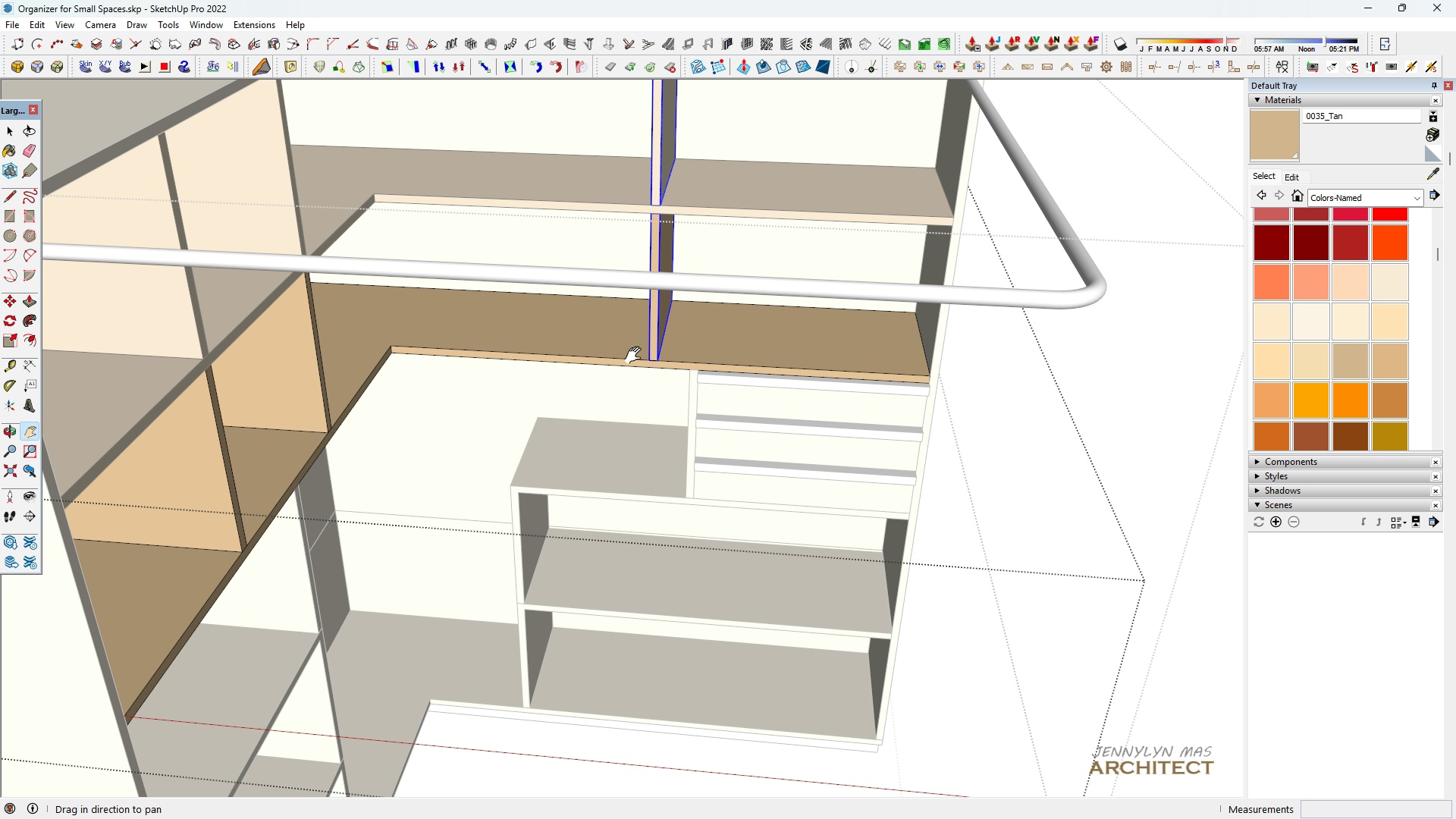 
type(hh )
 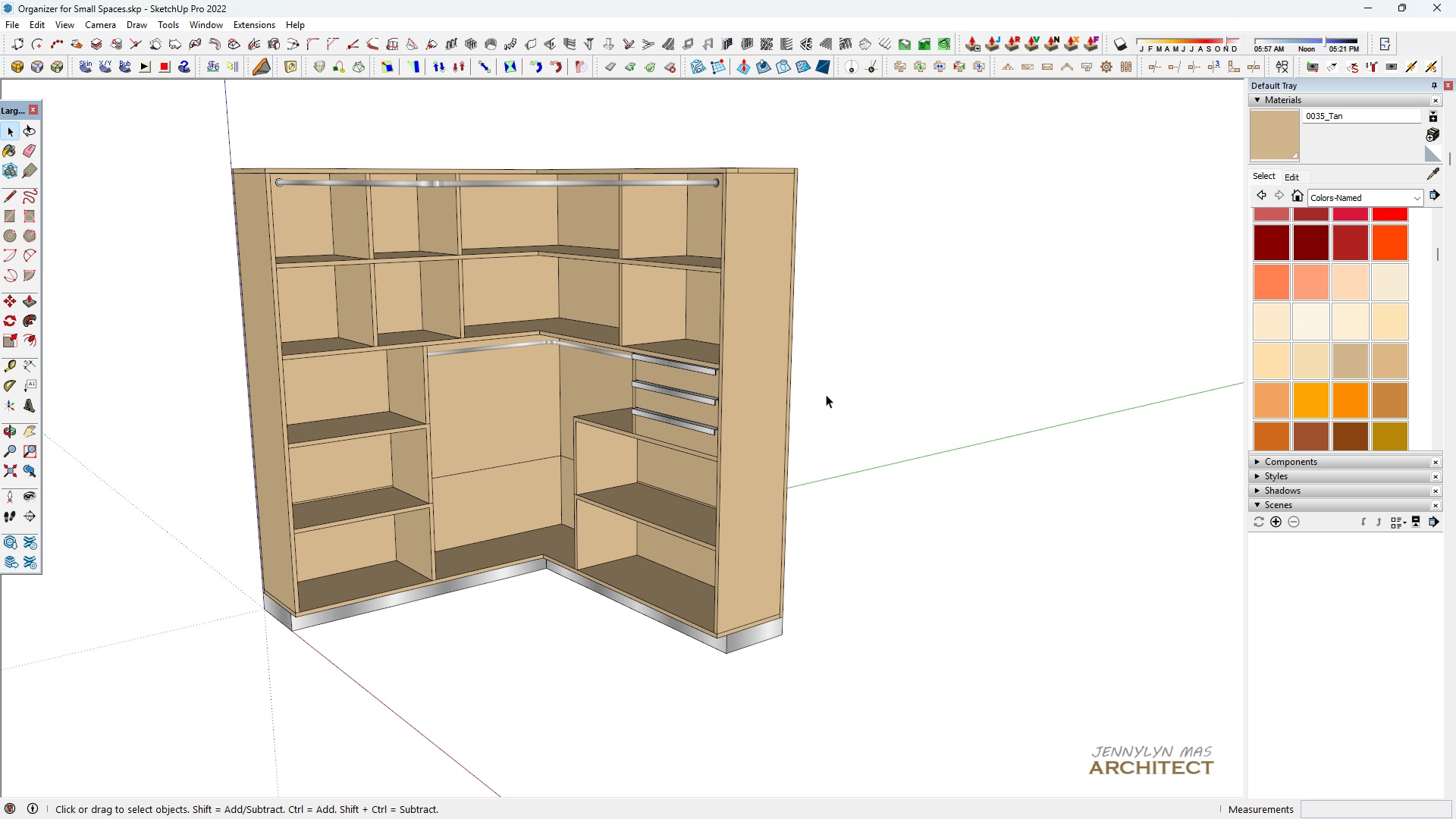 
scroll: coordinate [372, 207], scroll_direction: down, amount: 7.0
 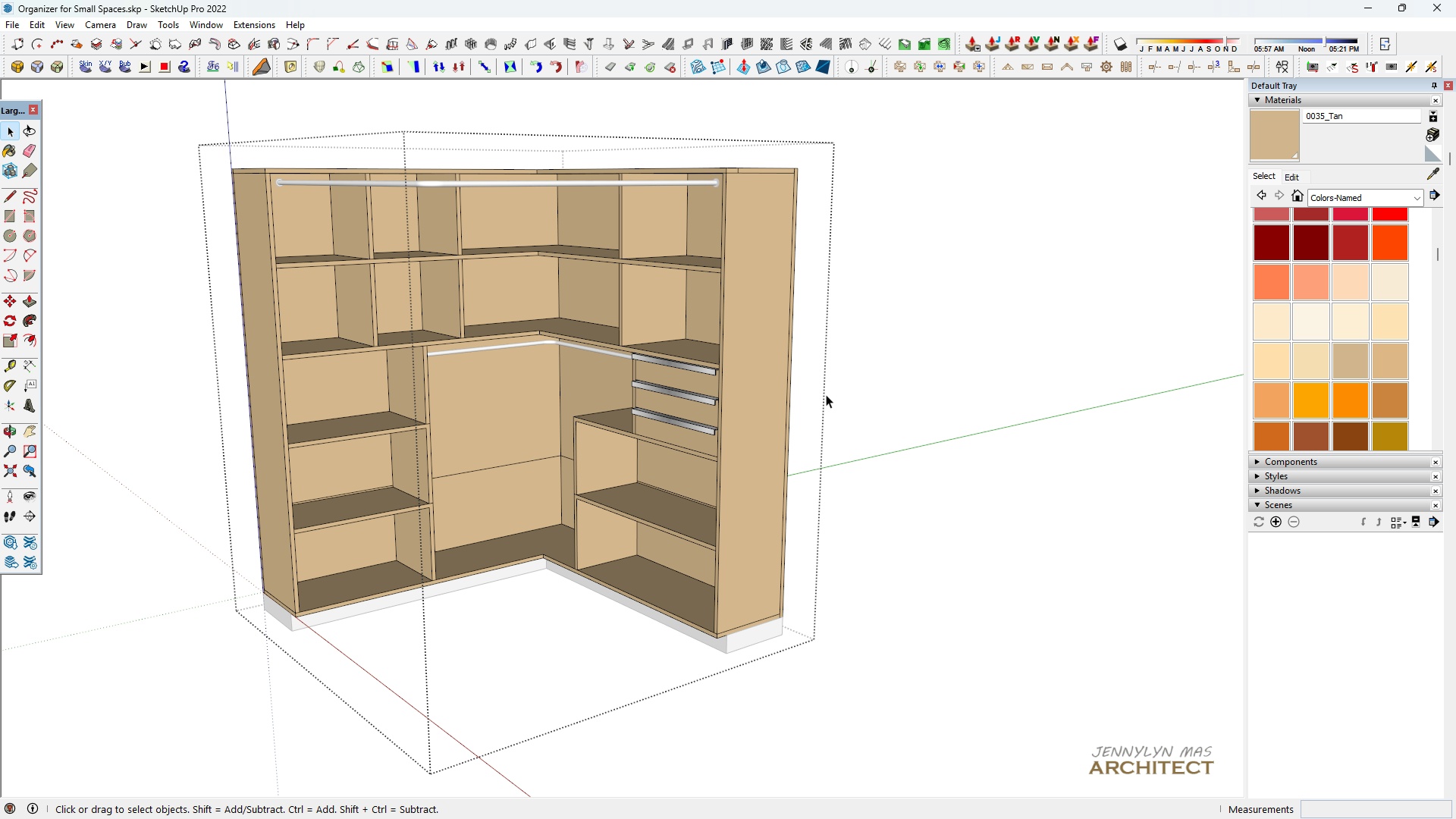 
double_click([826, 394])
 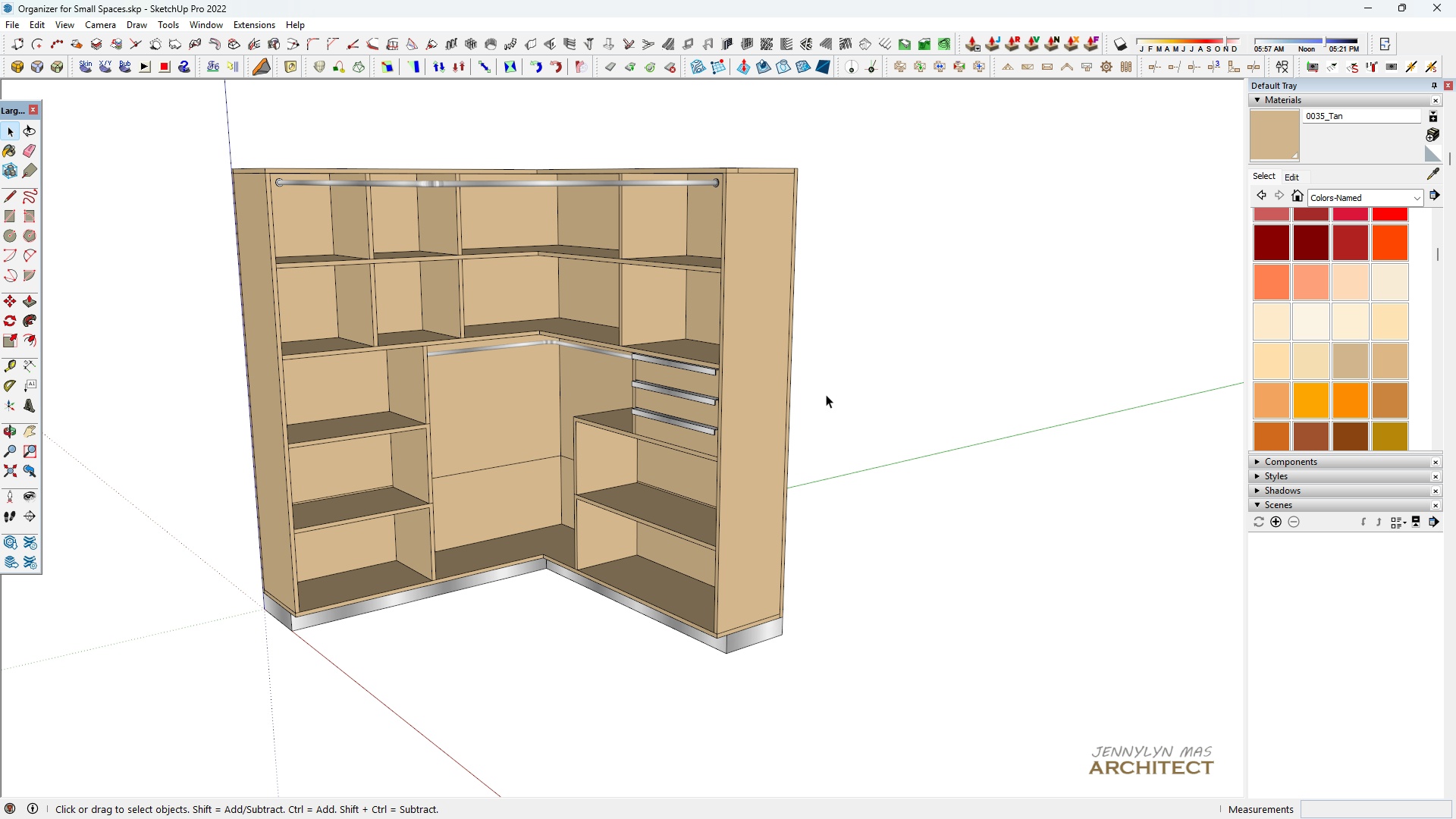 
triple_click([826, 394])
 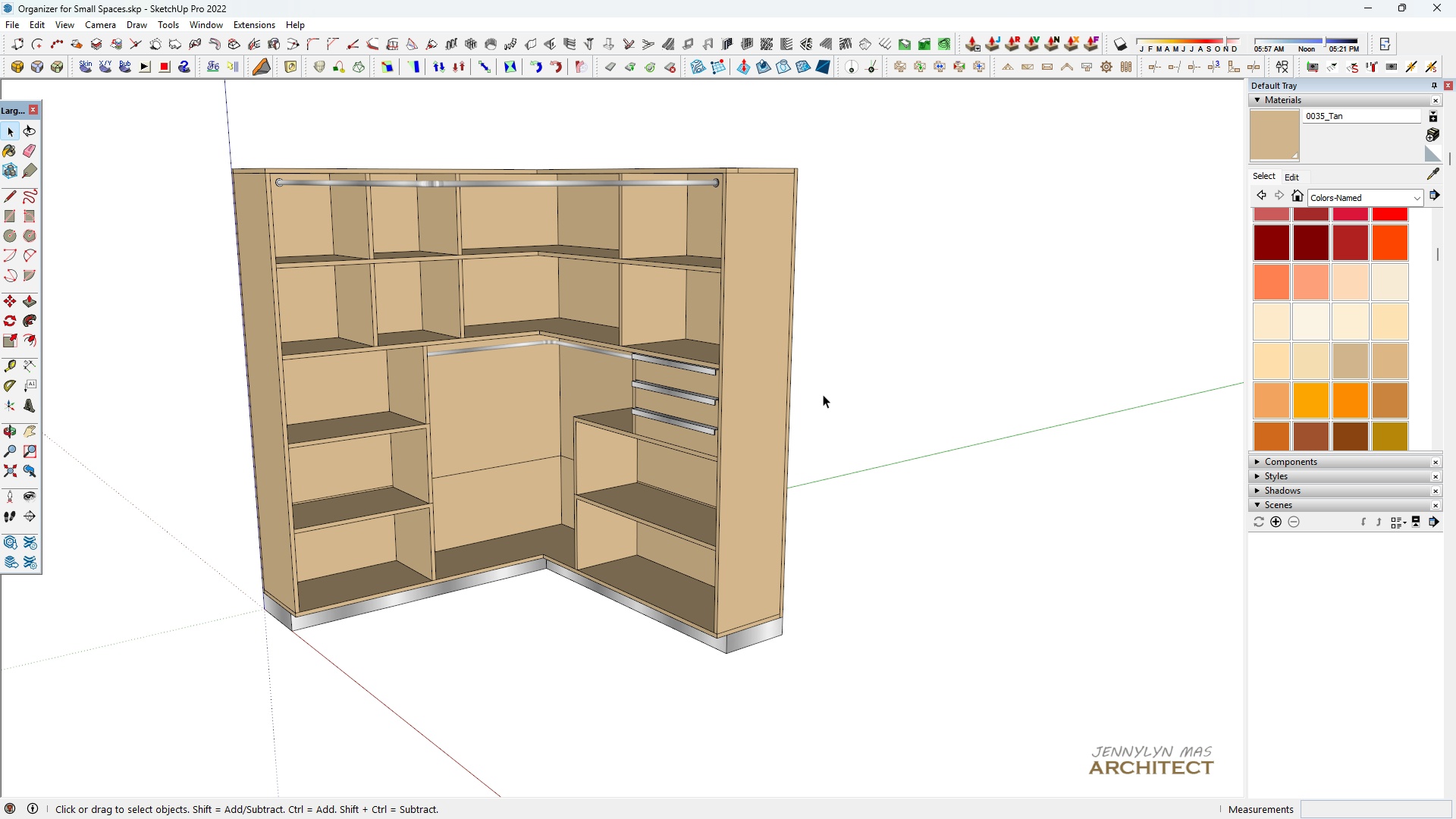 
triple_click([826, 394])
 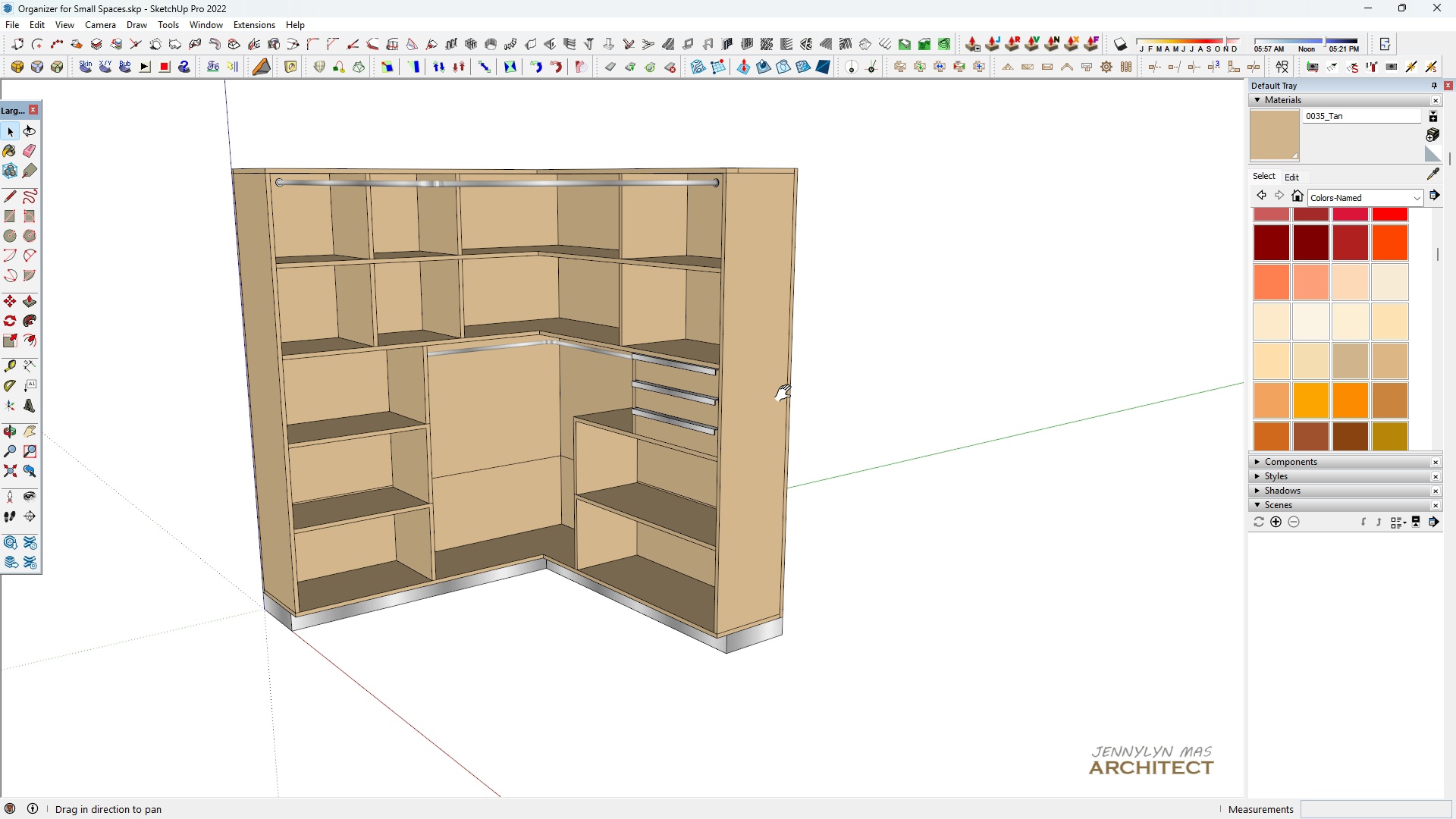 
type(hhh )
 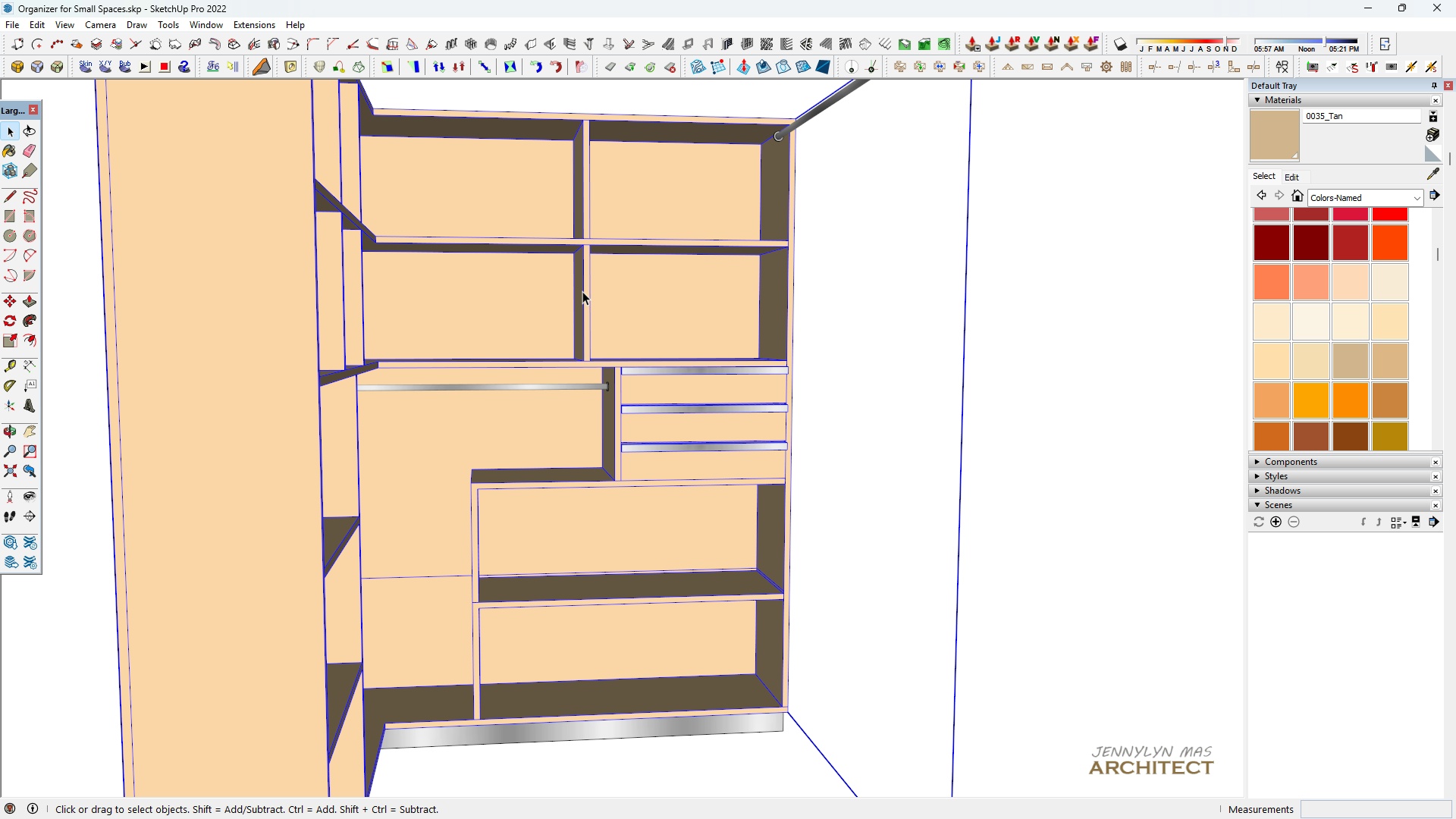 
scroll: coordinate [620, 303], scroll_direction: up, amount: 3.0
 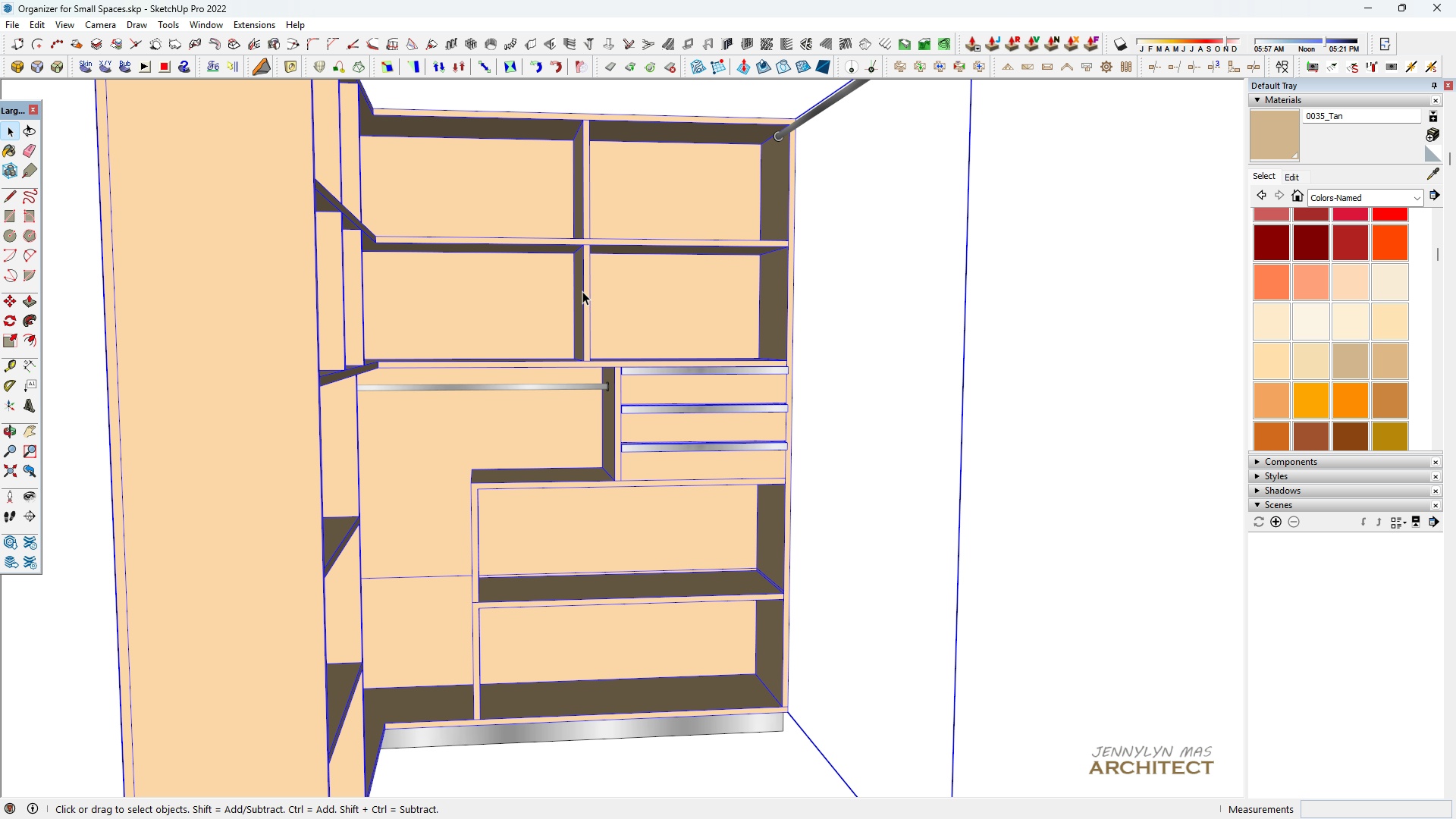 
double_click([582, 291])
 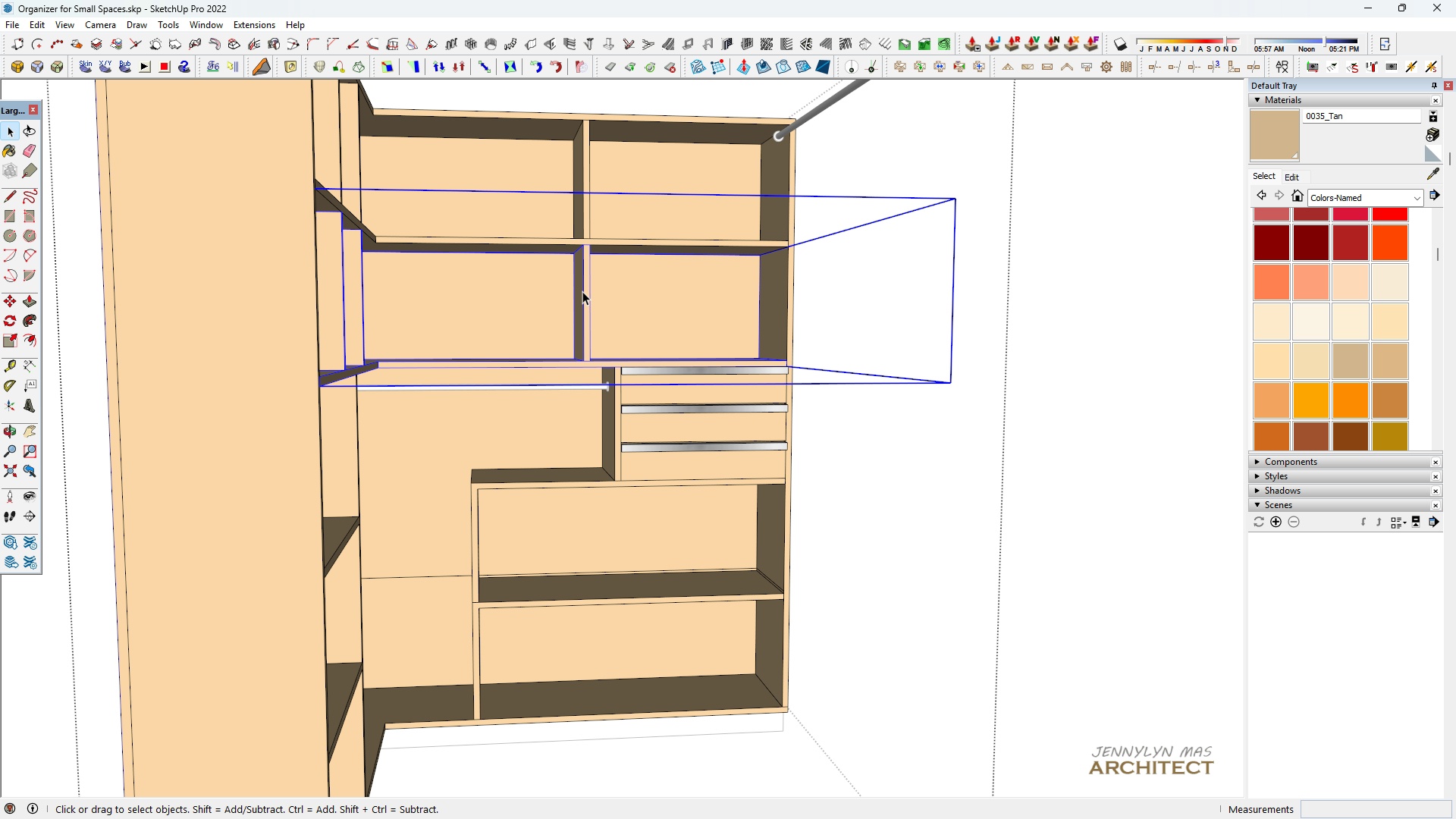 
triple_click([582, 291])
 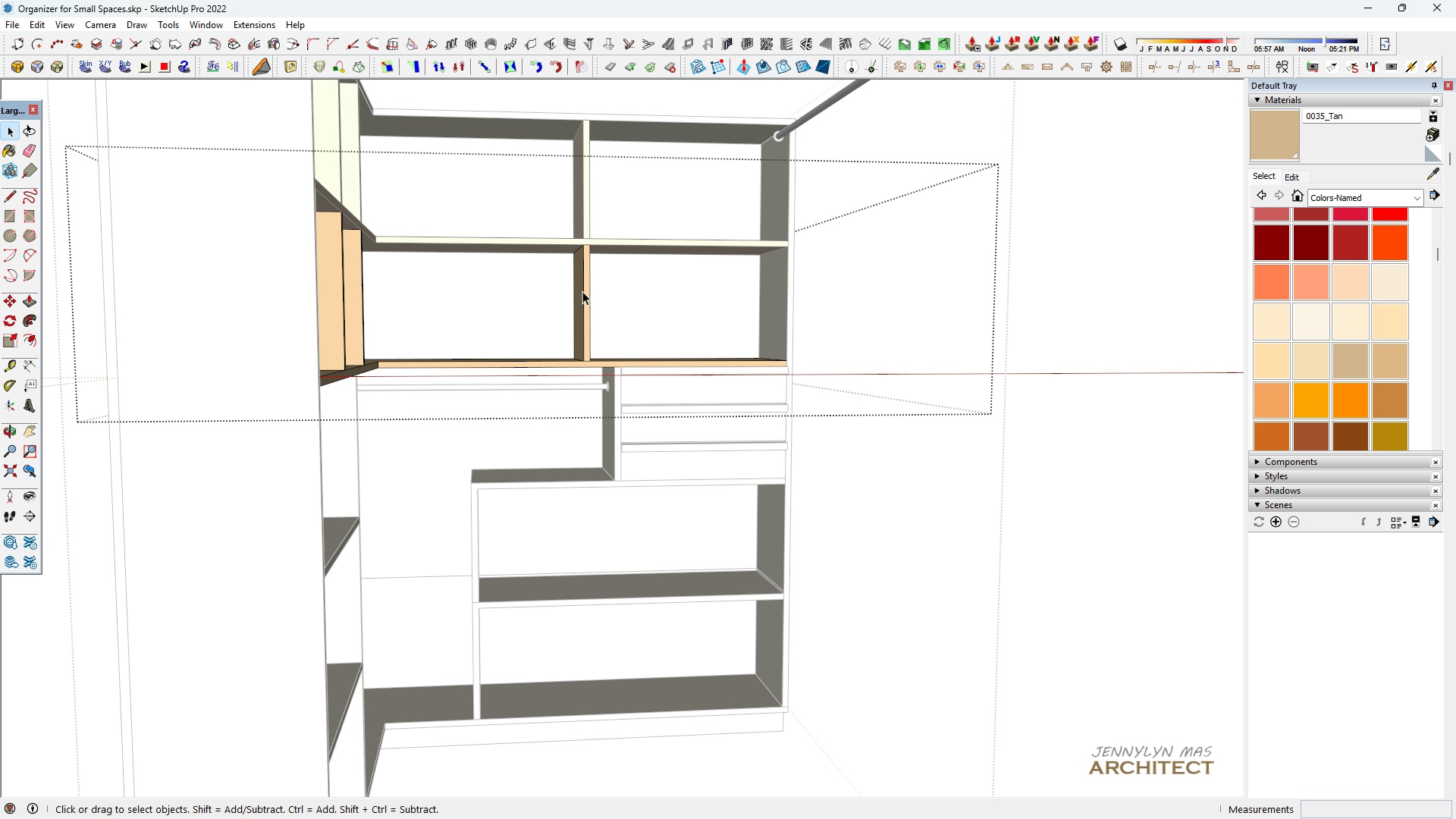 
triple_click([582, 291])
 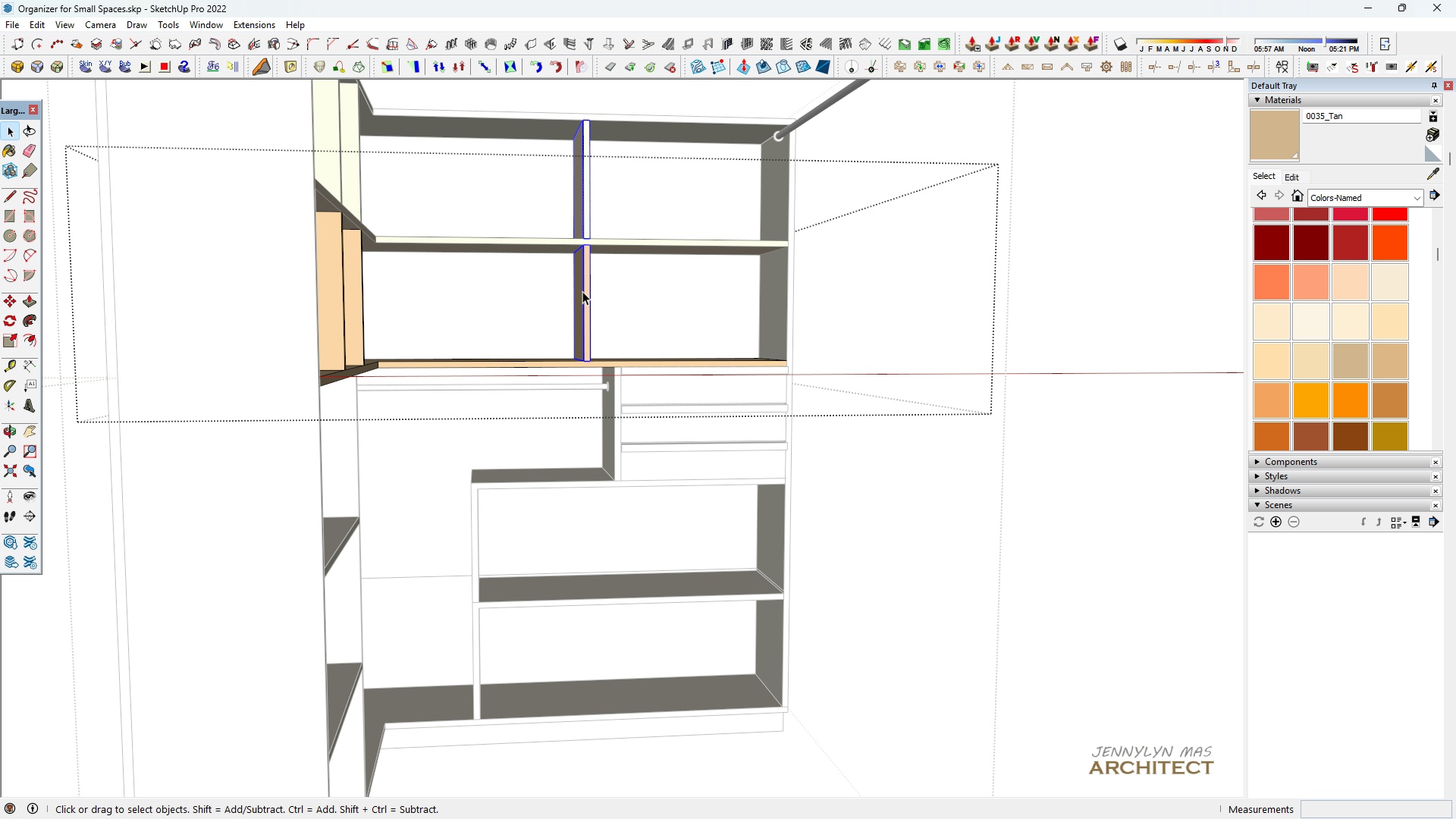 
triple_click([582, 291])
 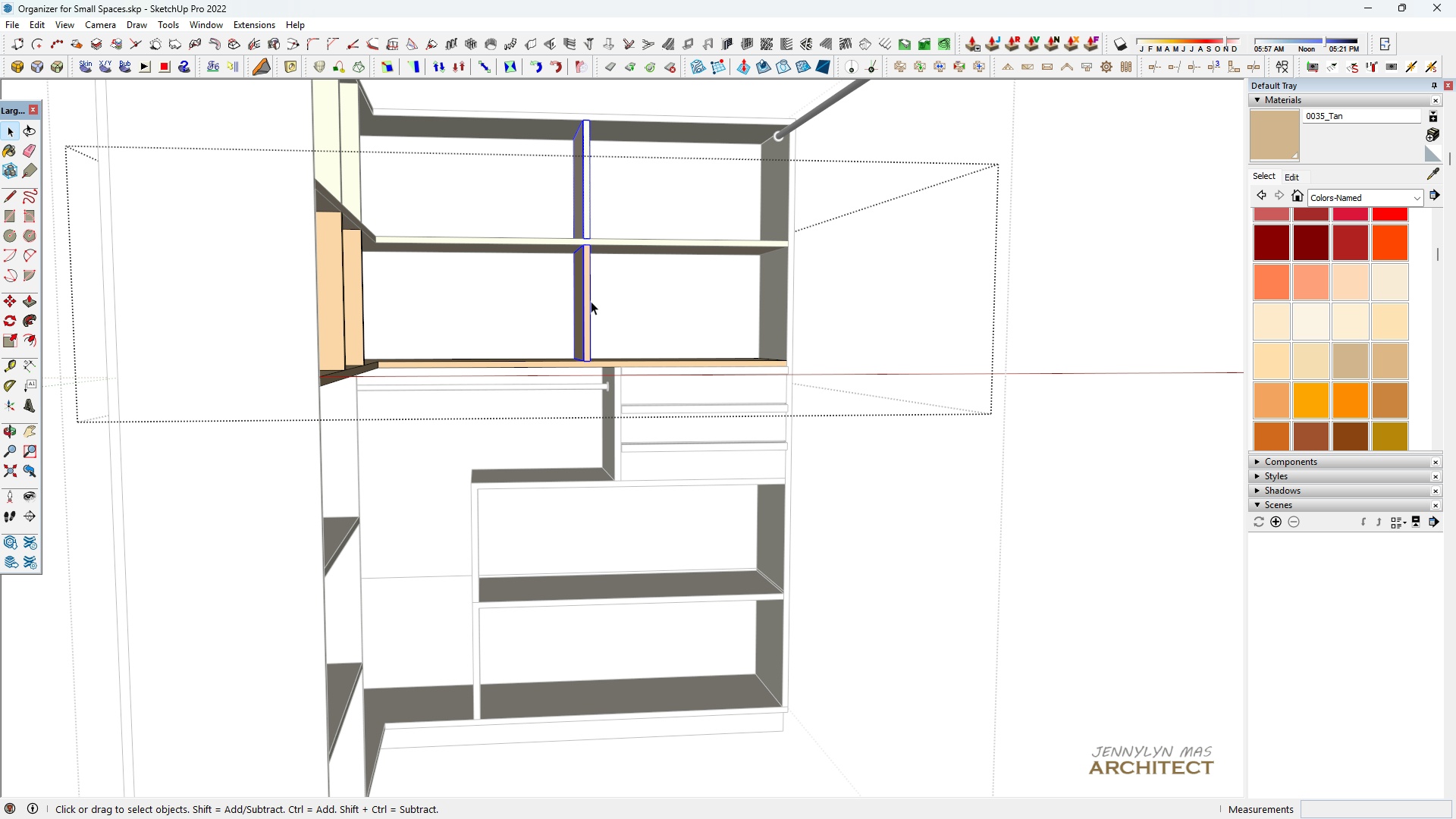 
scroll: coordinate [581, 413], scroll_direction: up, amount: 9.0
 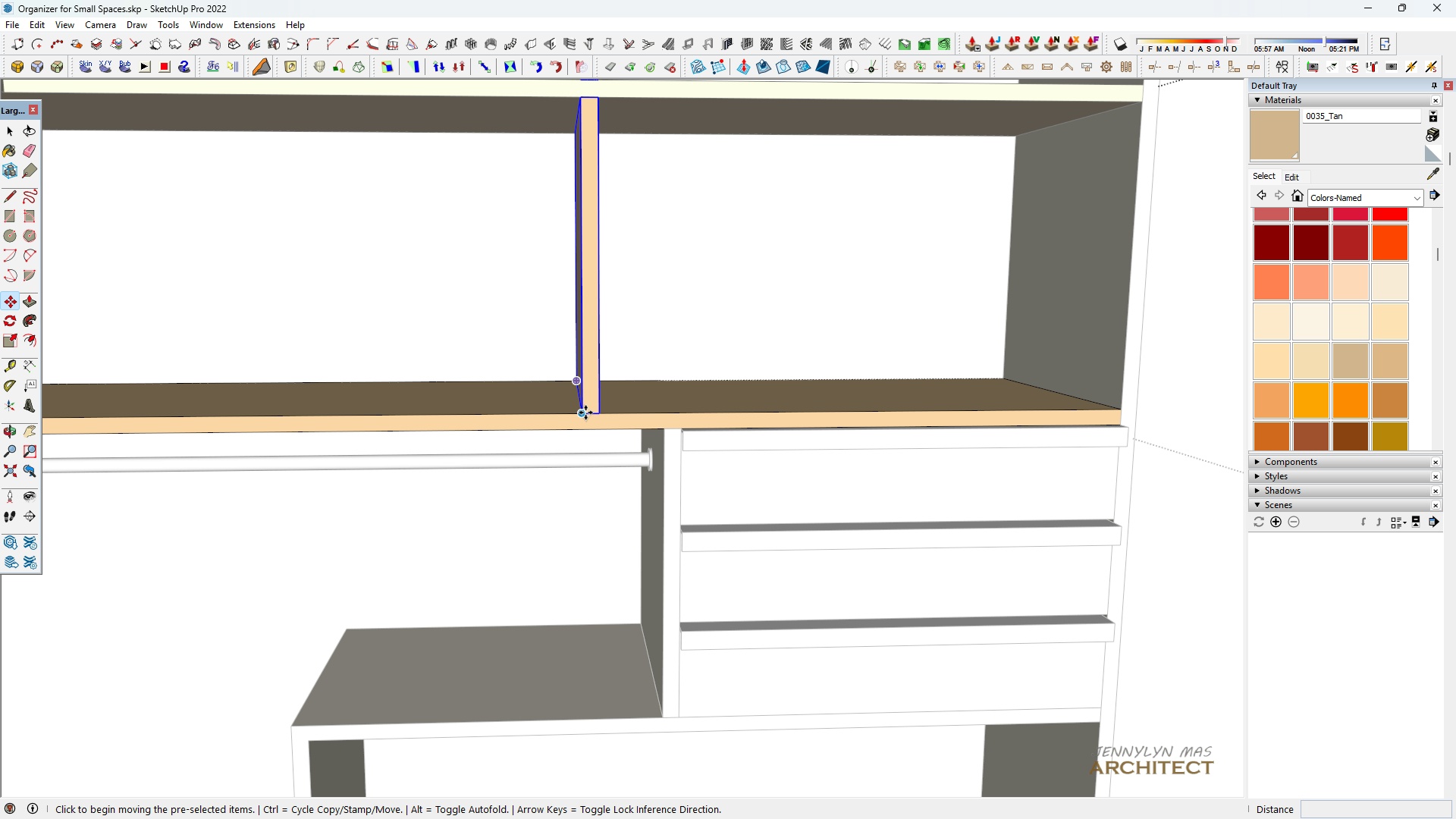 
key(H)
 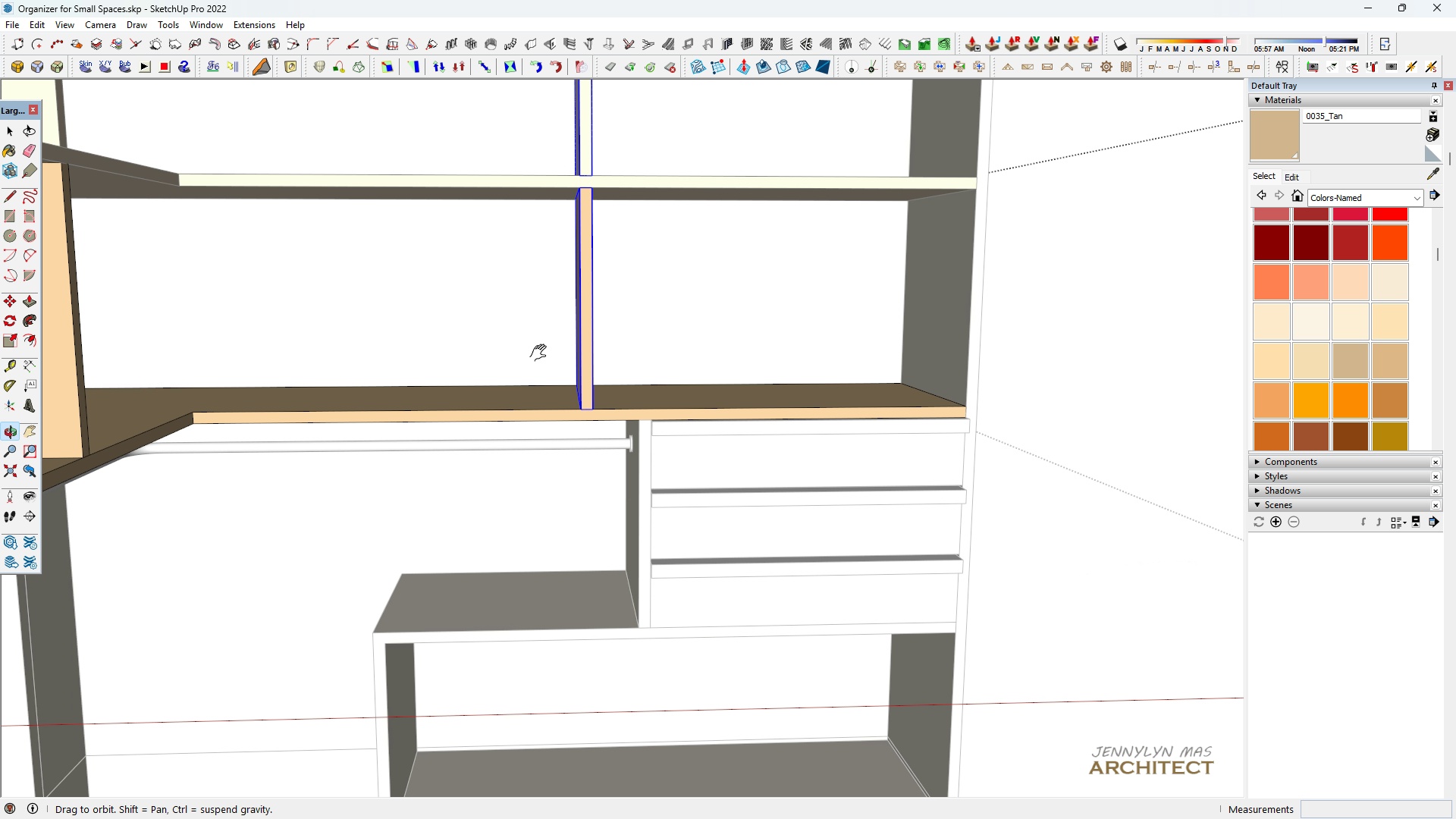 
key(Space)
 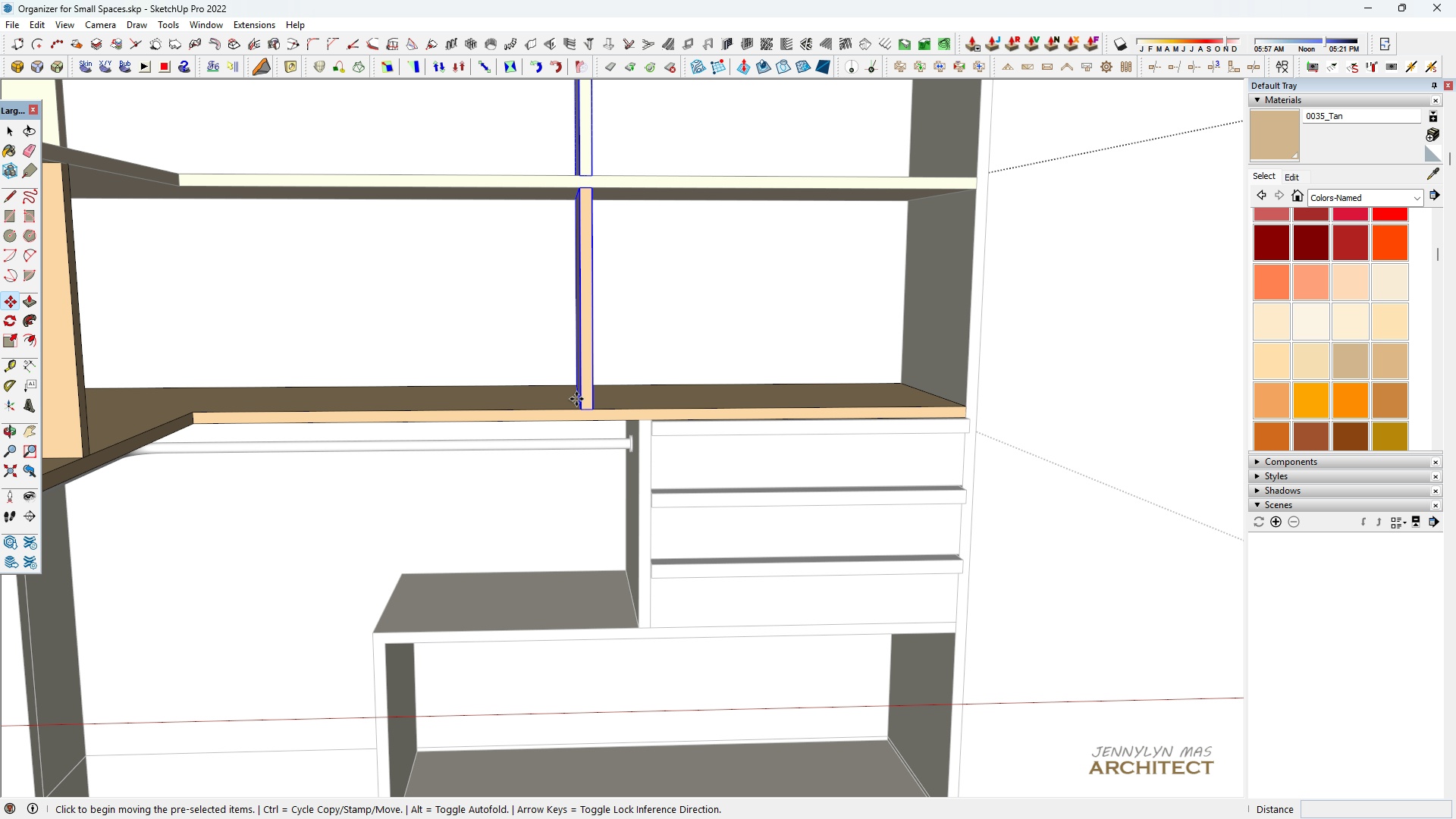 
key(M)
 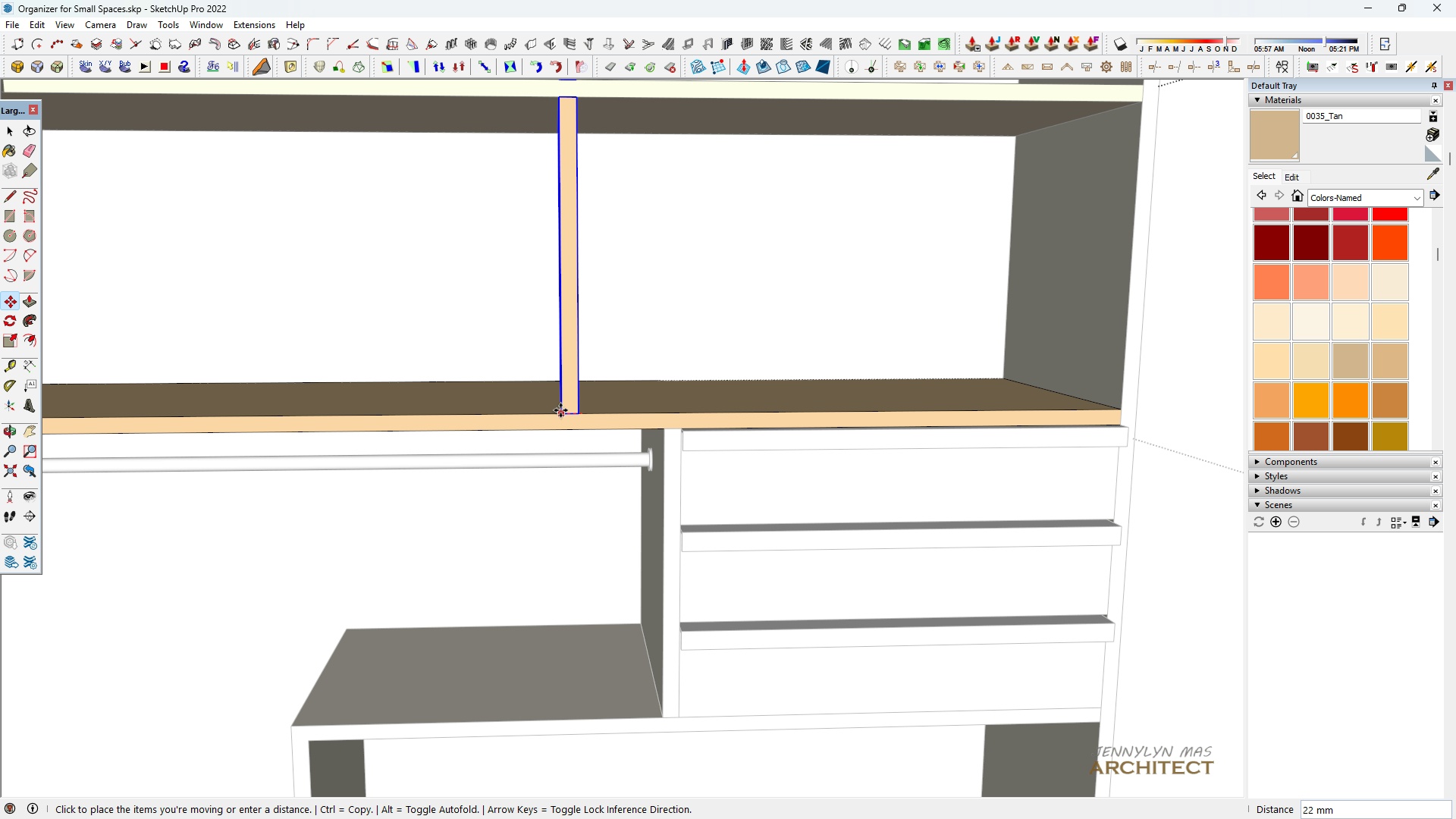 
hold_key(key=ShiftLeft, duration=1.16)
scroll: coordinate [629, 440], scroll_direction: up, amount: 4.0
 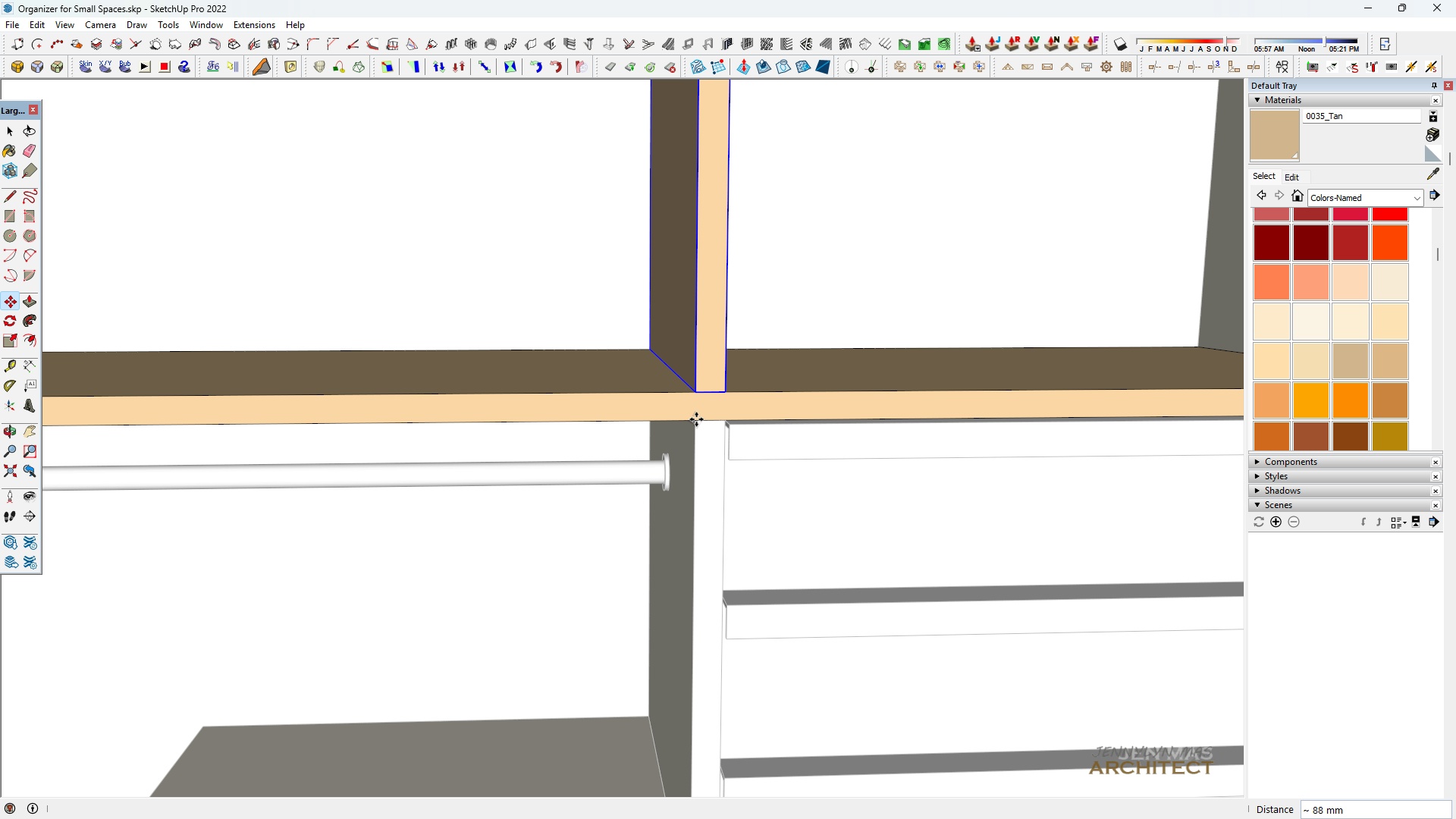 
left_click([696, 419])
 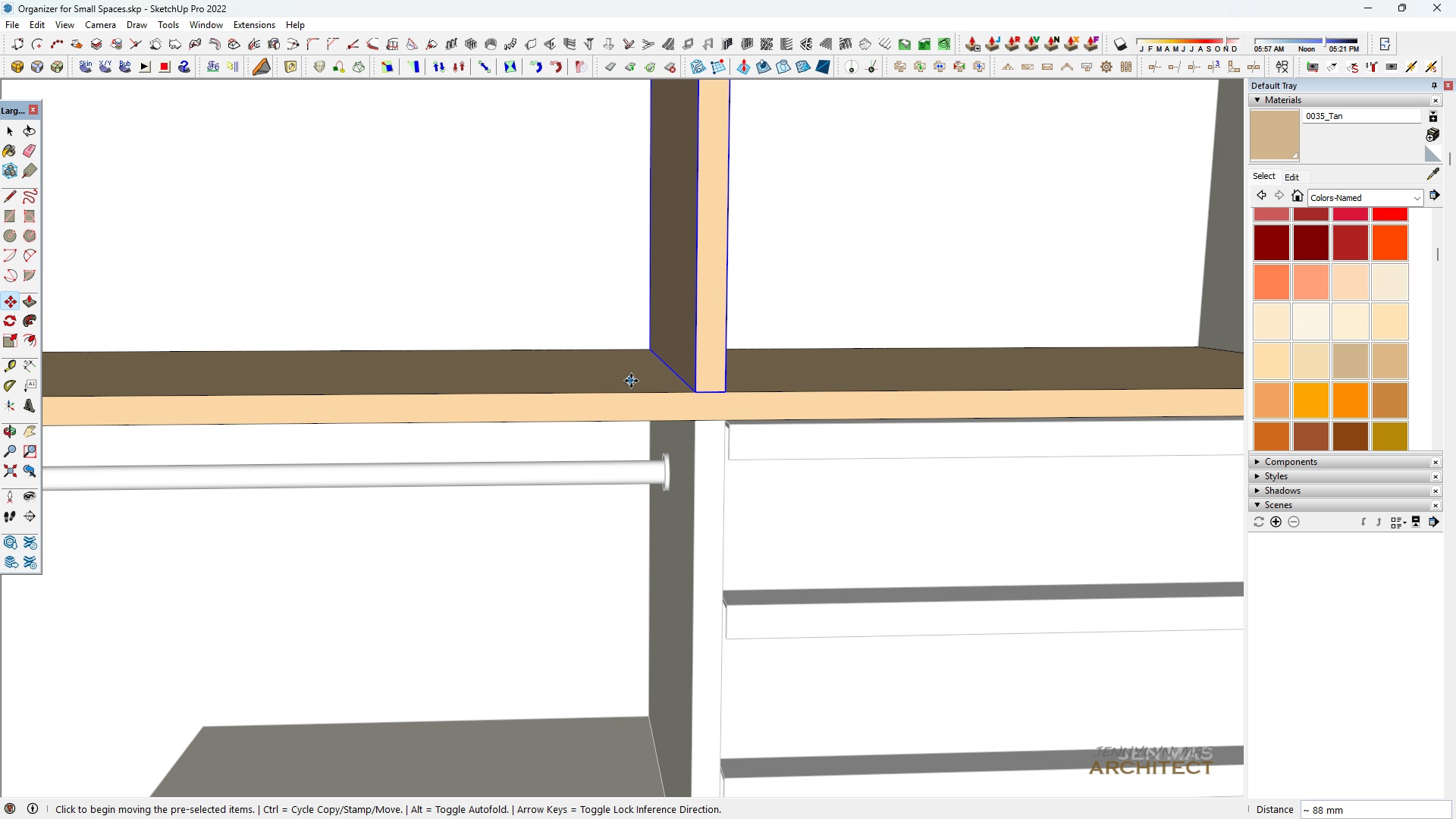 
type( )
key(Escape)
key(Escape)
key(Escape)
key(Escape)
key(Escape)
type( hhhh)
 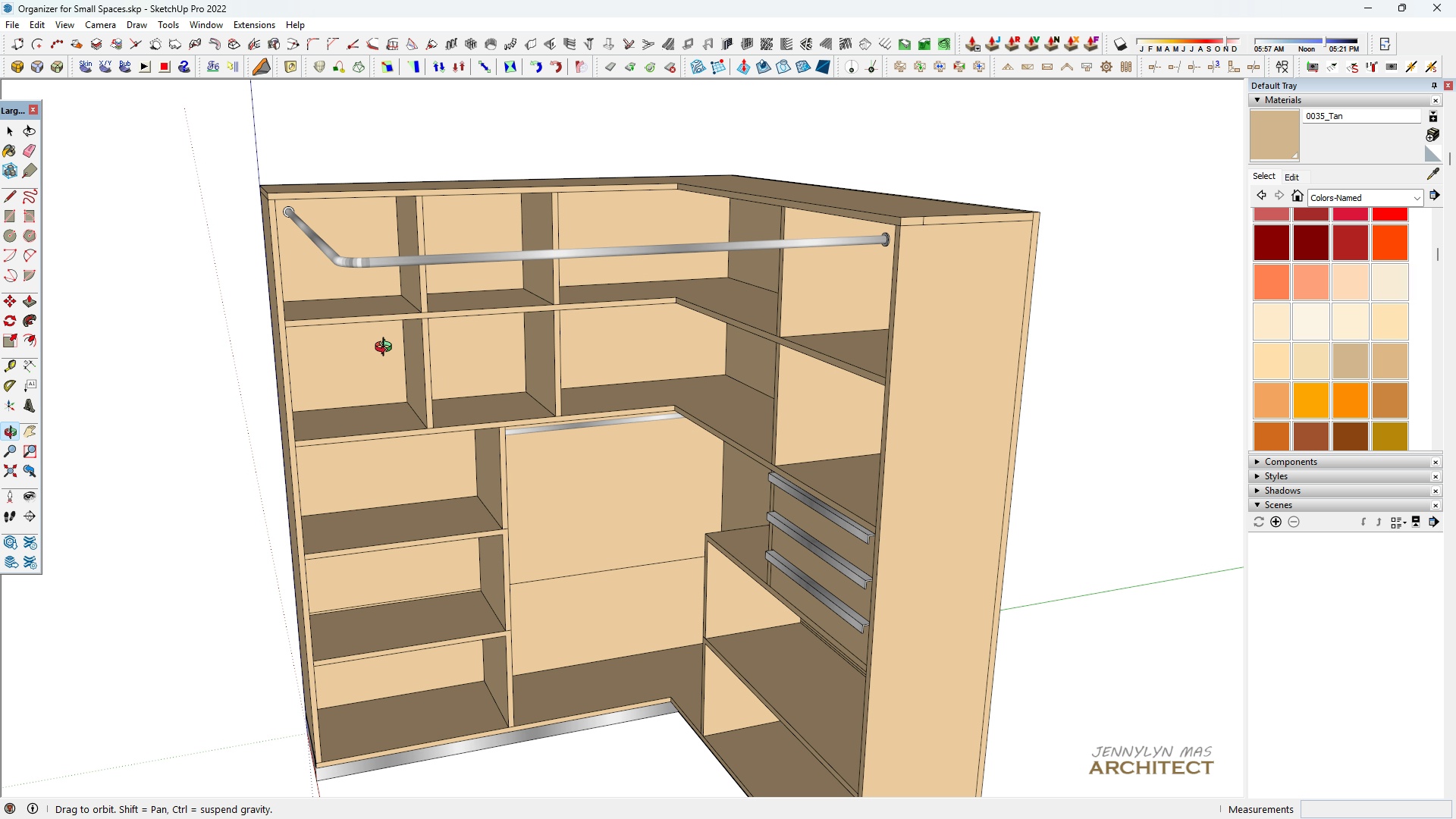 
scroll: coordinate [354, 479], scroll_direction: down, amount: 20.0
 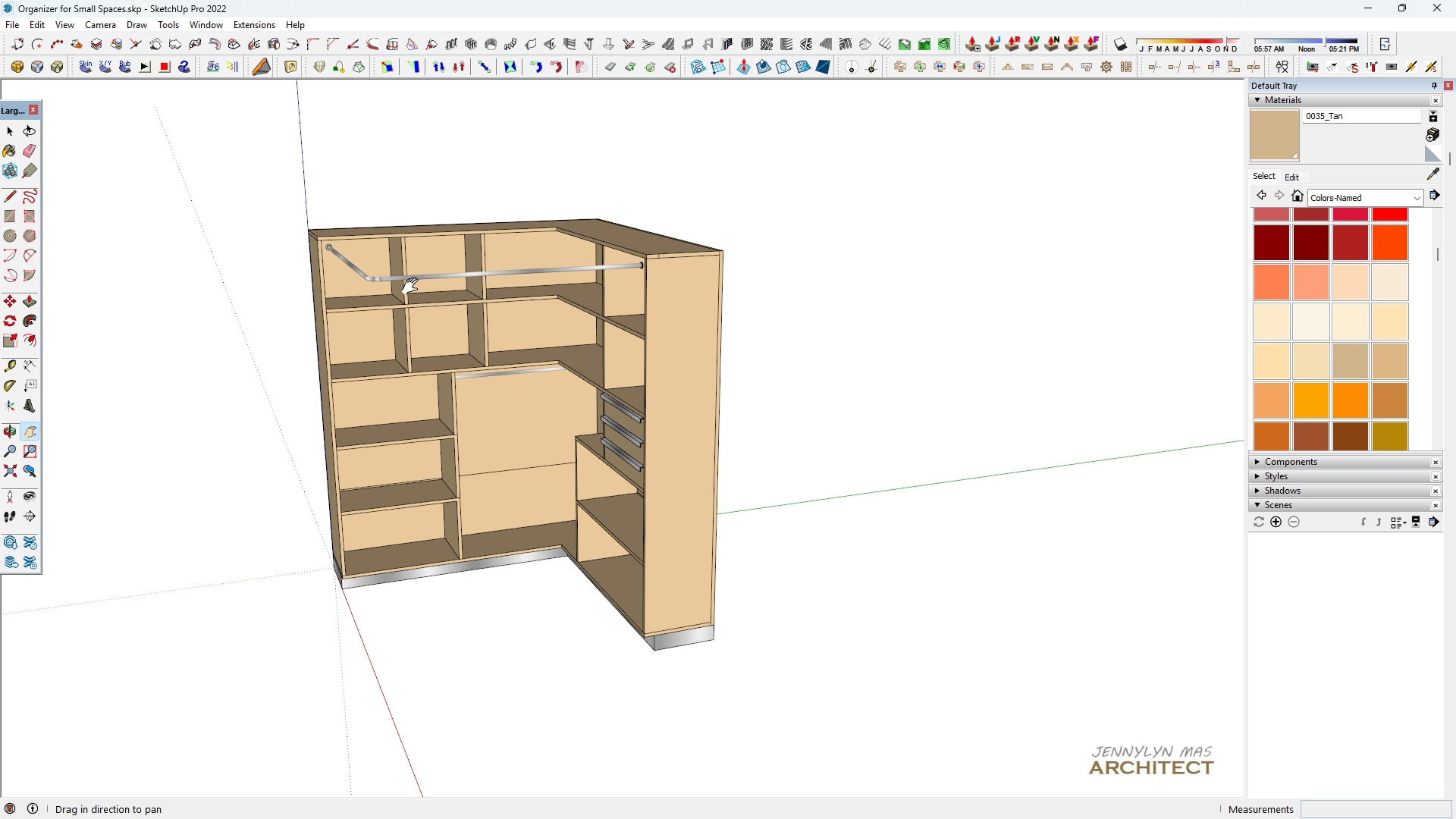 
scroll: coordinate [384, 298], scroll_direction: up, amount: 5.0
 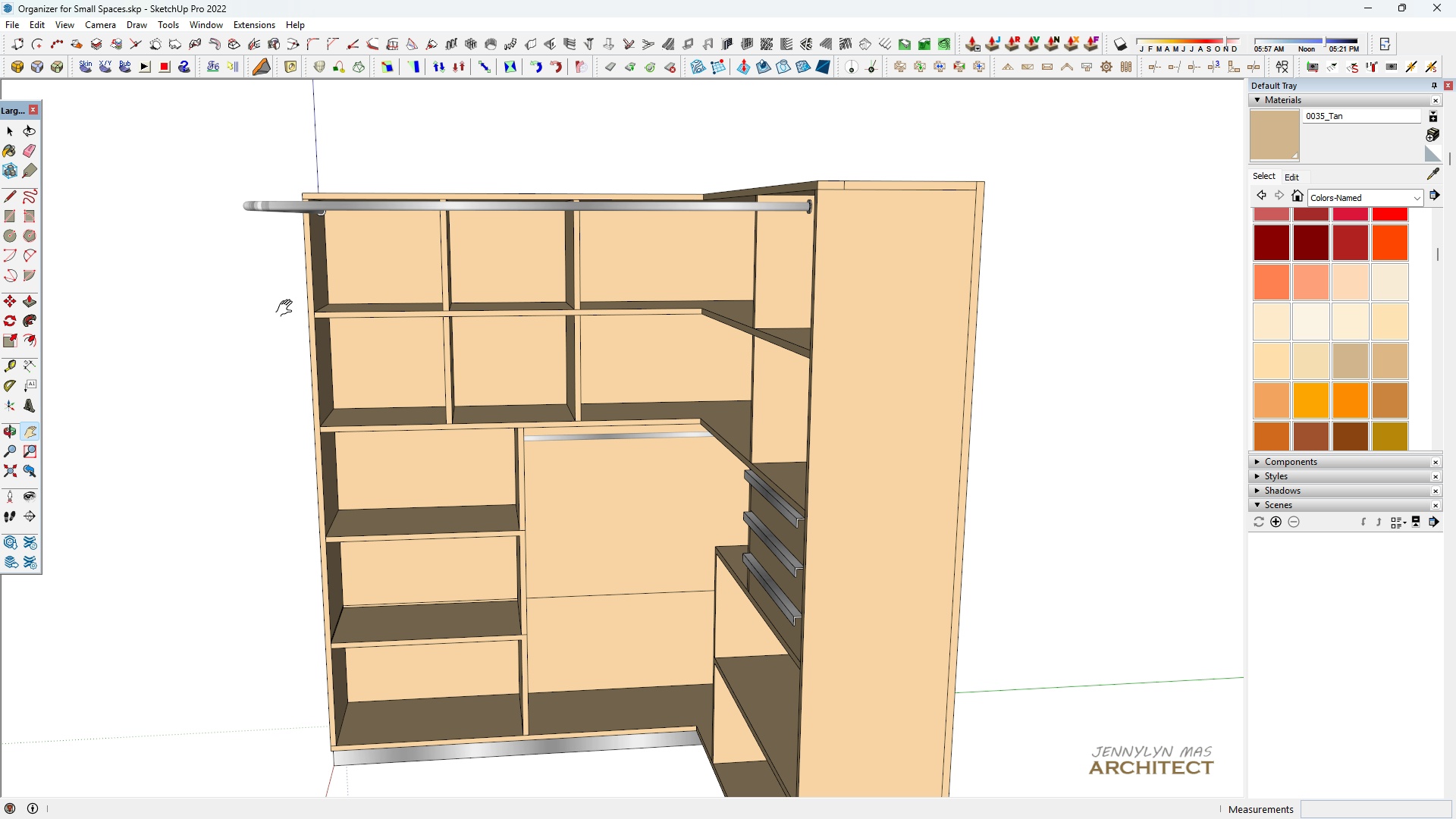 
left_click_drag(start_coordinate=[355, 371], to_coordinate=[364, 378])
 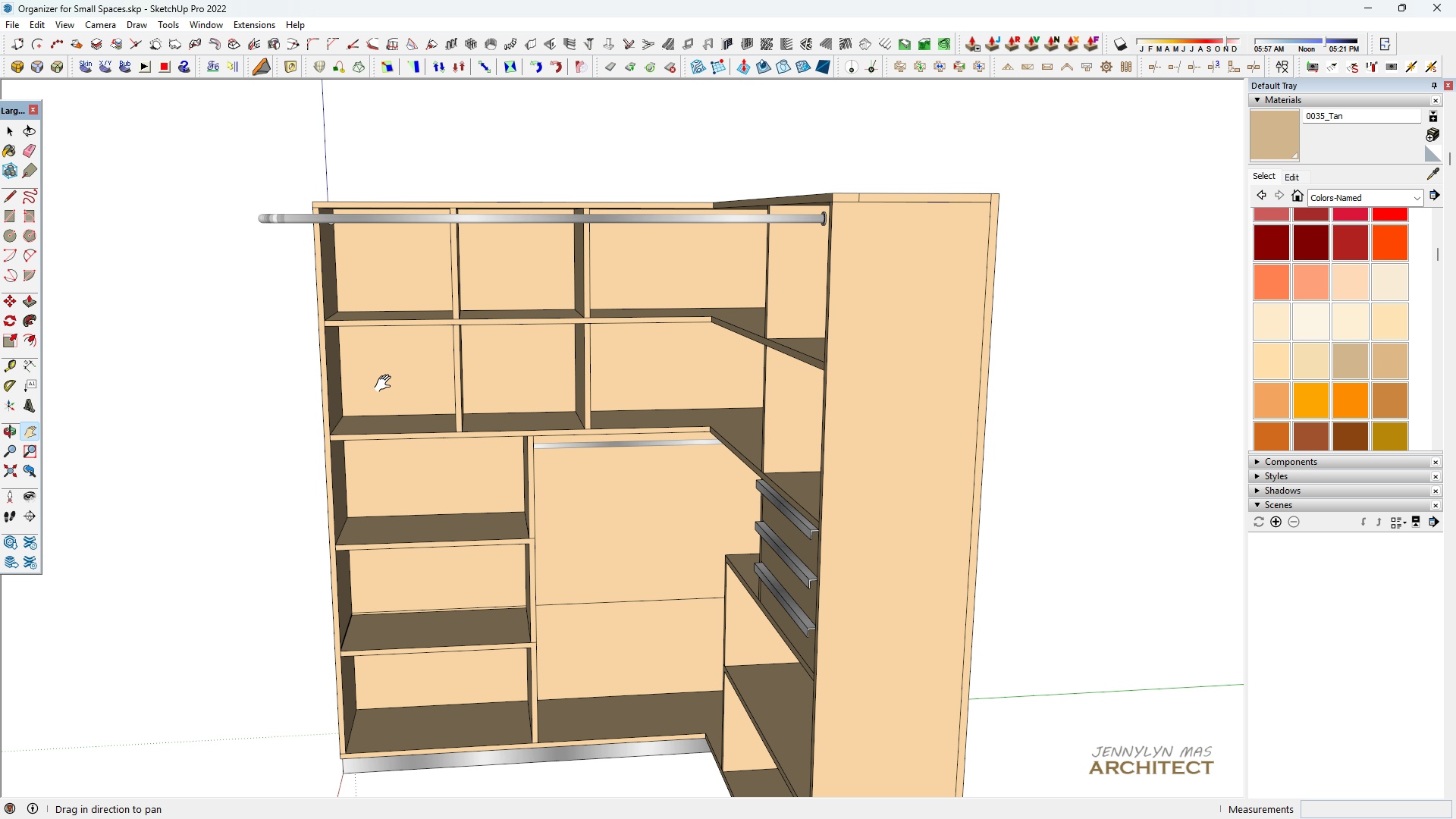 
scroll: coordinate [386, 384], scroll_direction: up, amount: 1.0
 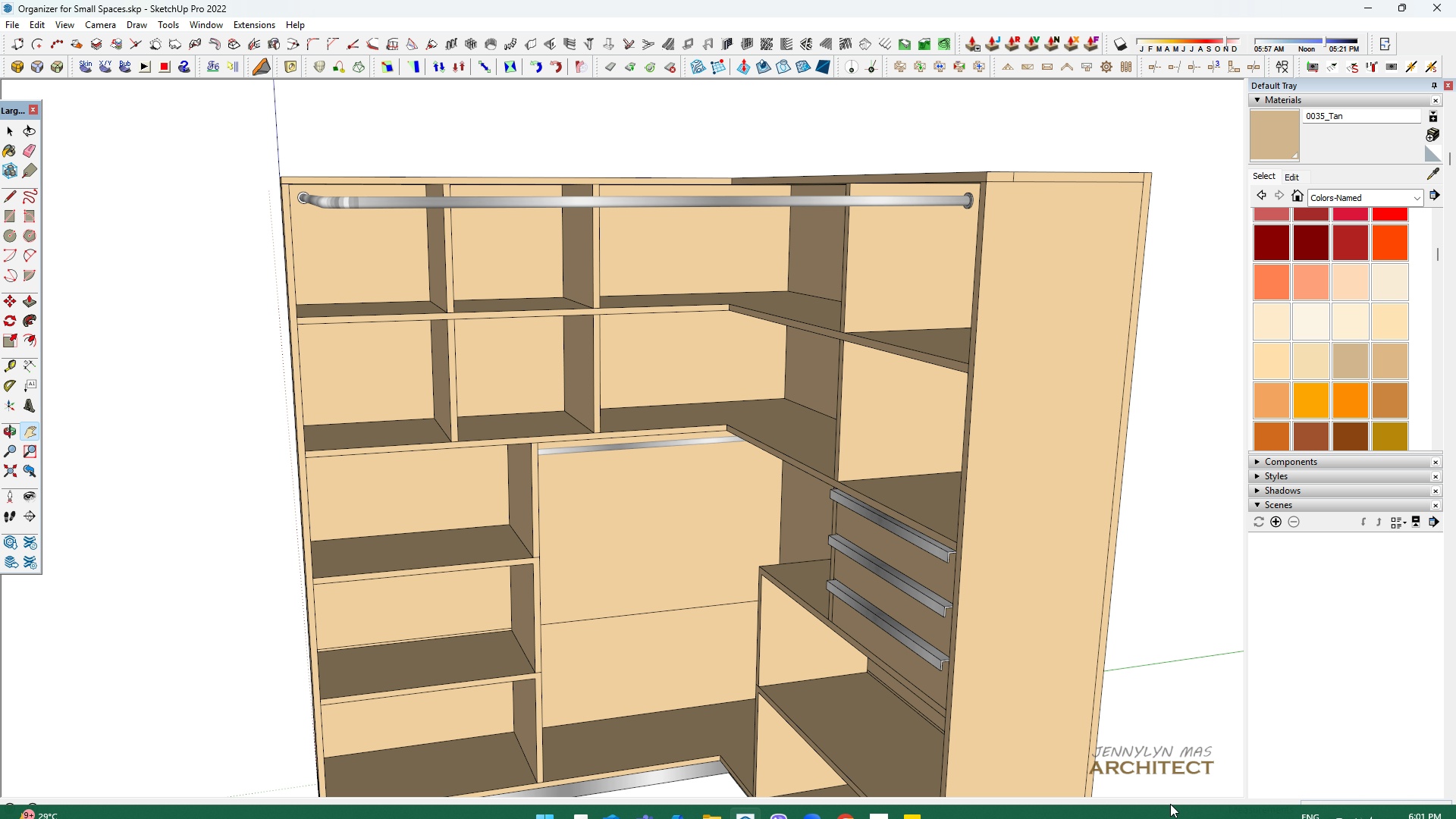 
left_click([920, 795])
 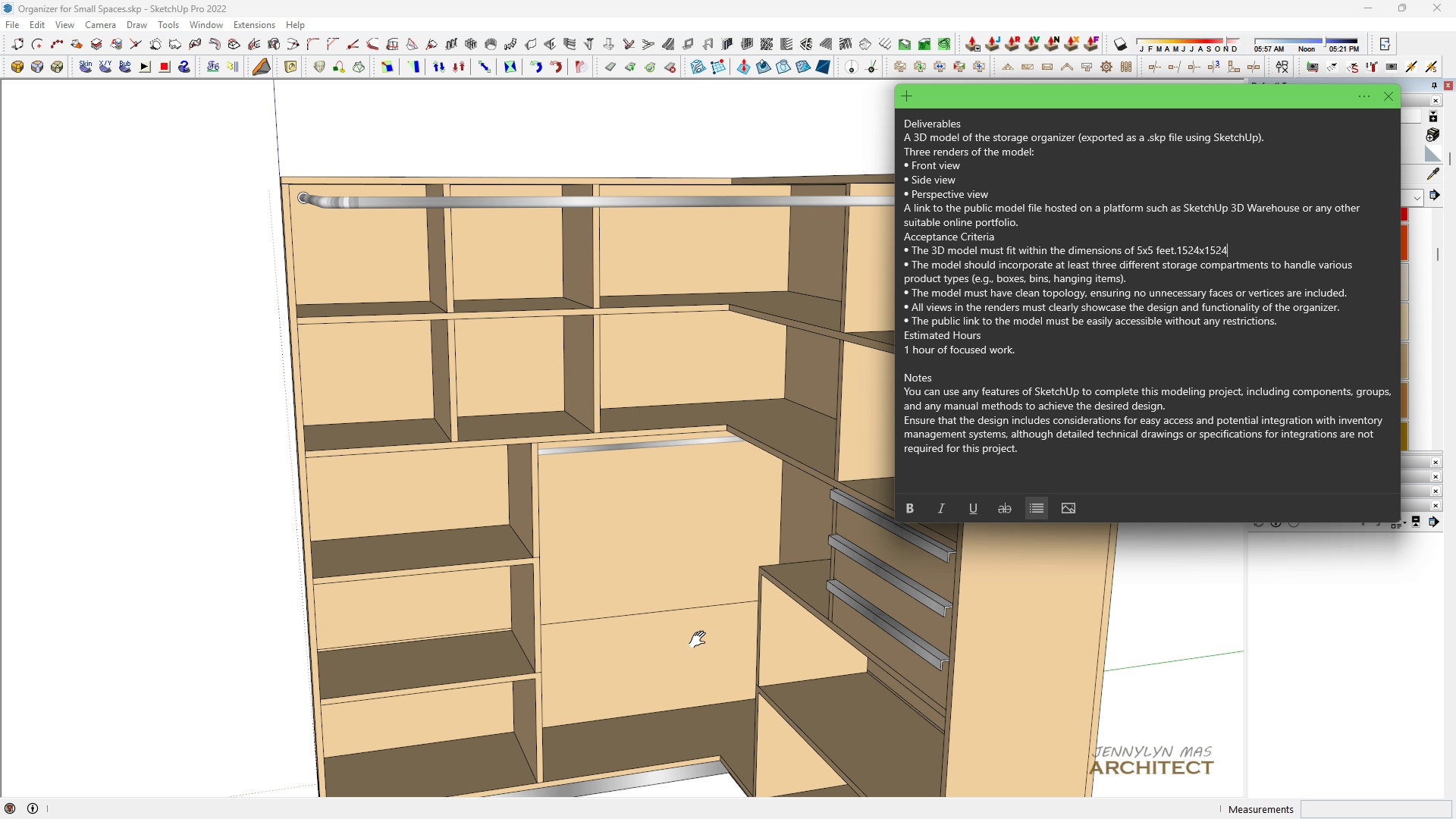 
wait(10.24)
 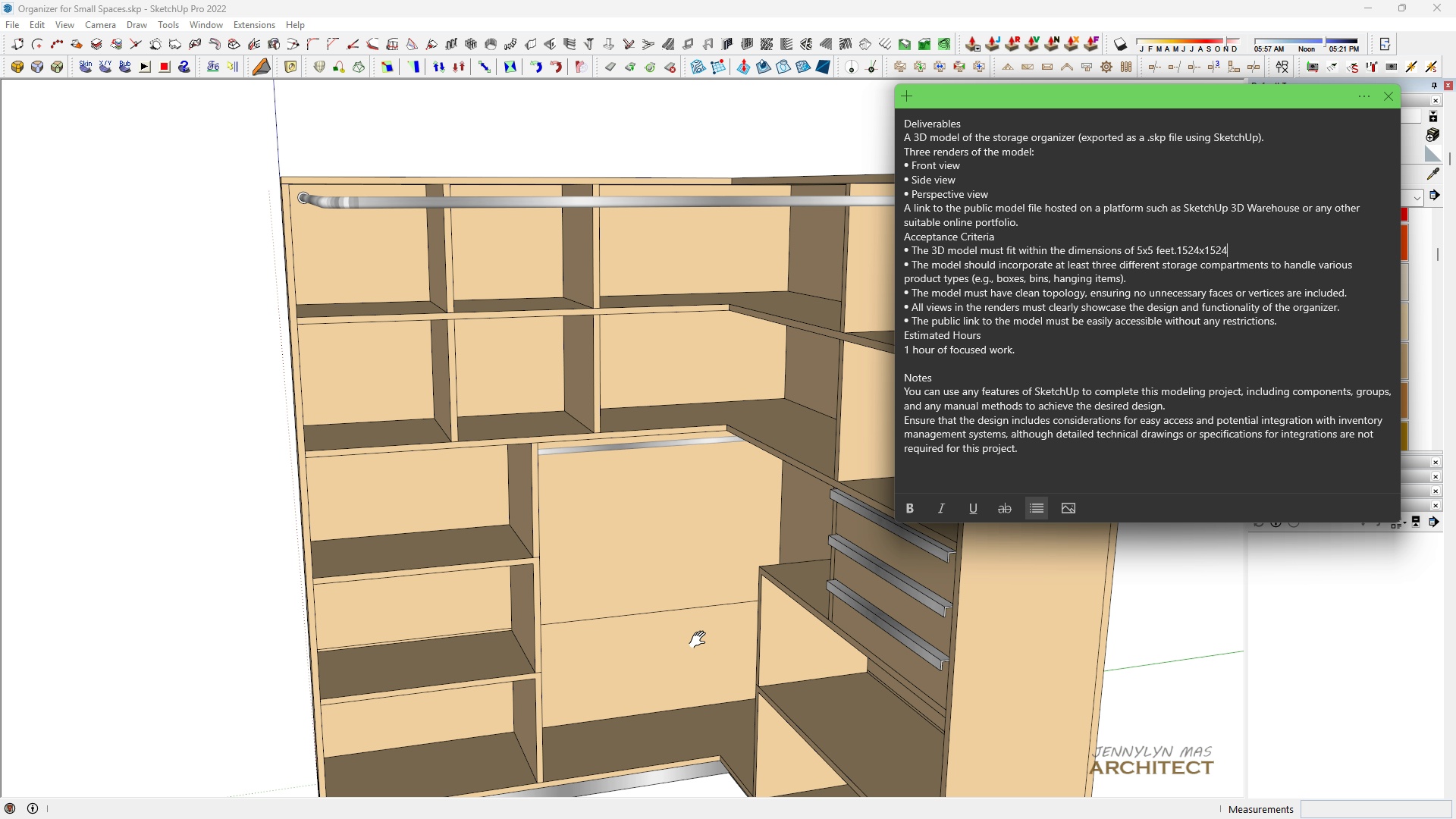 
scroll: coordinate [502, 543], scroll_direction: down, amount: 3.0
 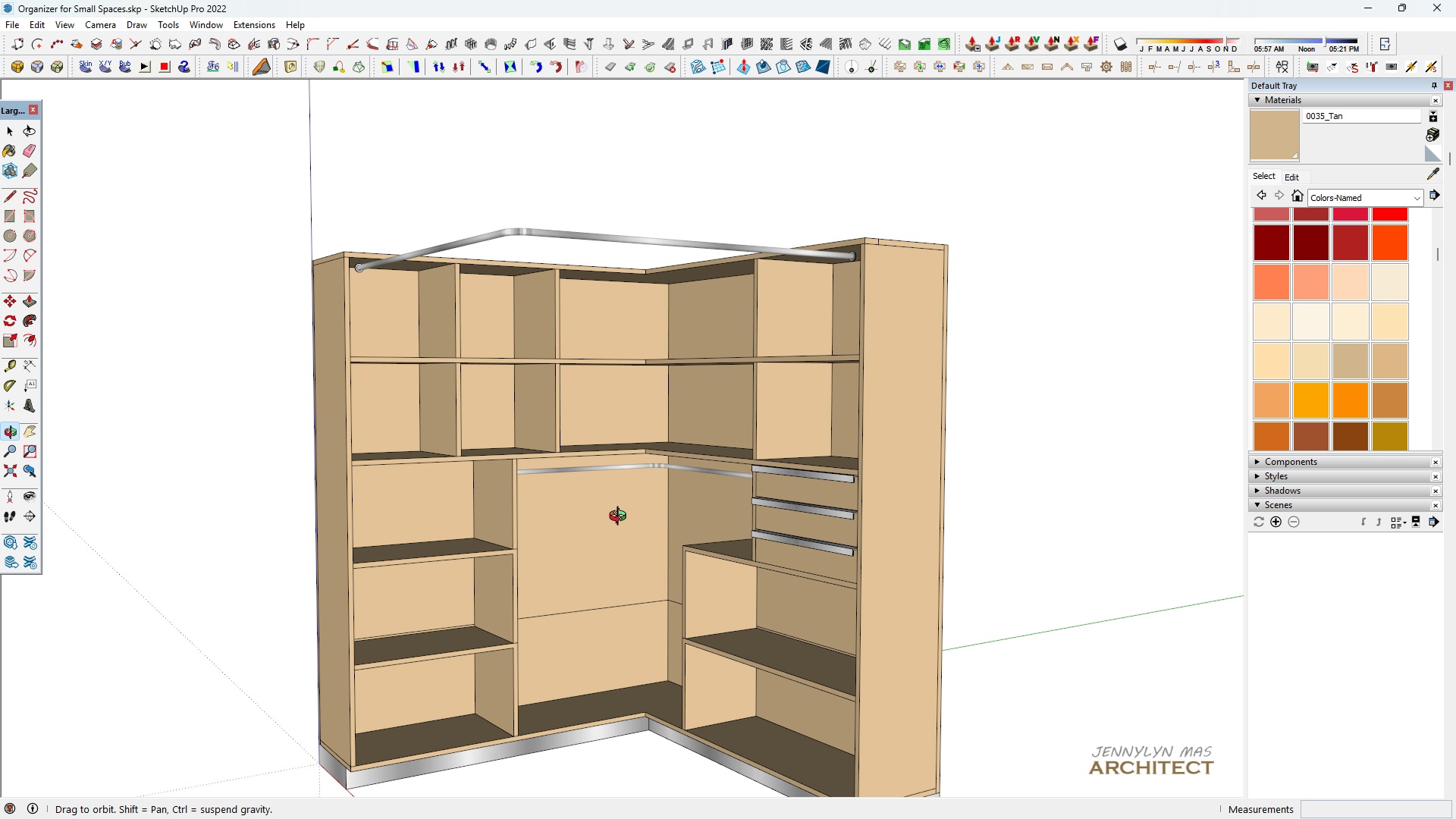 
type(hh)
 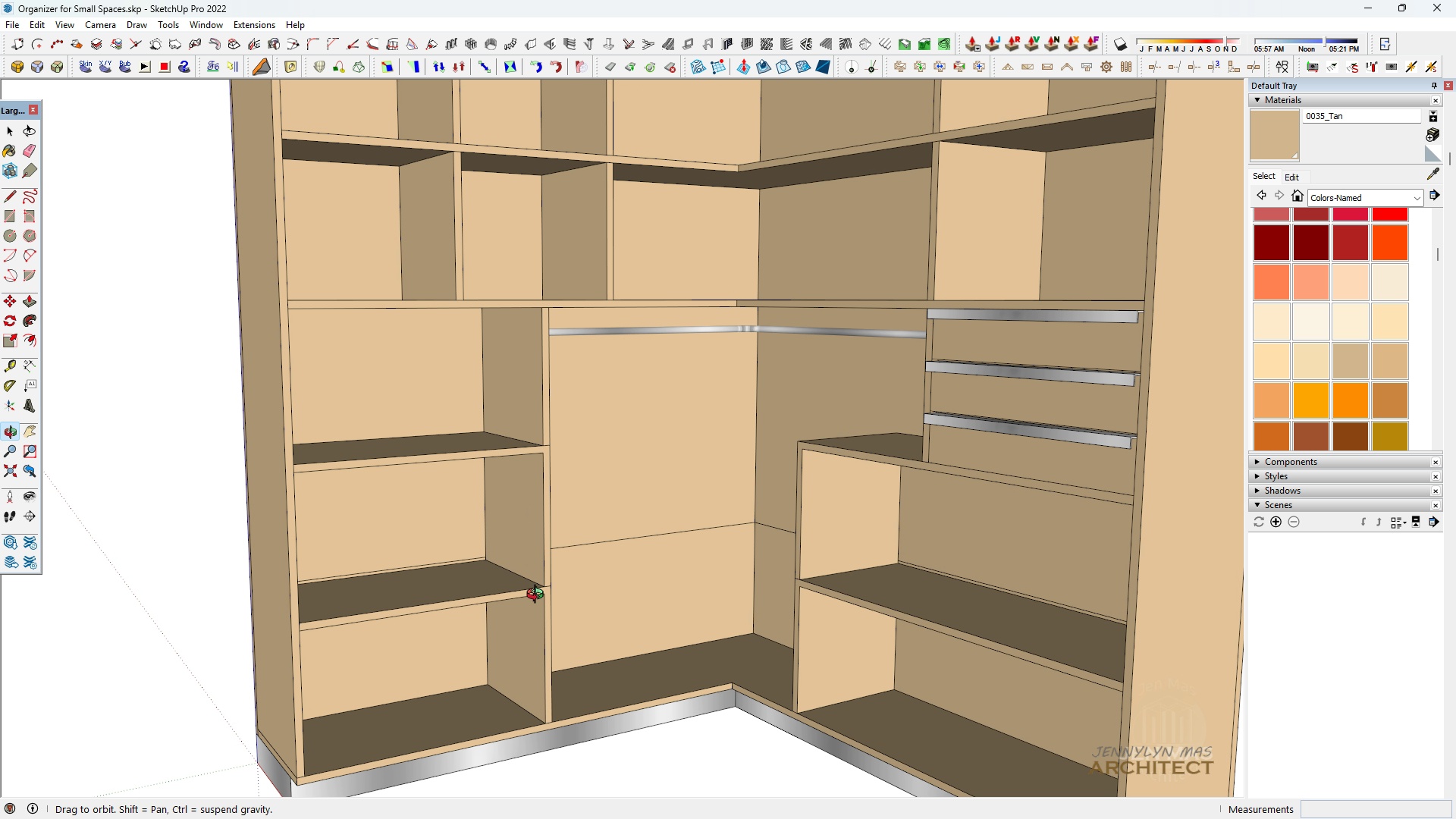 
left_click_drag(start_coordinate=[557, 561], to_coordinate=[582, 491])
 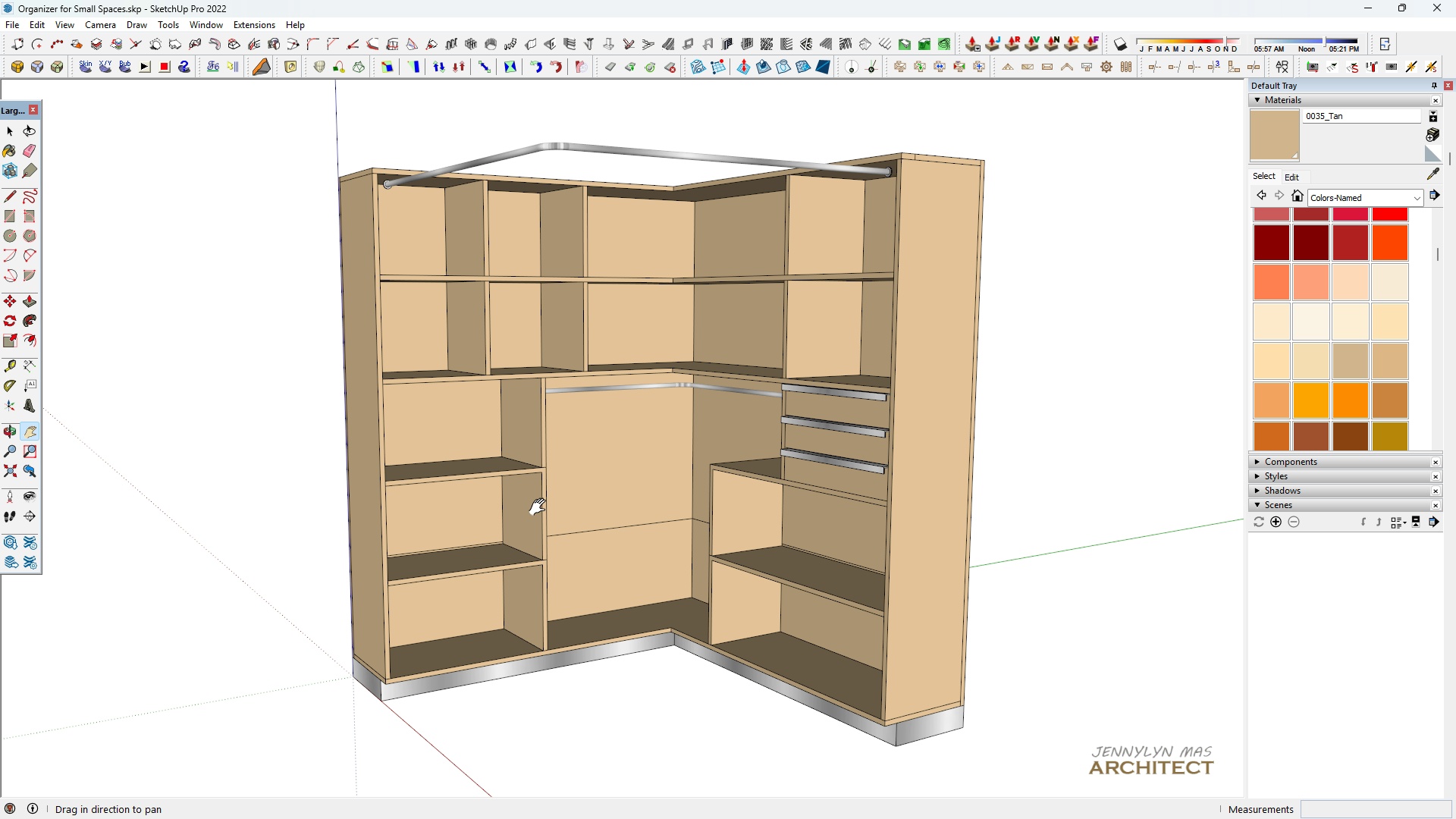 
scroll: coordinate [539, 510], scroll_direction: up, amount: 4.0
 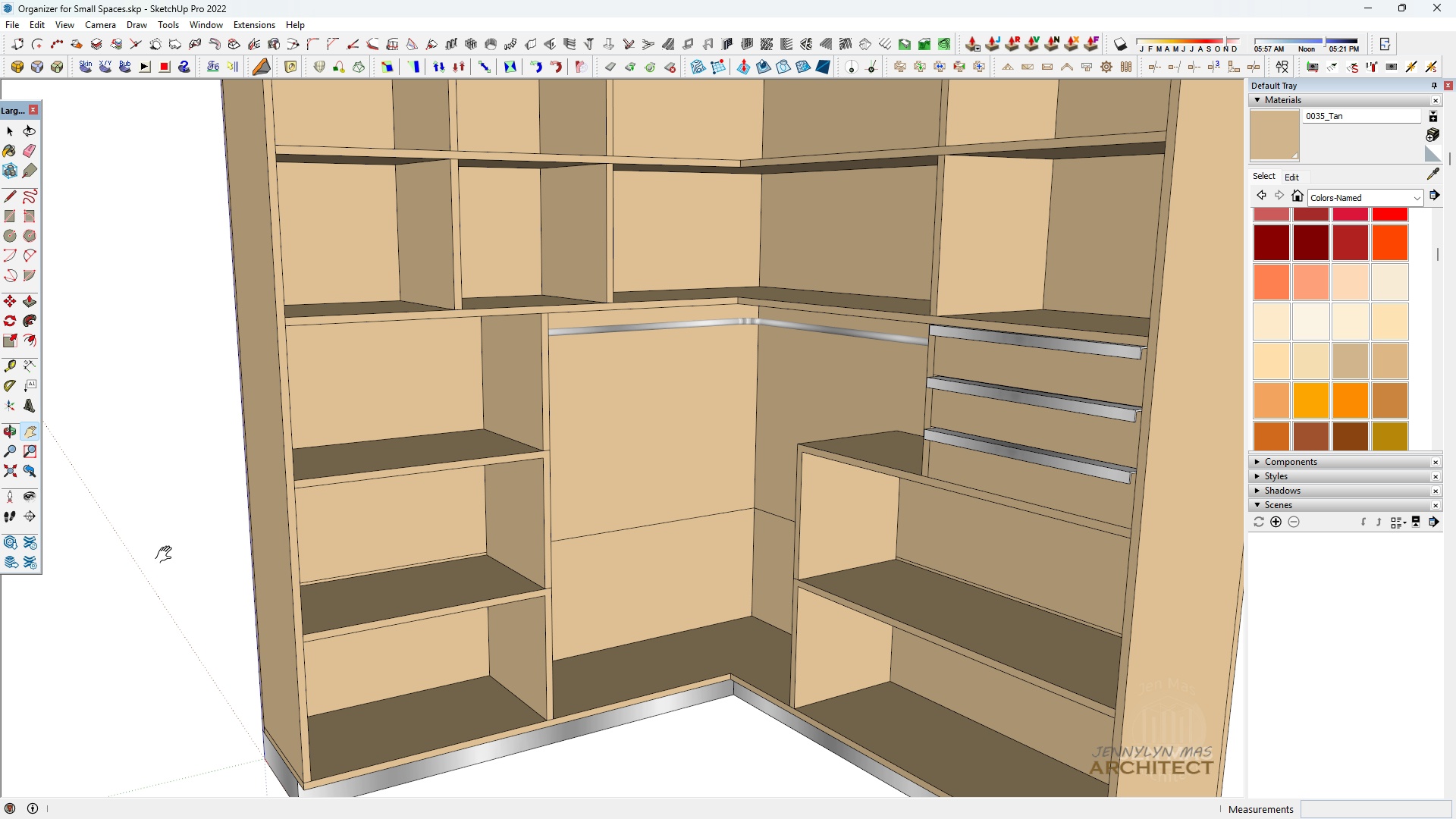 
scroll: coordinate [218, 539], scroll_direction: down, amount: 3.0
 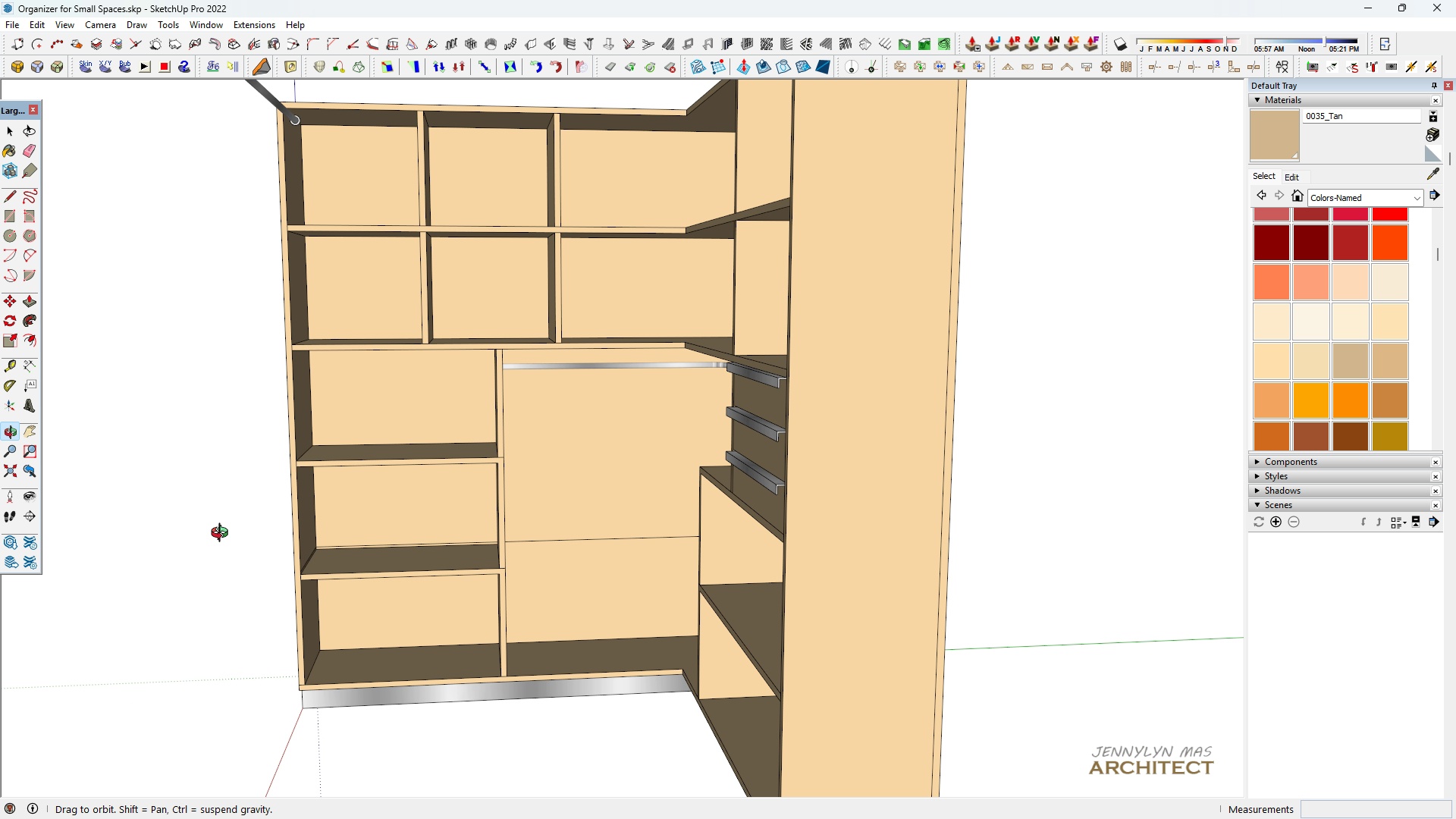 
left_click_drag(start_coordinate=[385, 492], to_coordinate=[427, 462])
 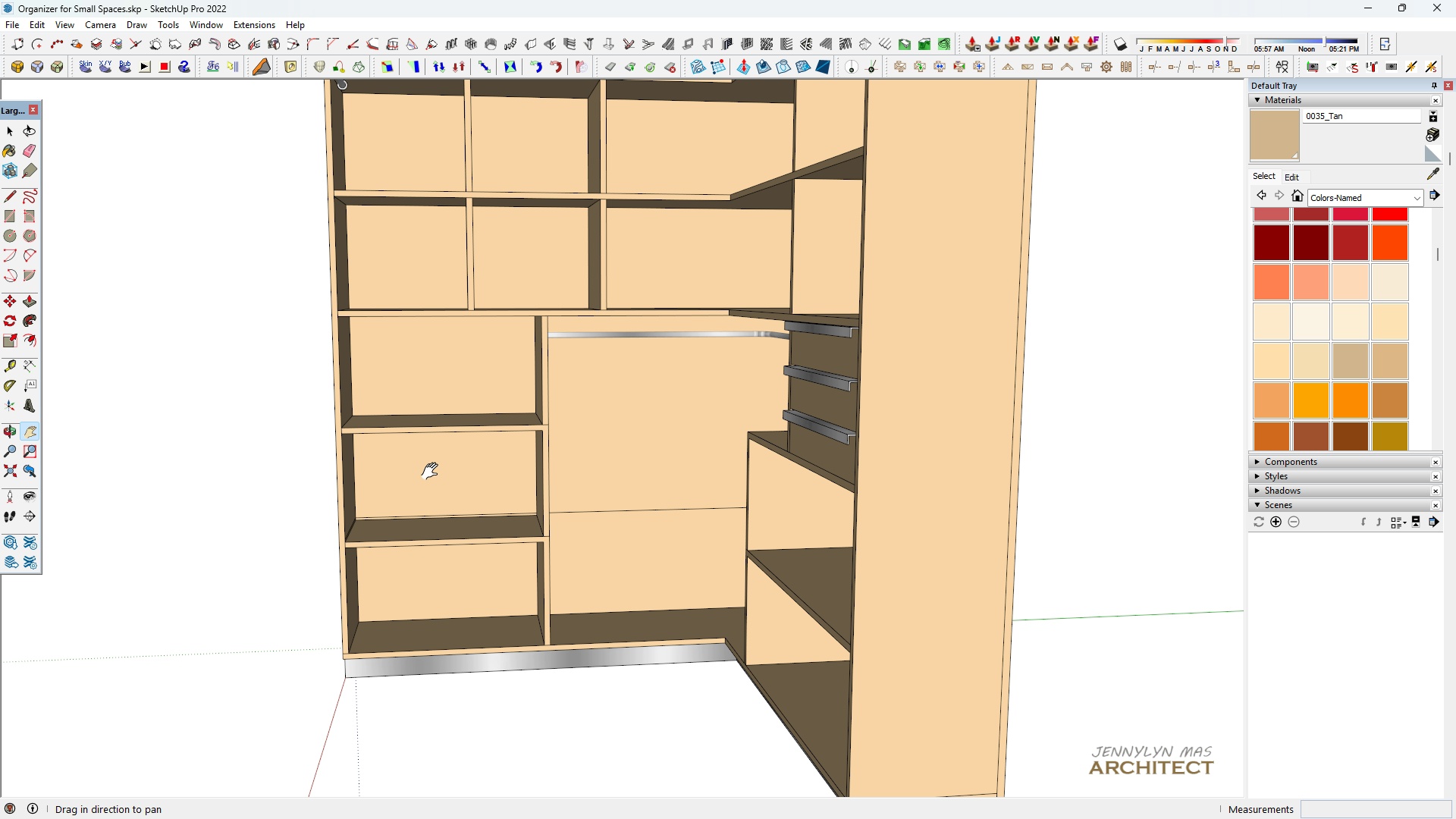 
key(Space)
 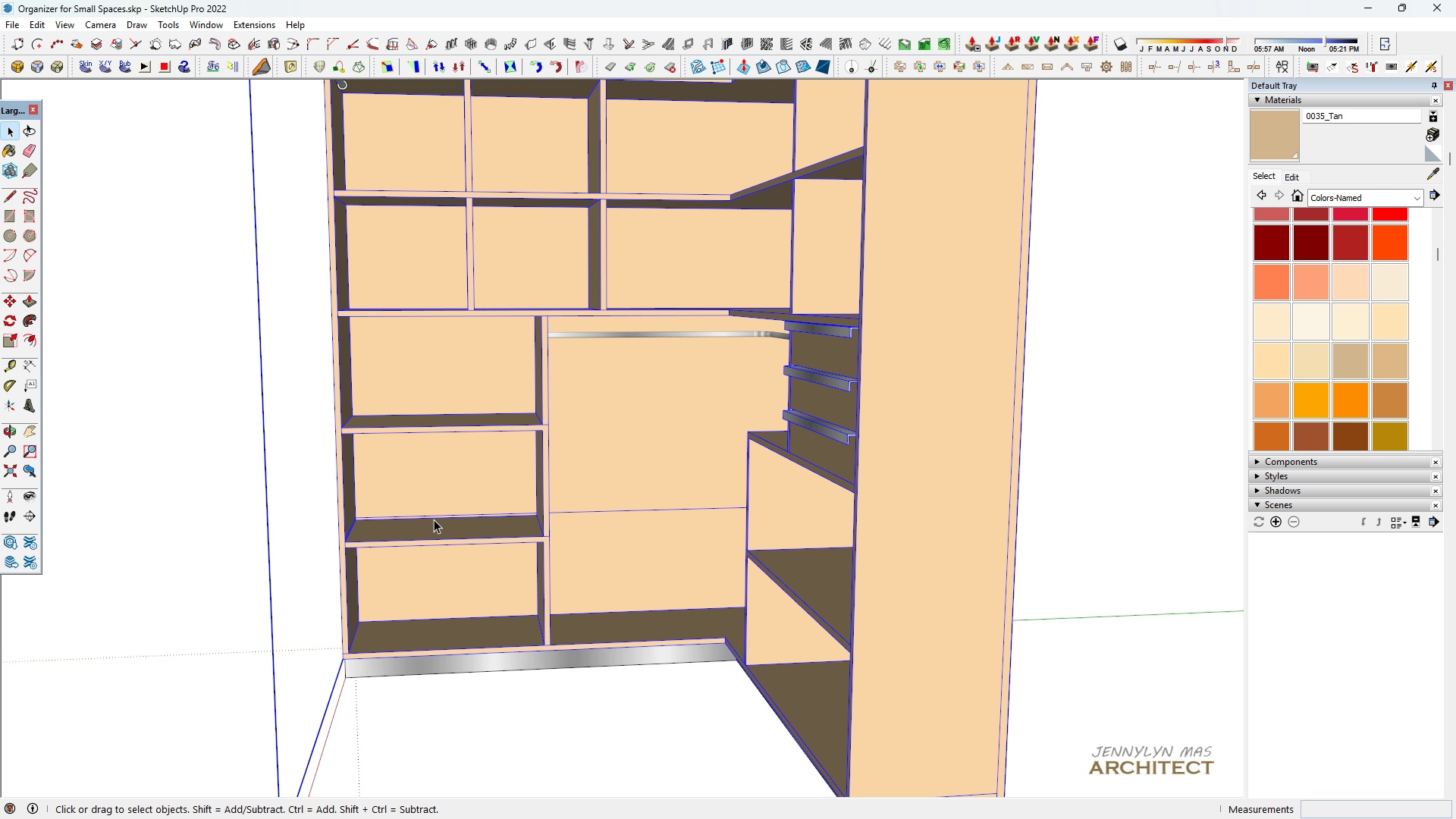 
double_click([434, 519])
 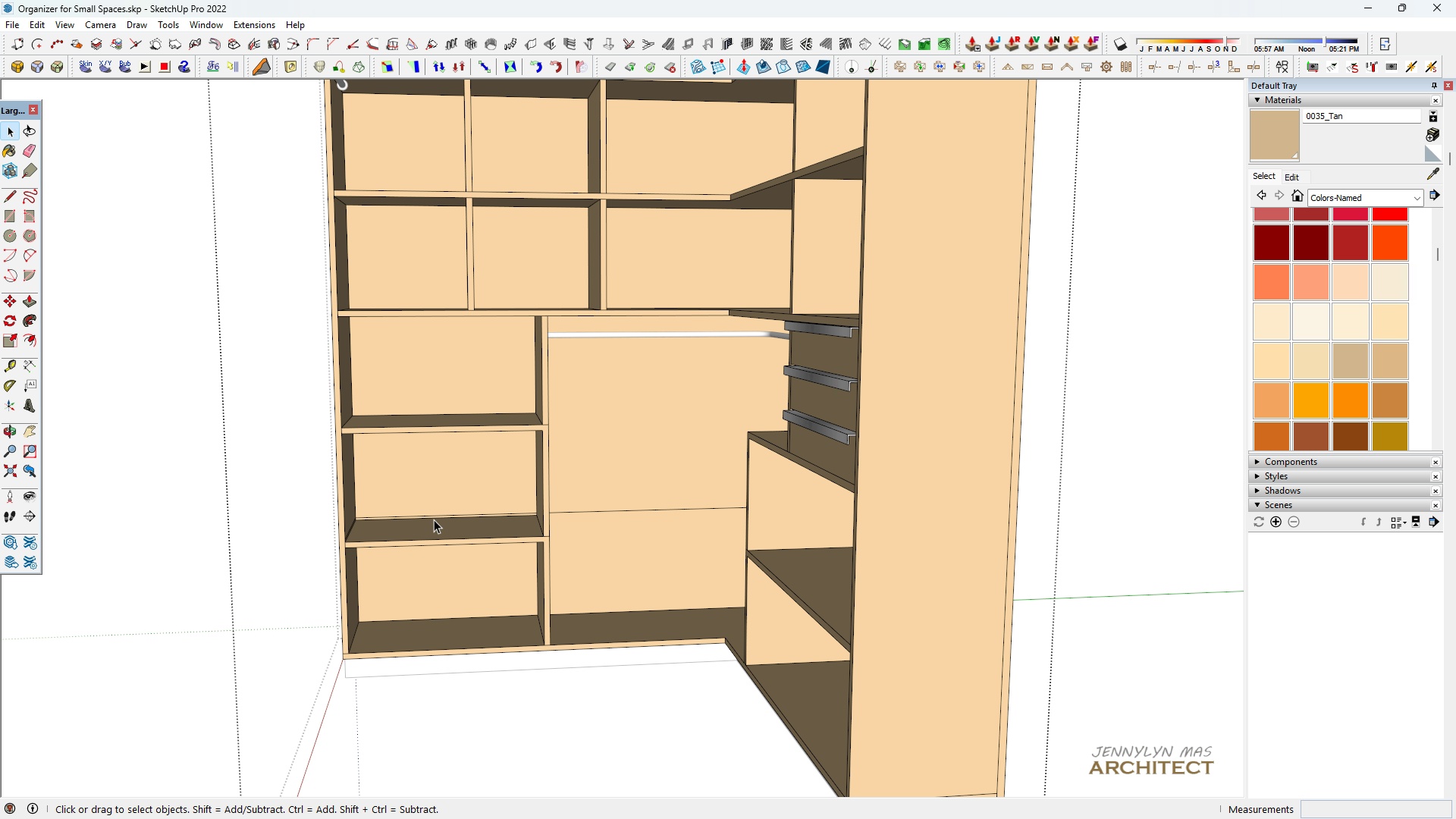 
triple_click([434, 519])
 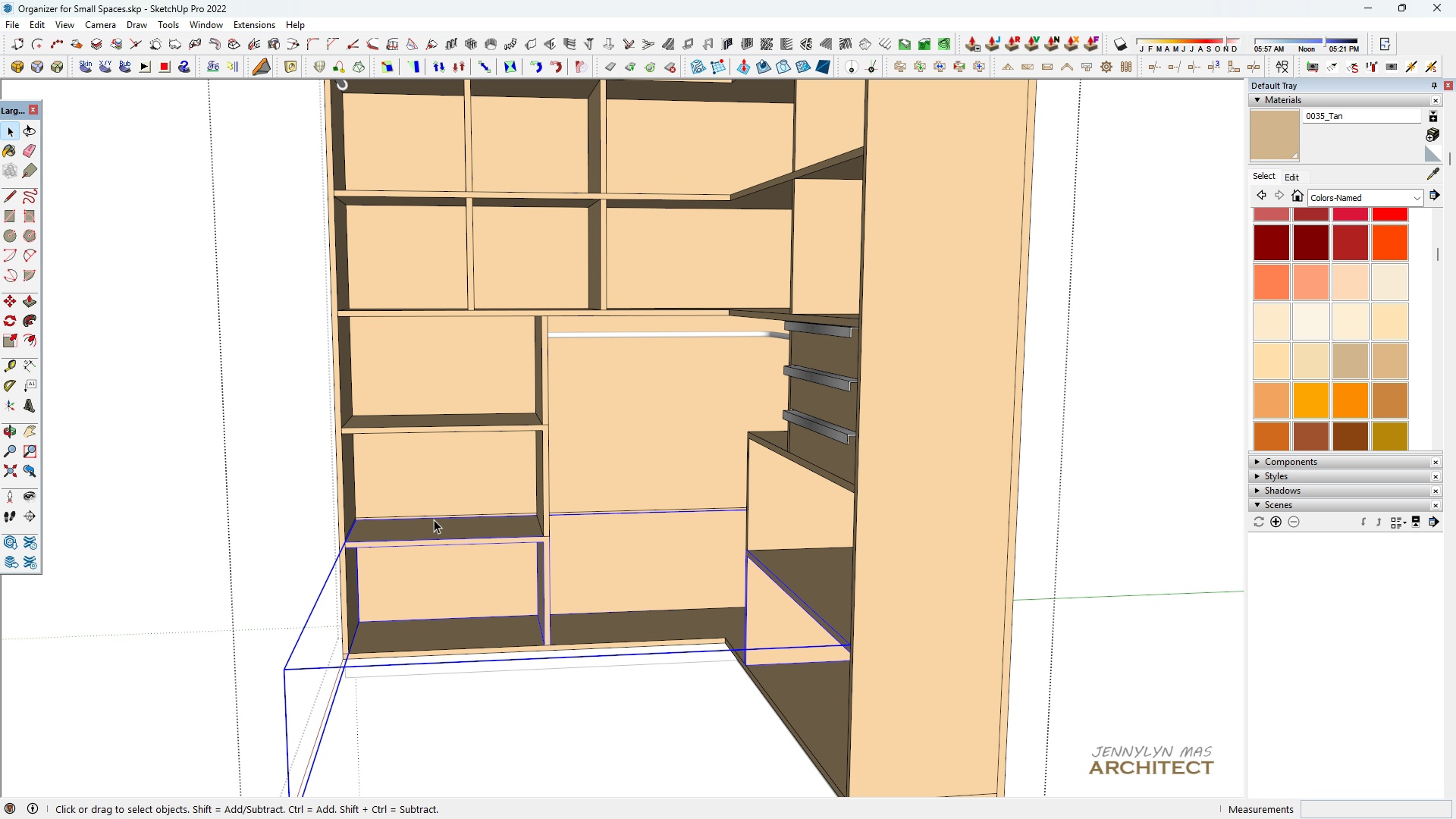 
triple_click([434, 519])
 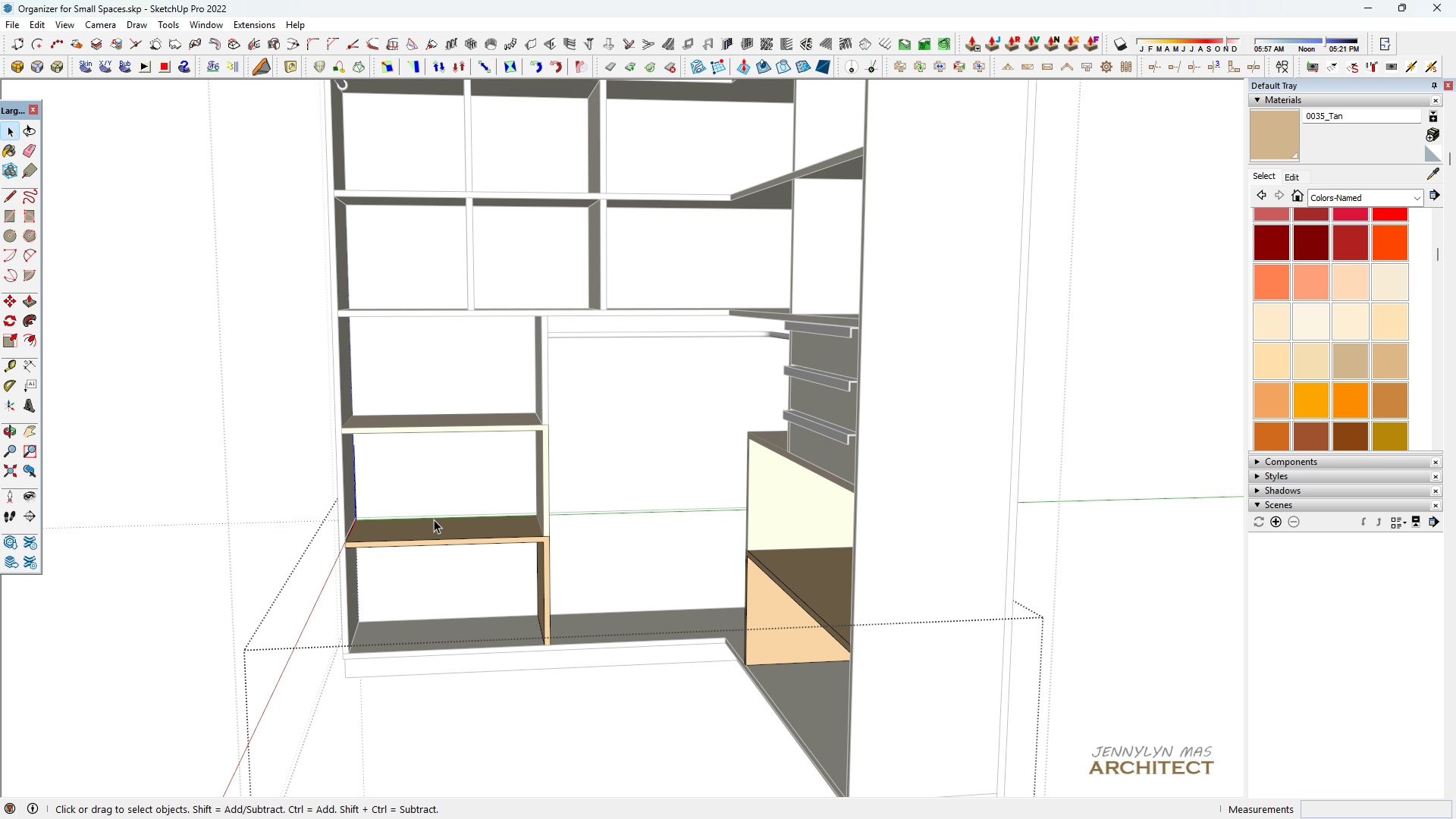 
triple_click([434, 519])
 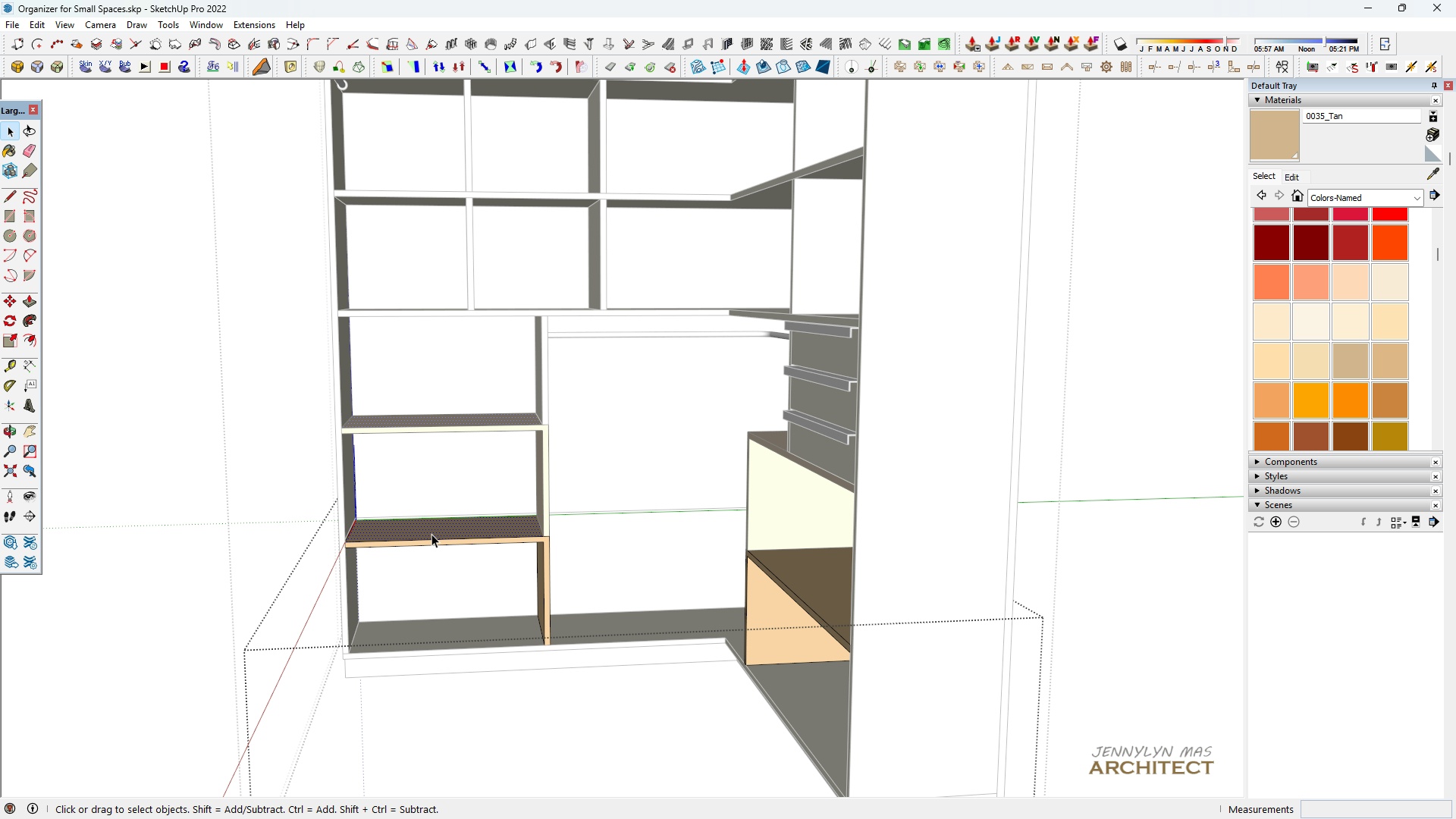 
triple_click([431, 534])
 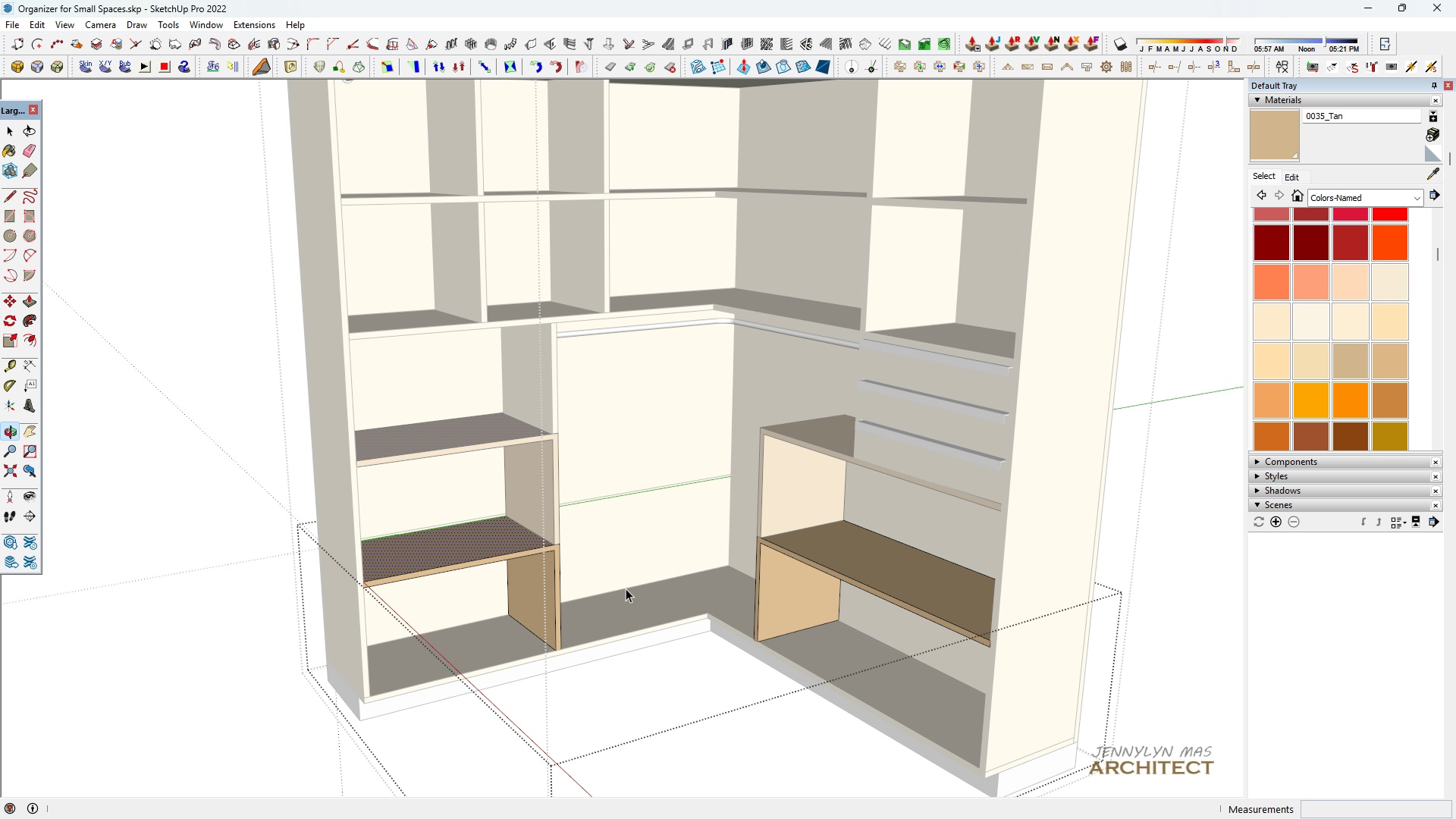 
scroll: coordinate [617, 587], scroll_direction: up, amount: 1.0
 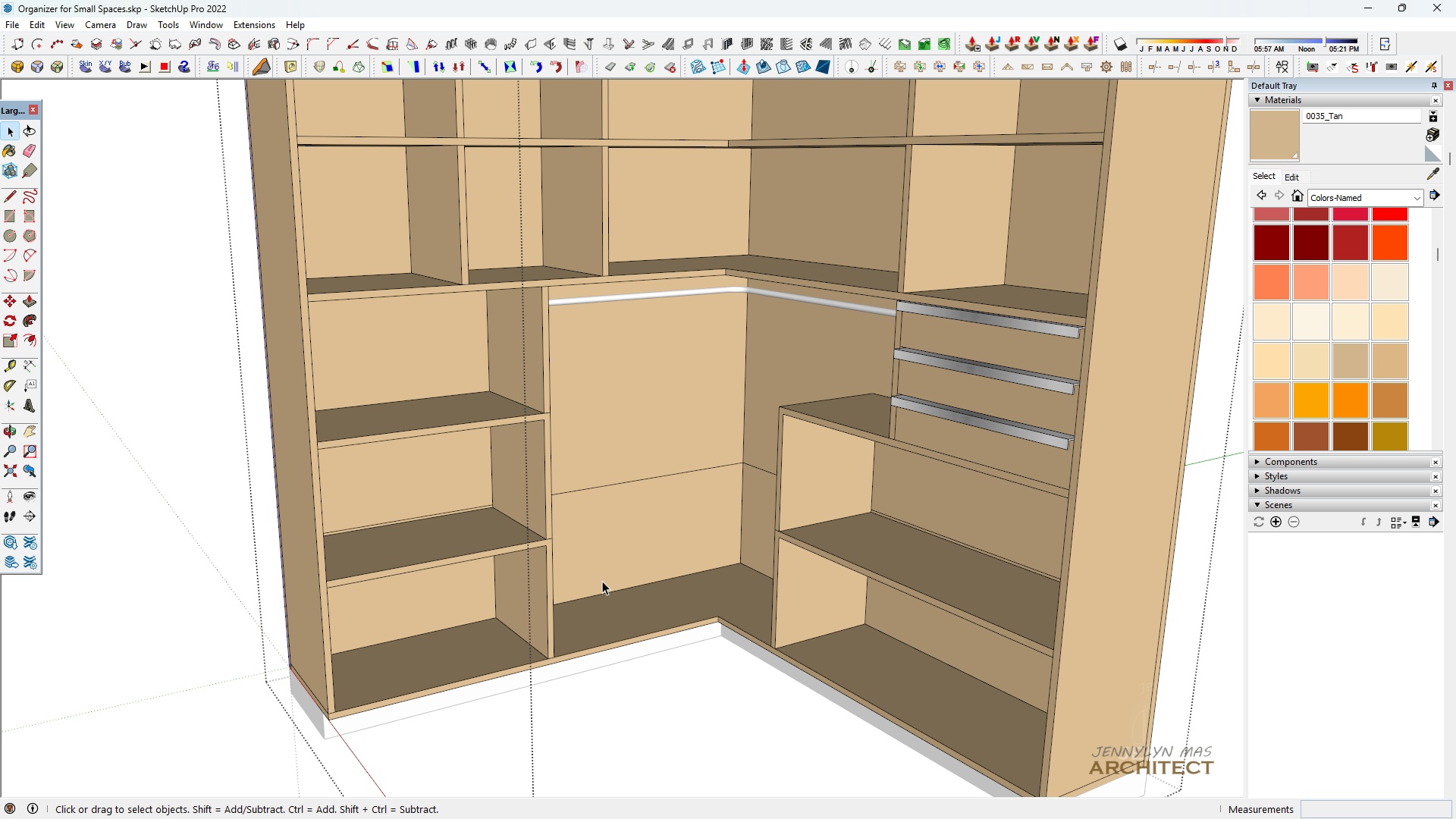 
key(Escape)
 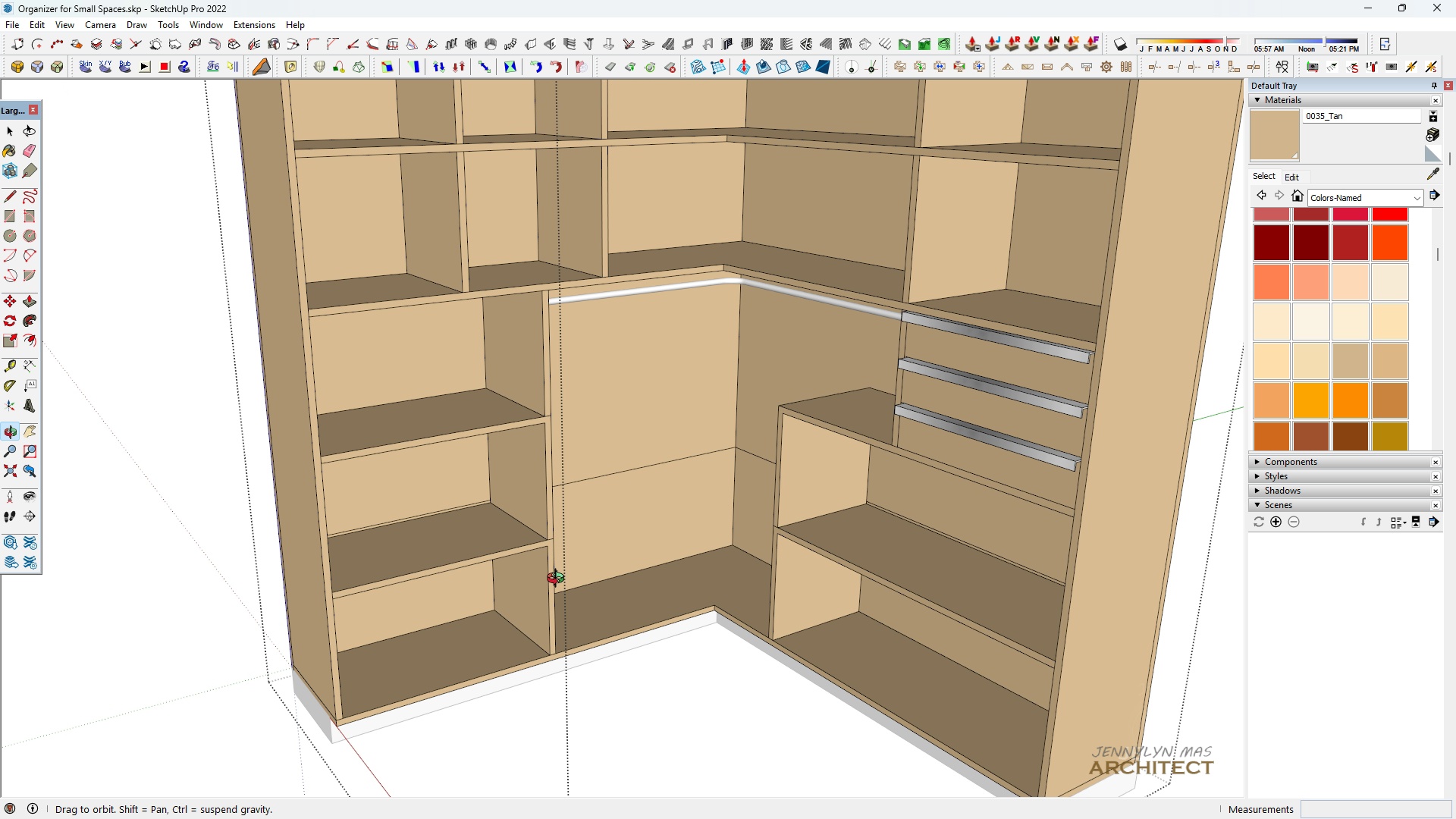 
left_click([468, 544])
 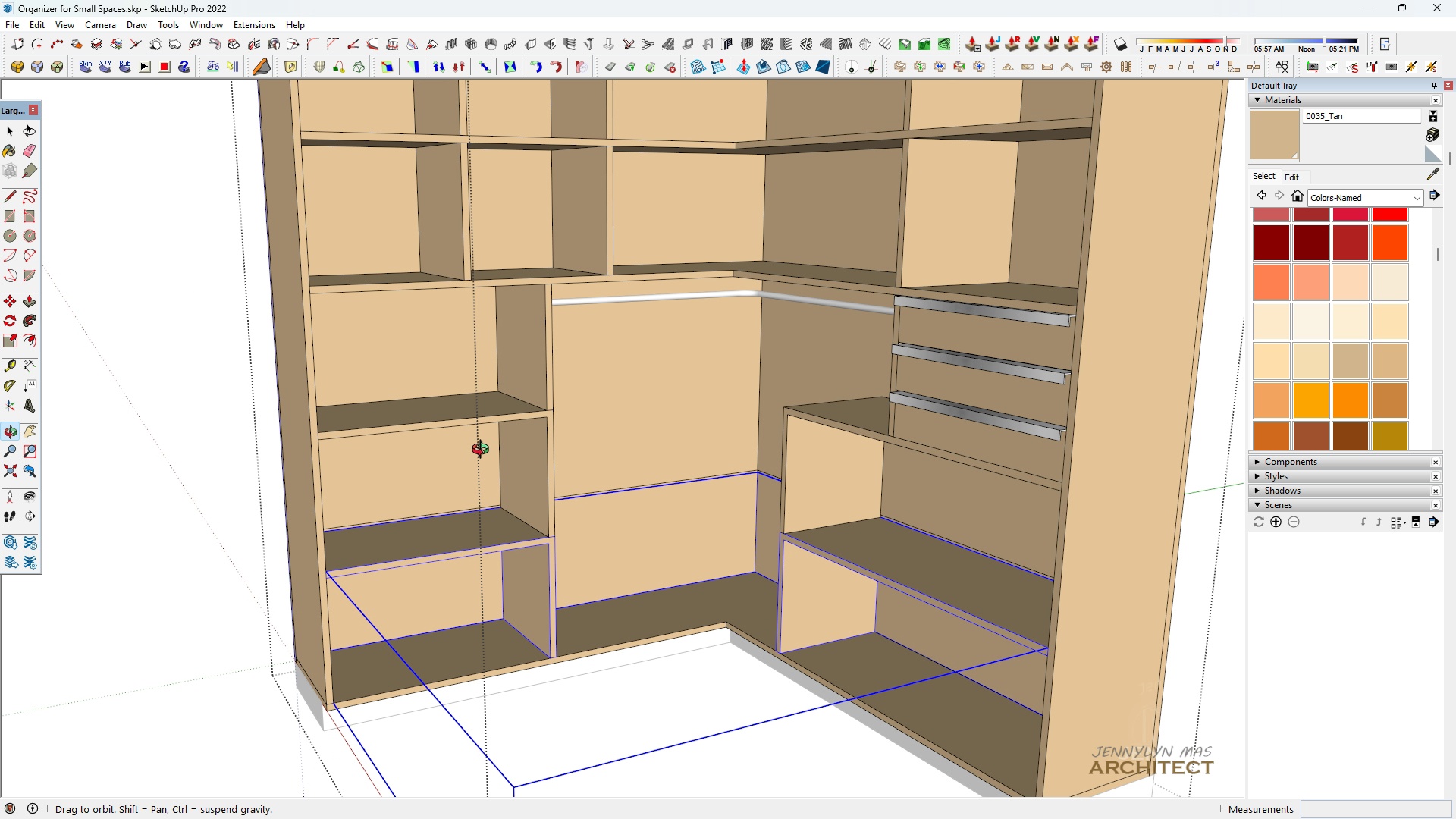 
scroll: coordinate [488, 513], scroll_direction: down, amount: 4.0
 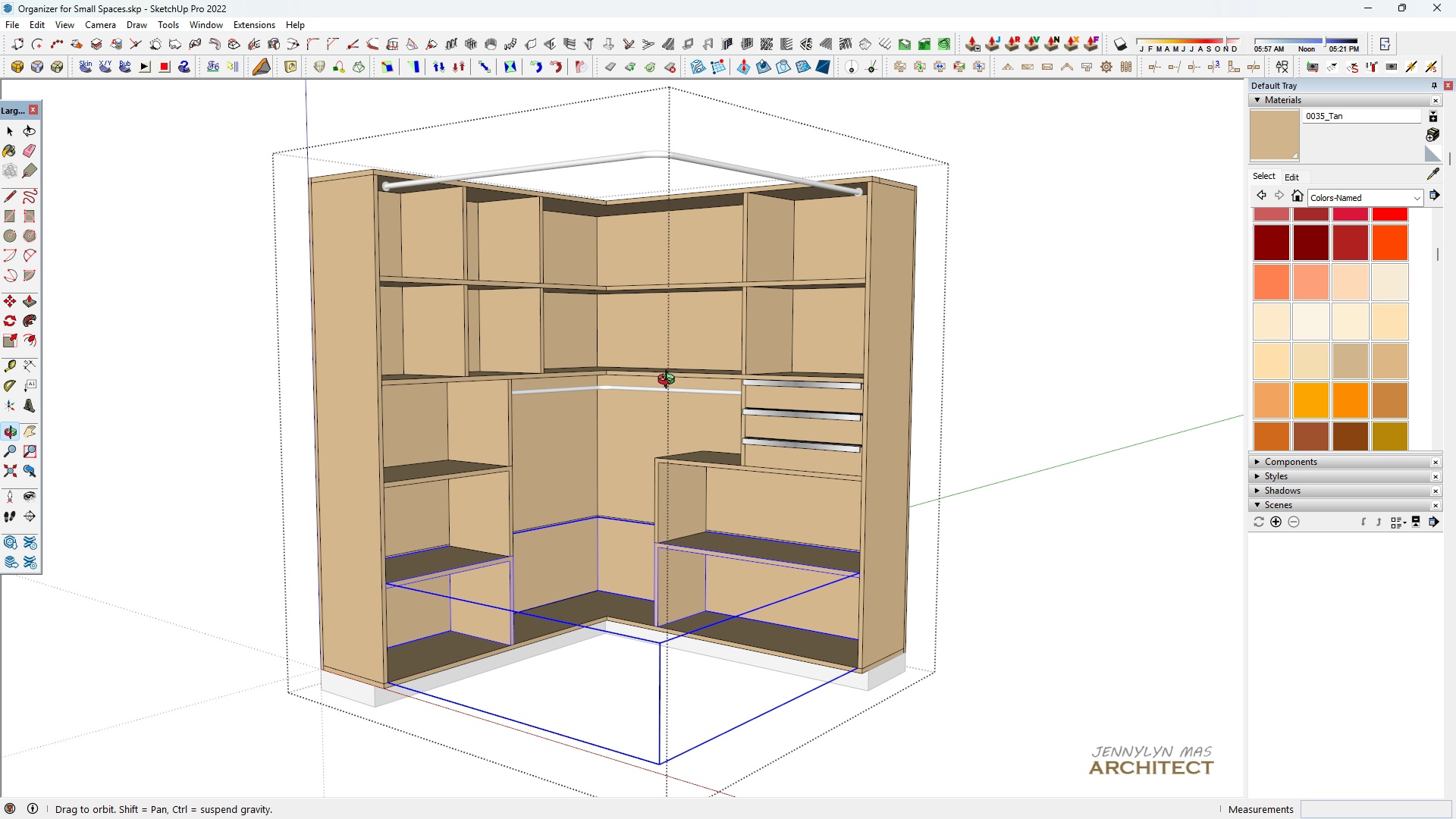 
scroll: coordinate [513, 501], scroll_direction: up, amount: 3.0
 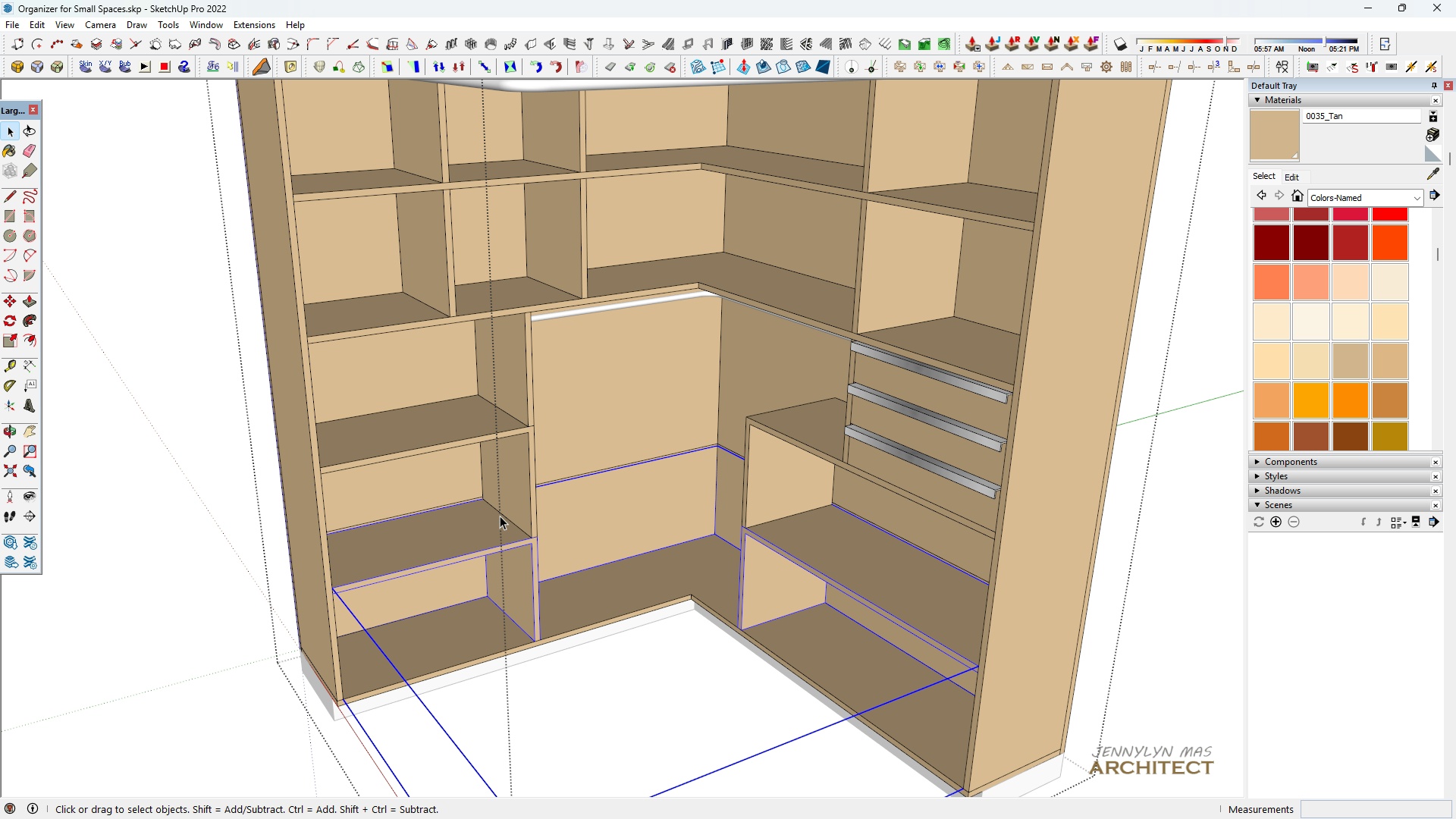 
right_click([500, 516])
 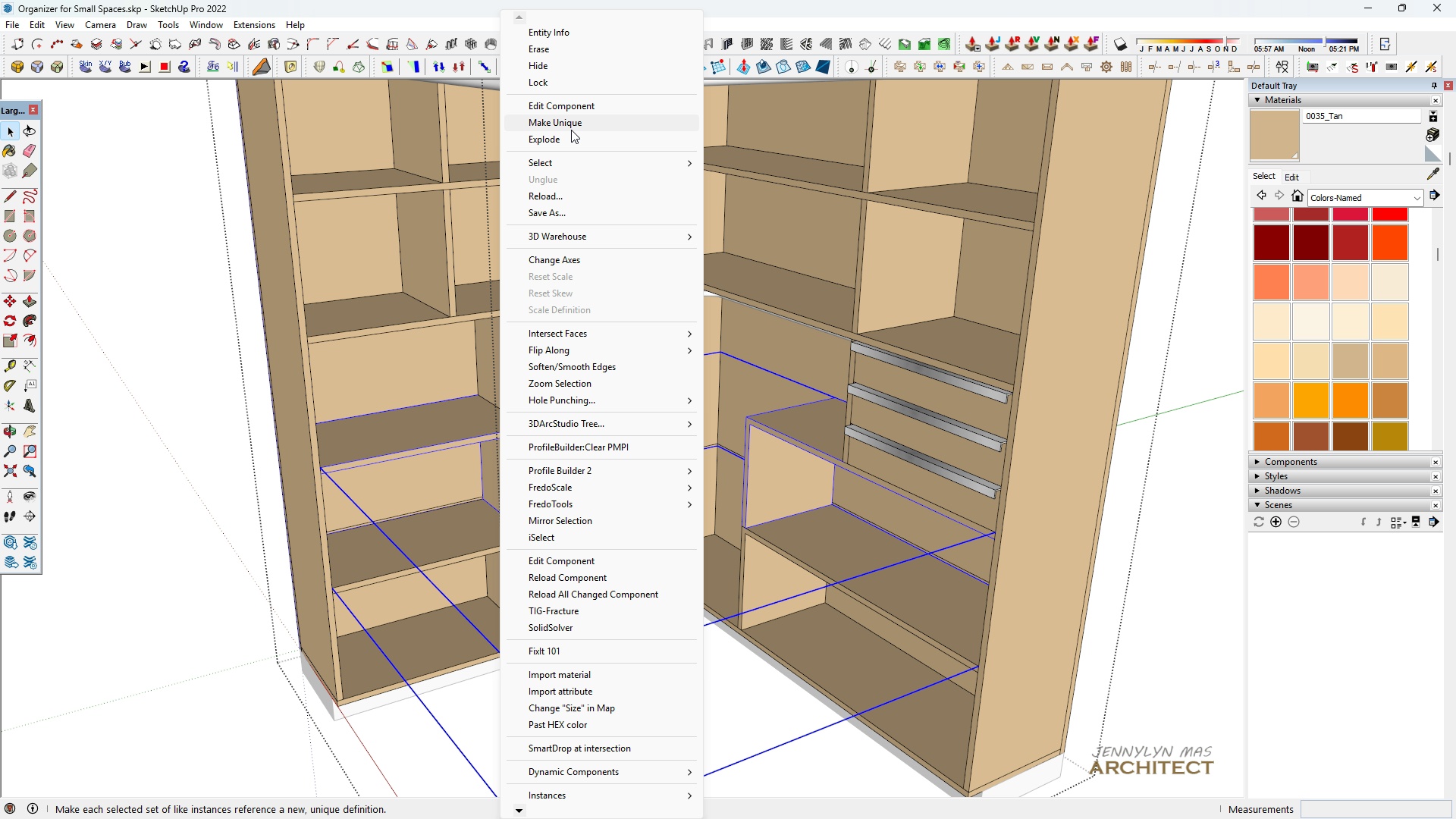 
left_click([571, 125])
 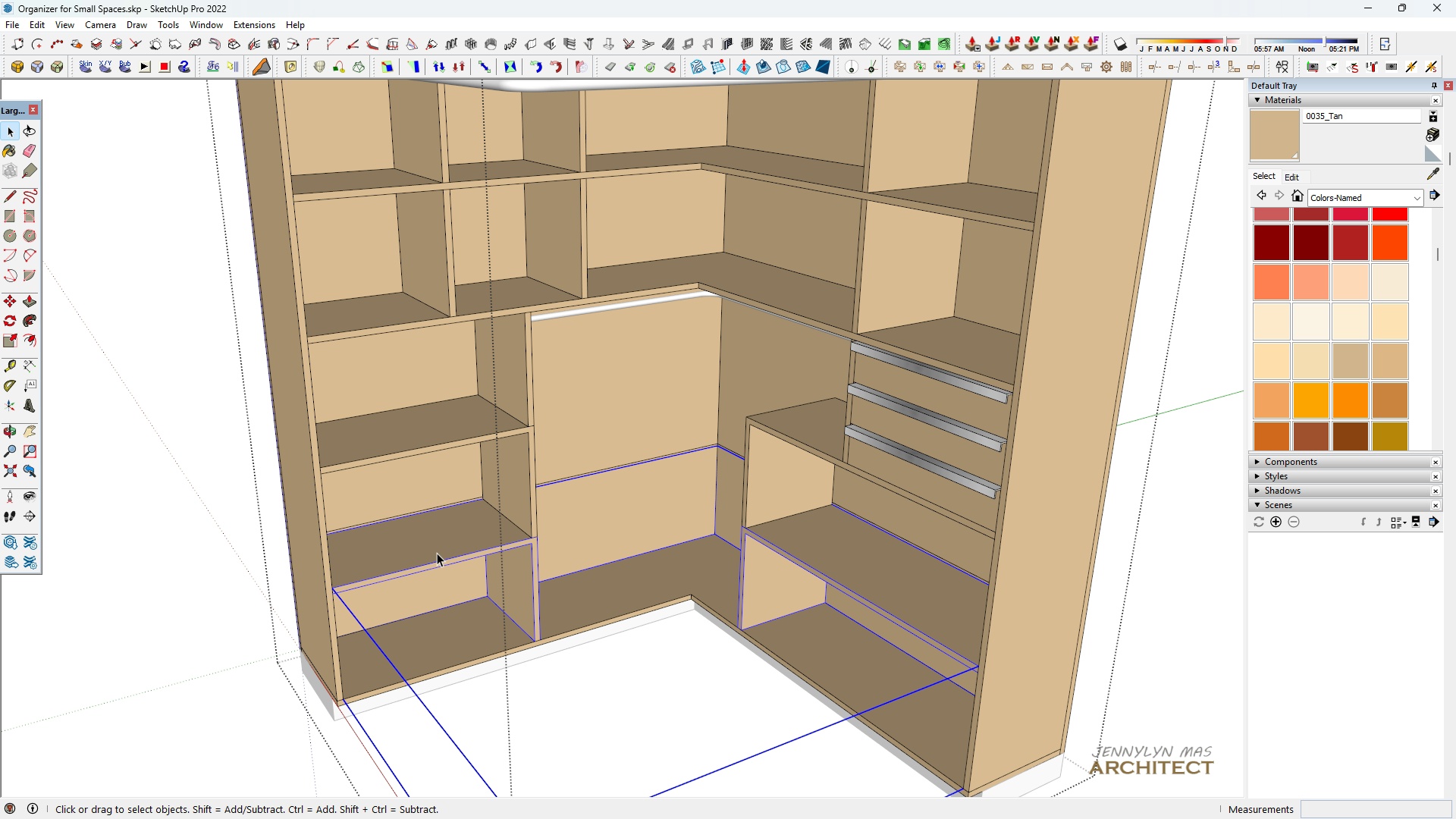 
left_click([437, 553])
 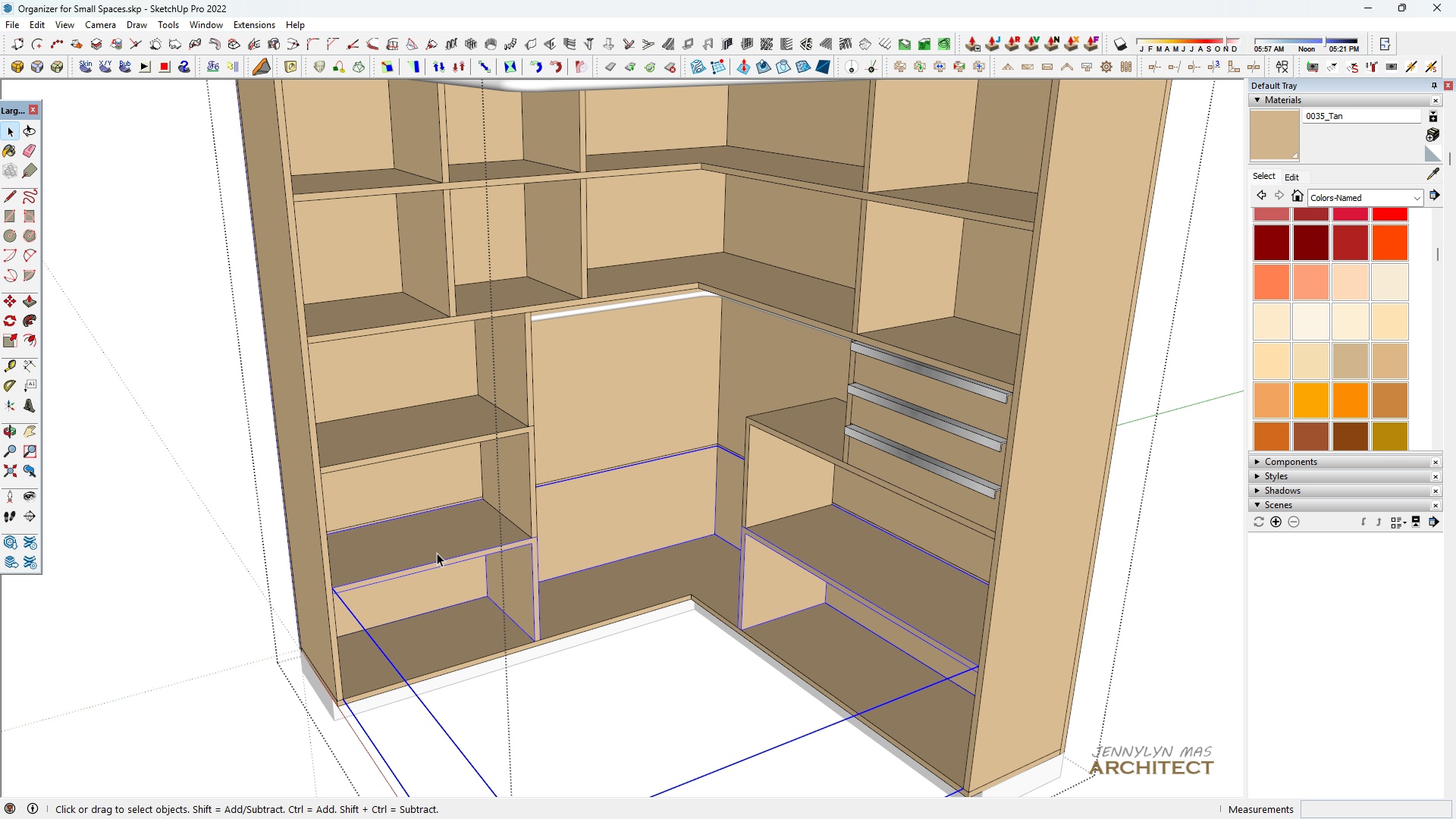 
double_click([437, 553])
 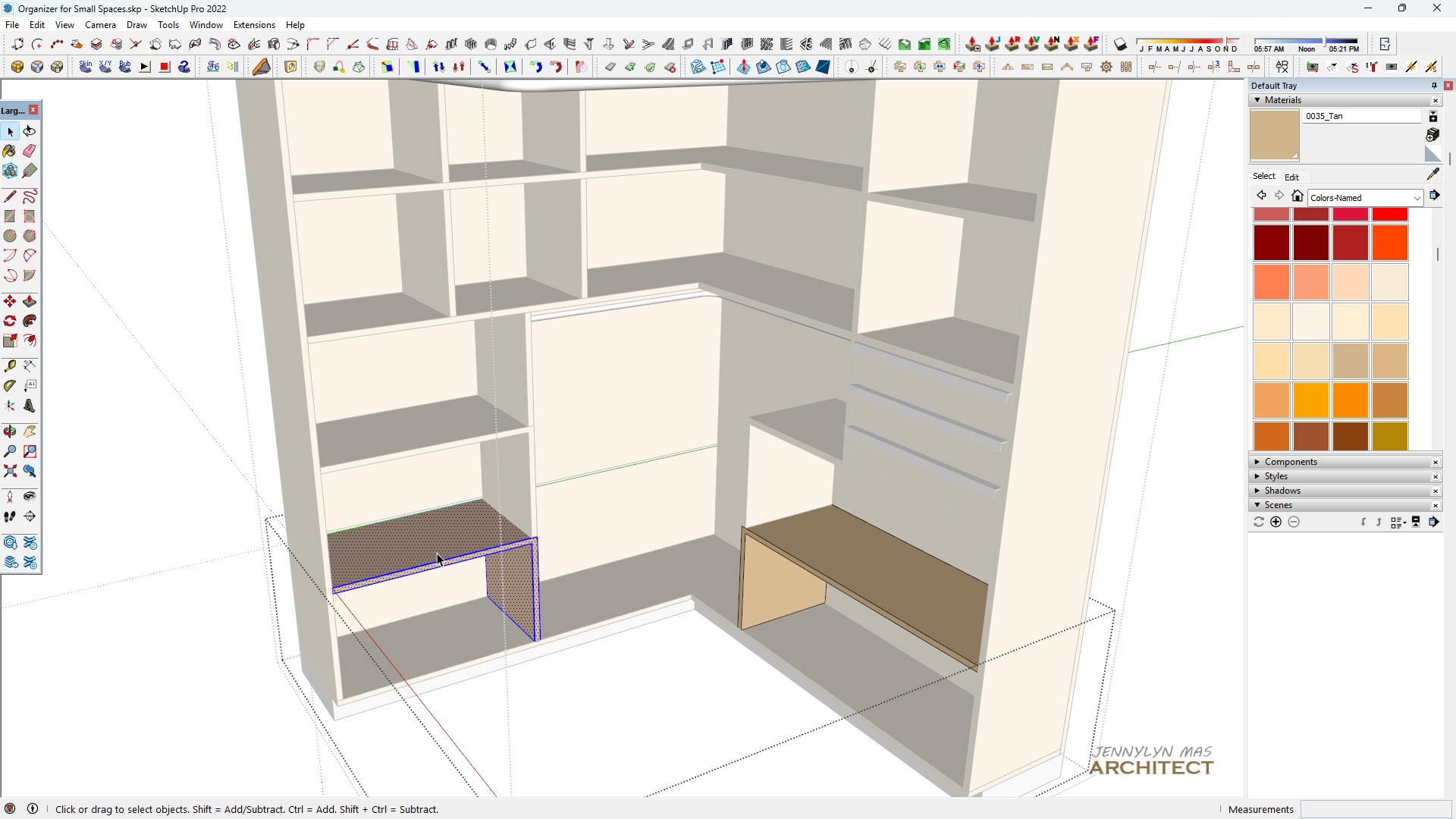 
triple_click([437, 553])
 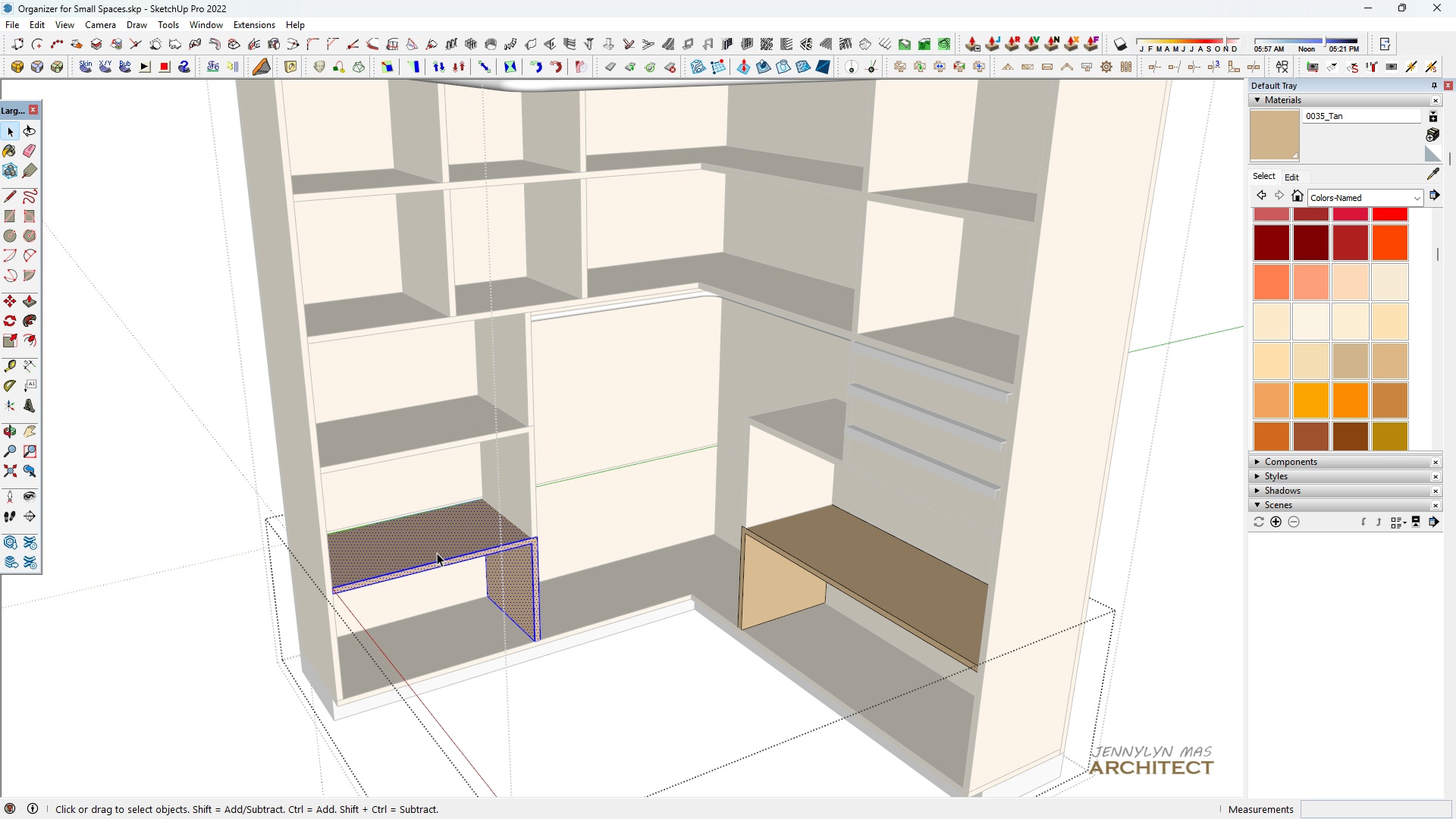 
triple_click([437, 553])
 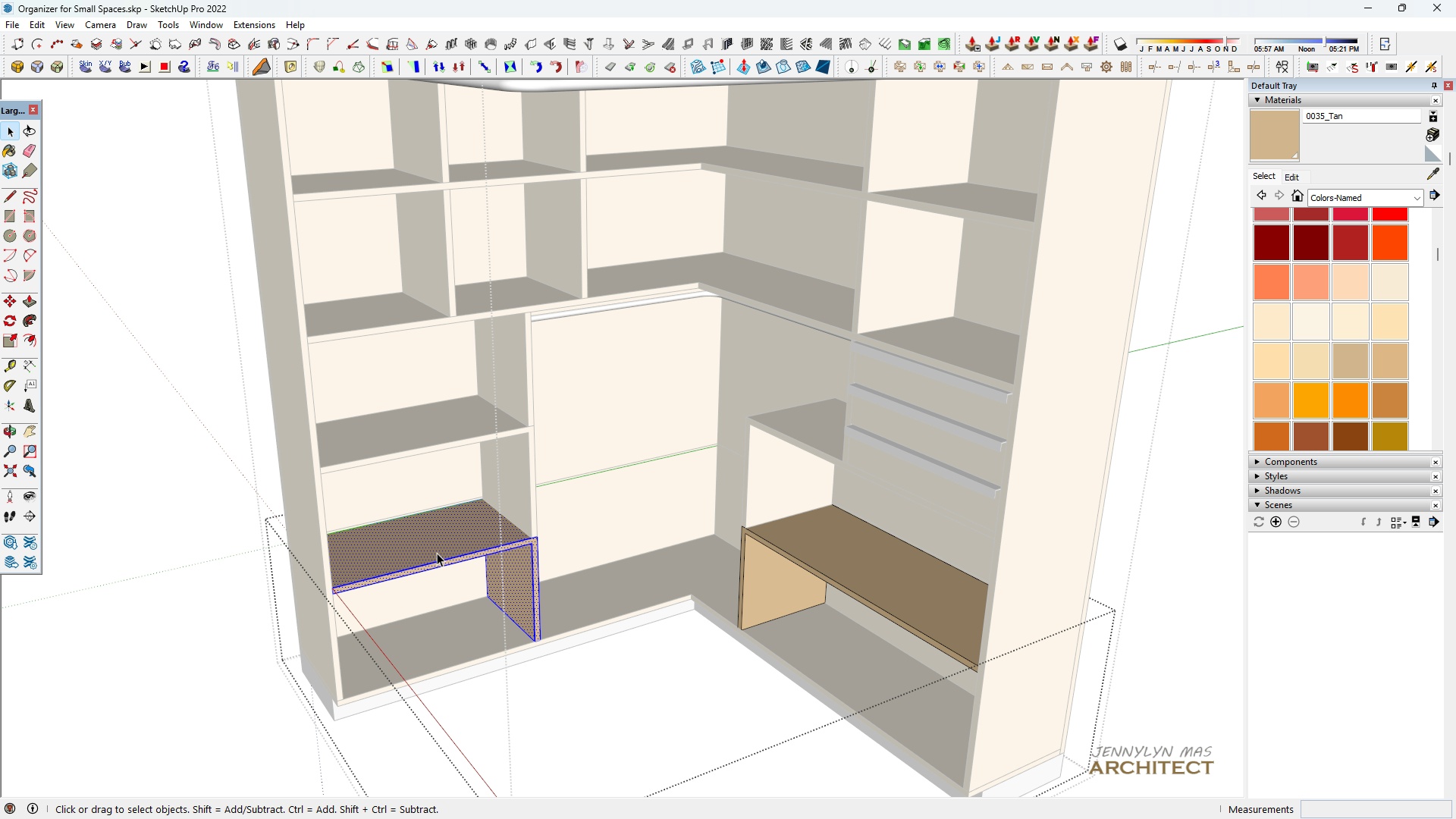 
triple_click([437, 553])
 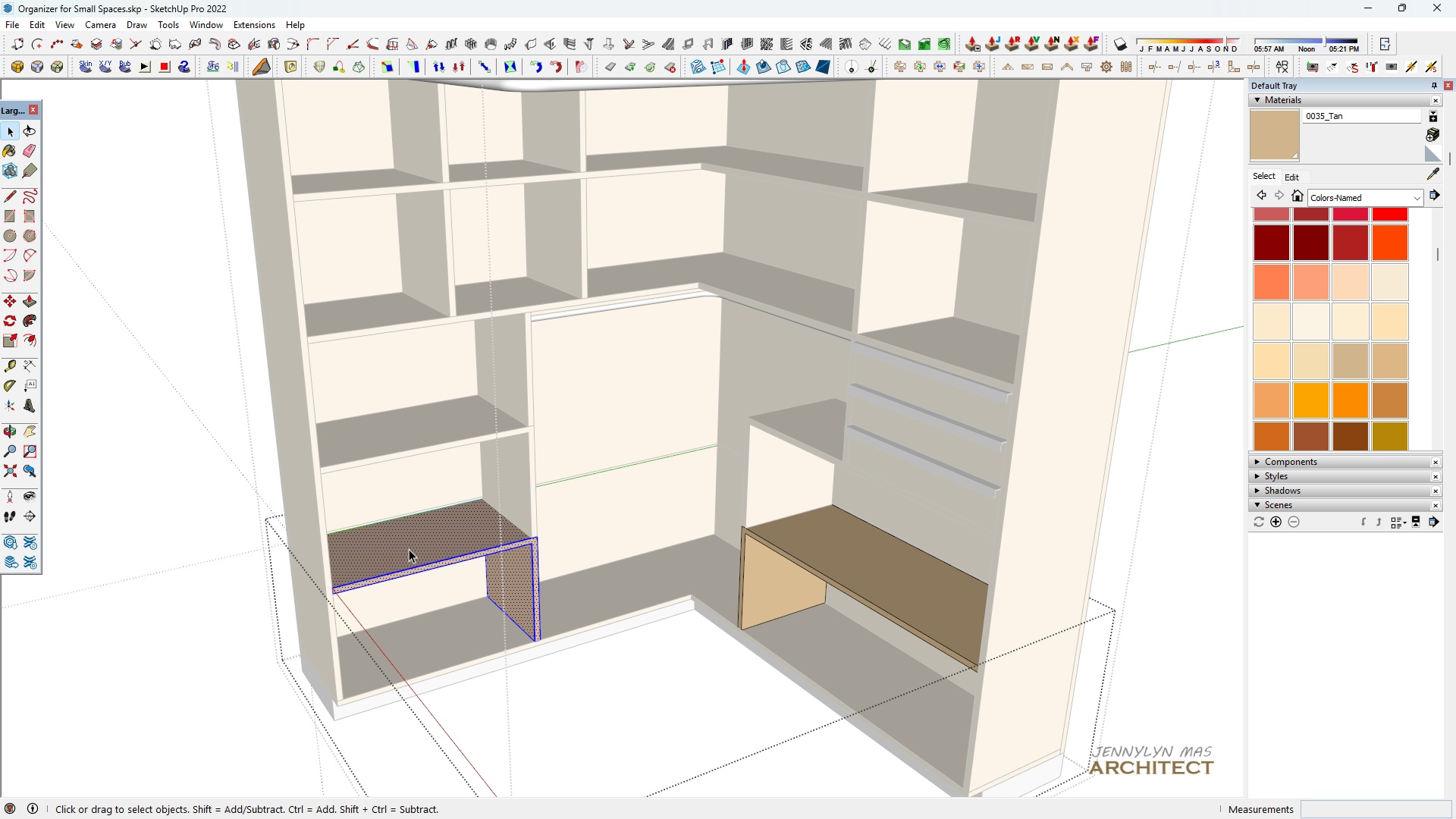 
scroll: coordinate [406, 551], scroll_direction: up, amount: 6.0
 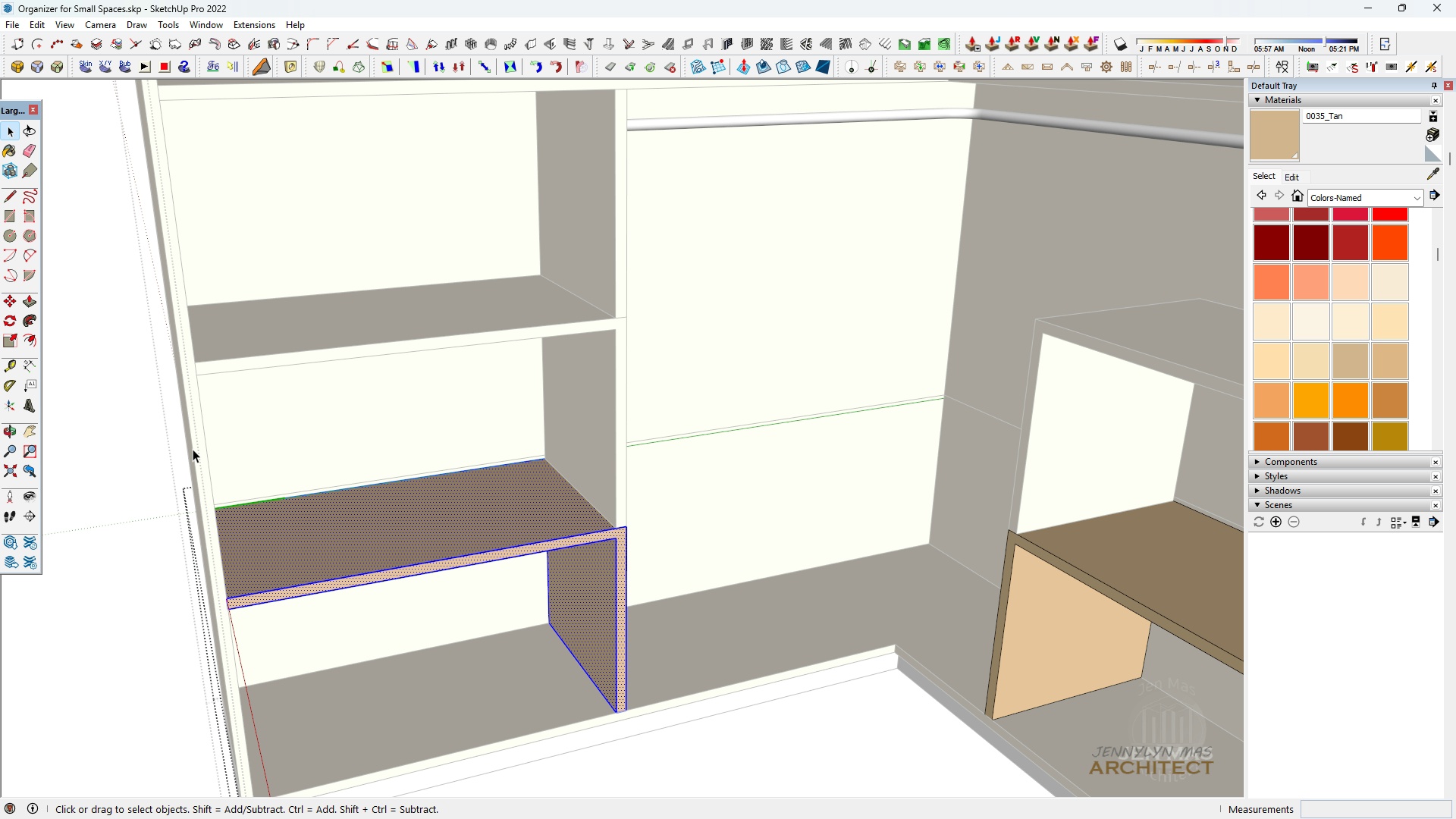 
left_click_drag(start_coordinate=[177, 441], to_coordinate=[312, 739])
 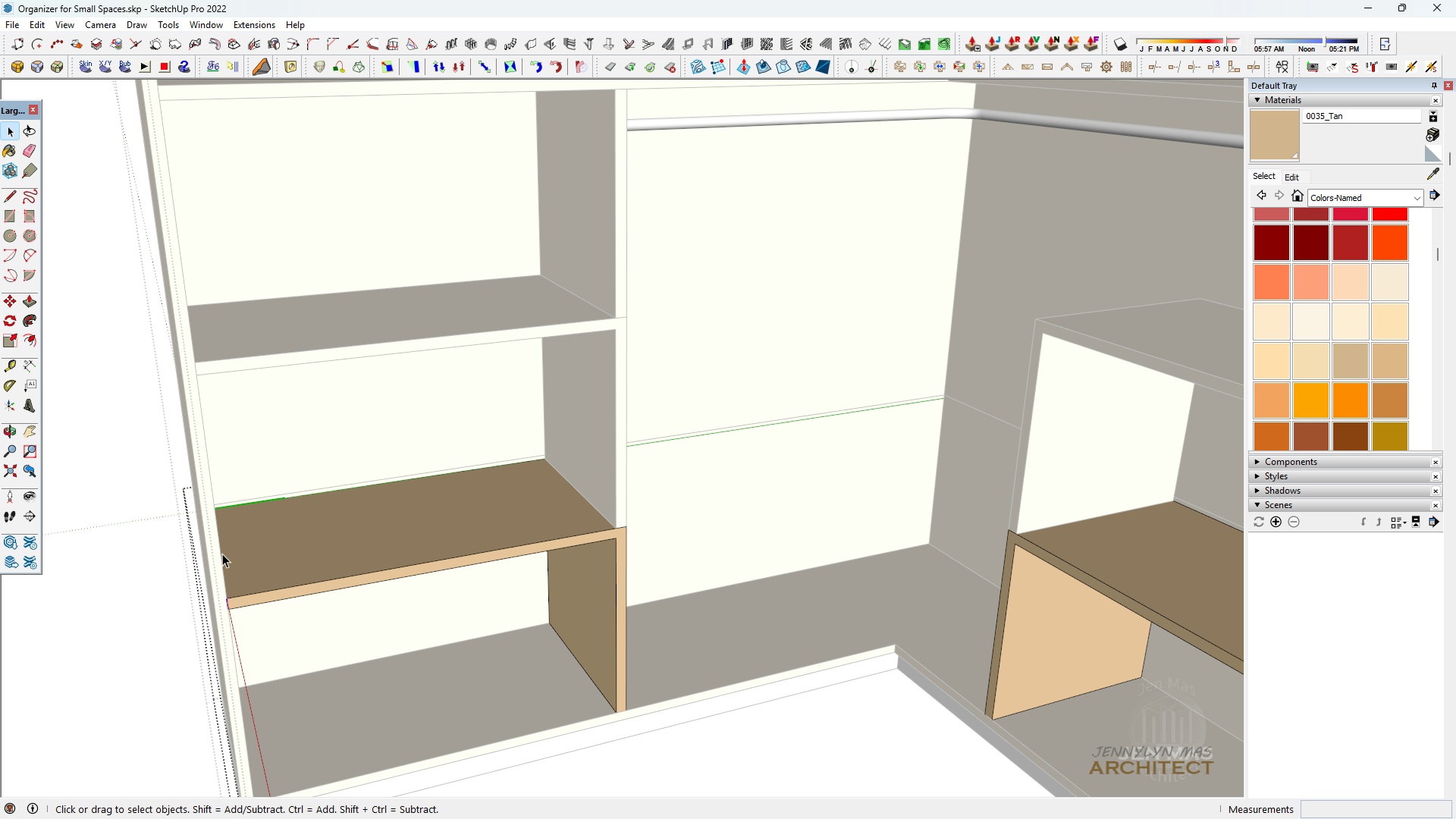 
key(Space)
 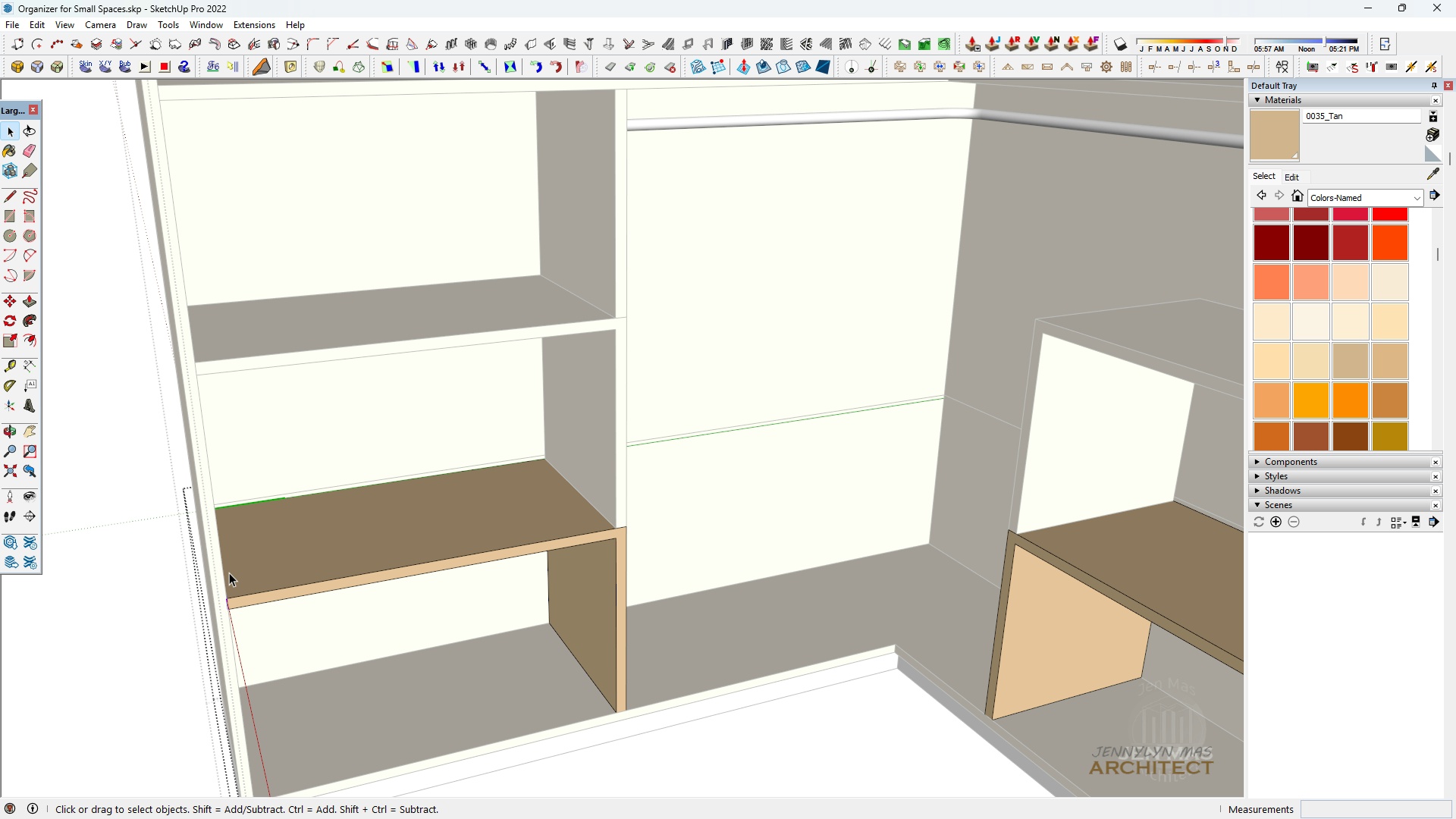 
scroll: coordinate [232, 590], scroll_direction: up, amount: 4.0
 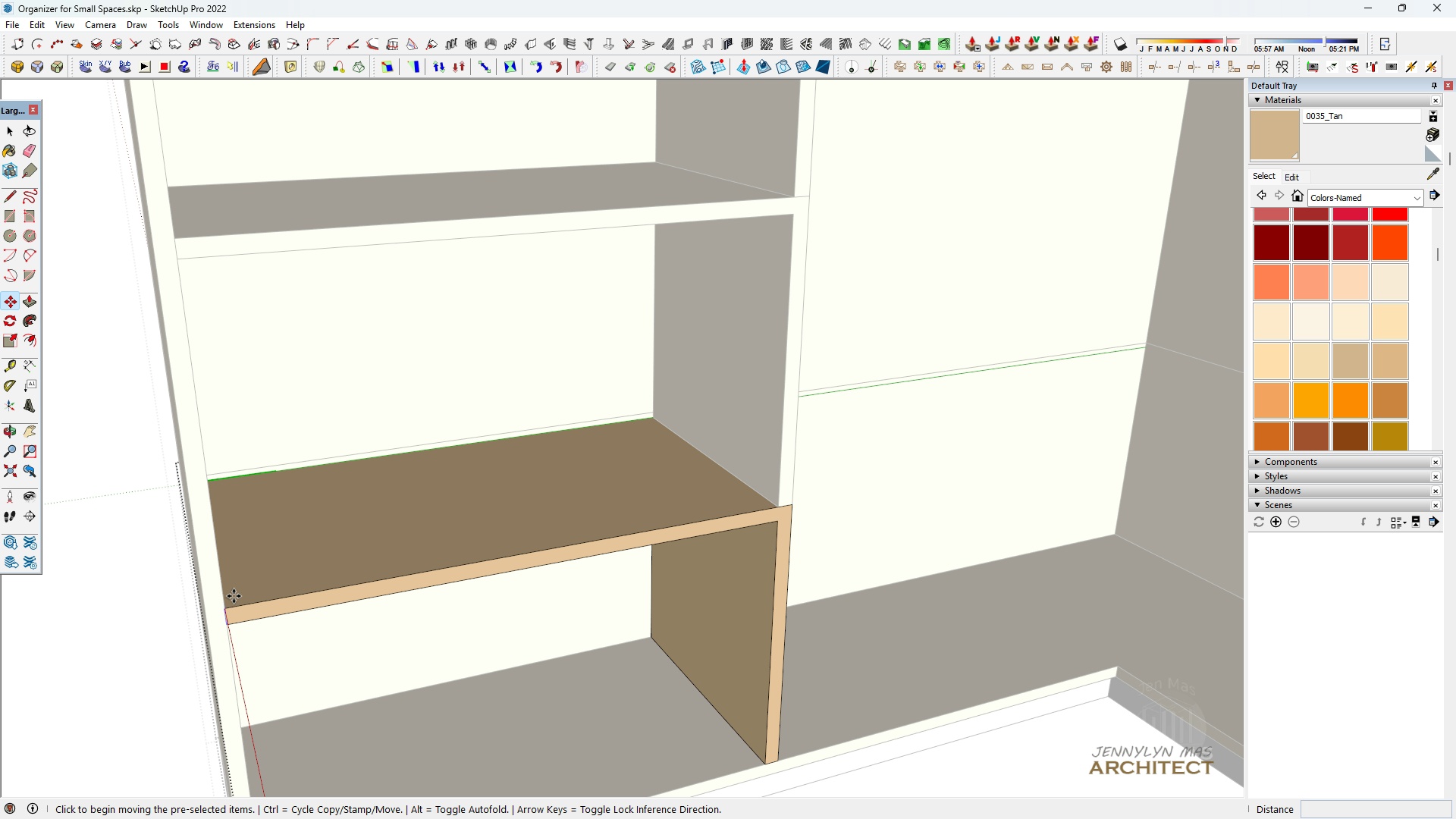 
key(M)
 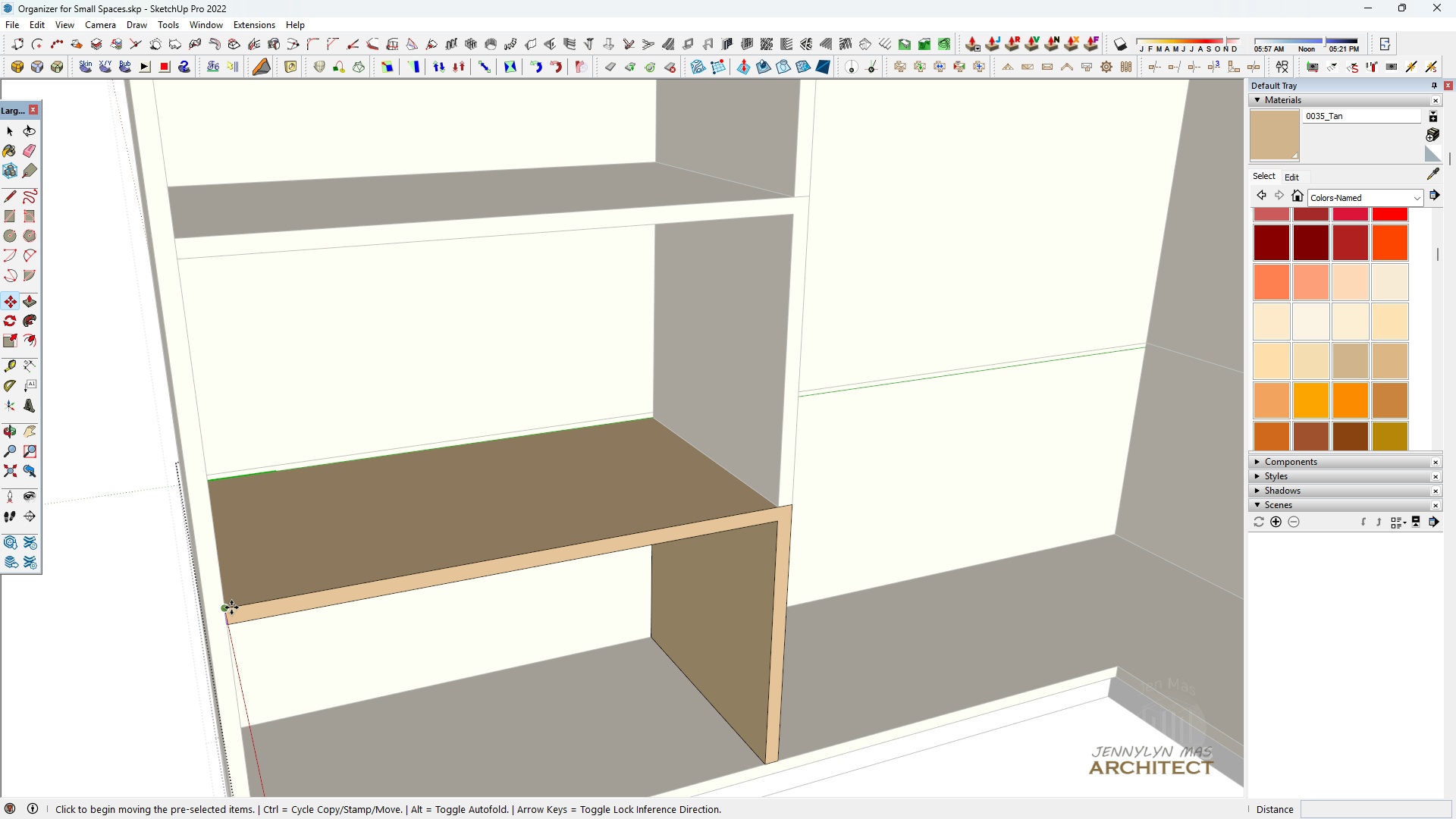 
key(Control+Z)
 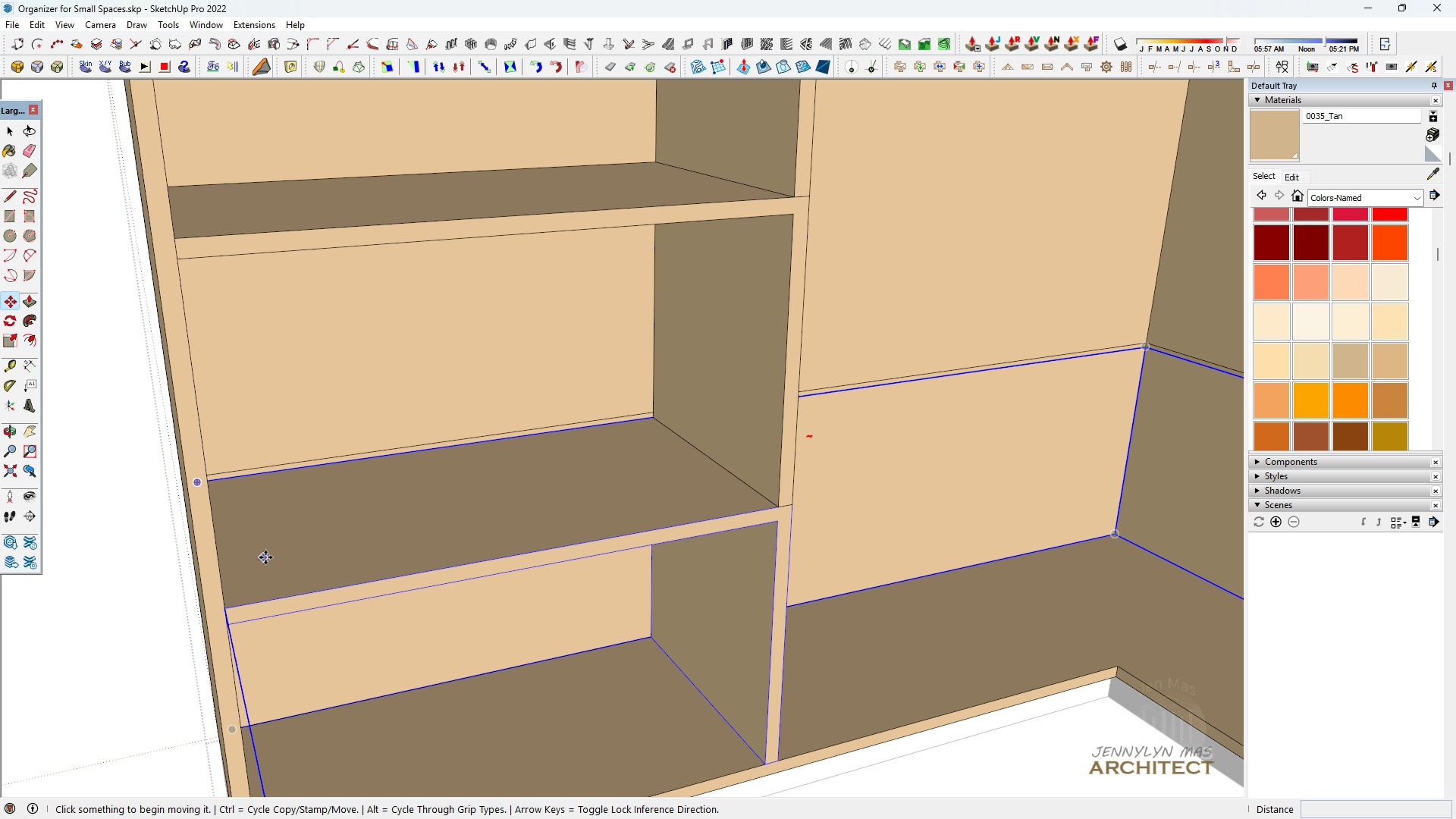 
scroll: coordinate [410, 454], scroll_direction: down, amount: 5.0
 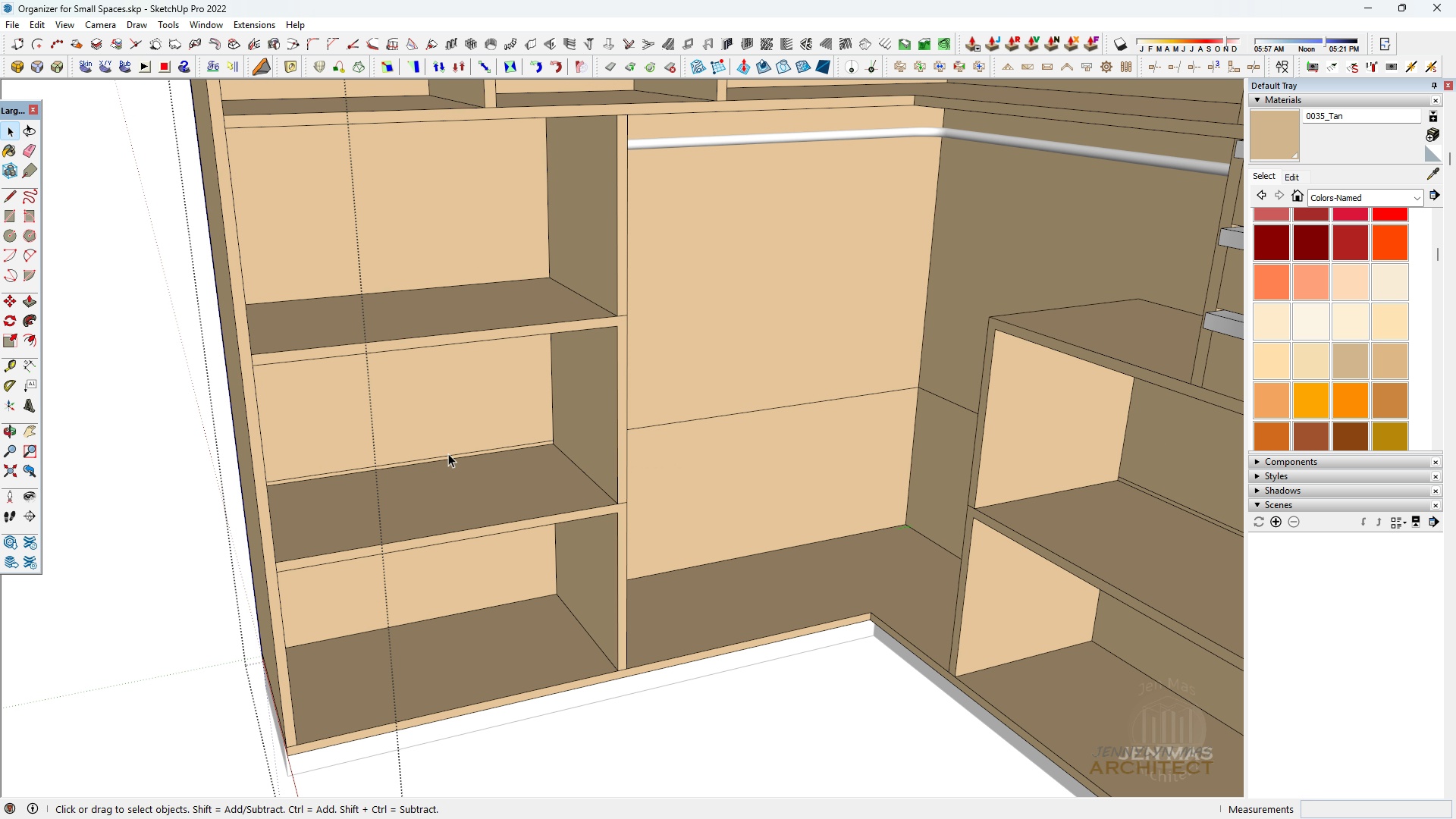 
key(Space)
 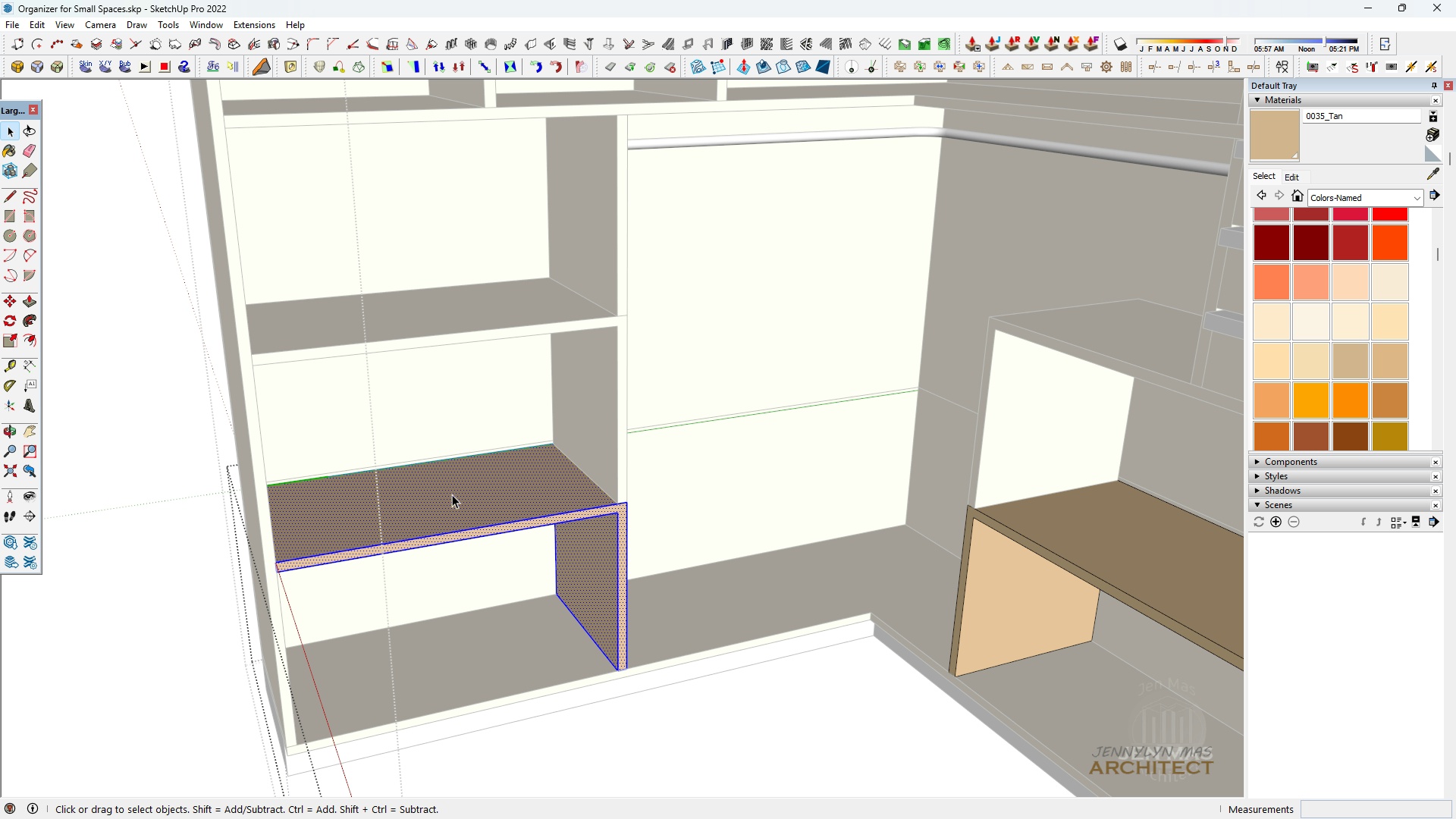 
triple_click([452, 494])
 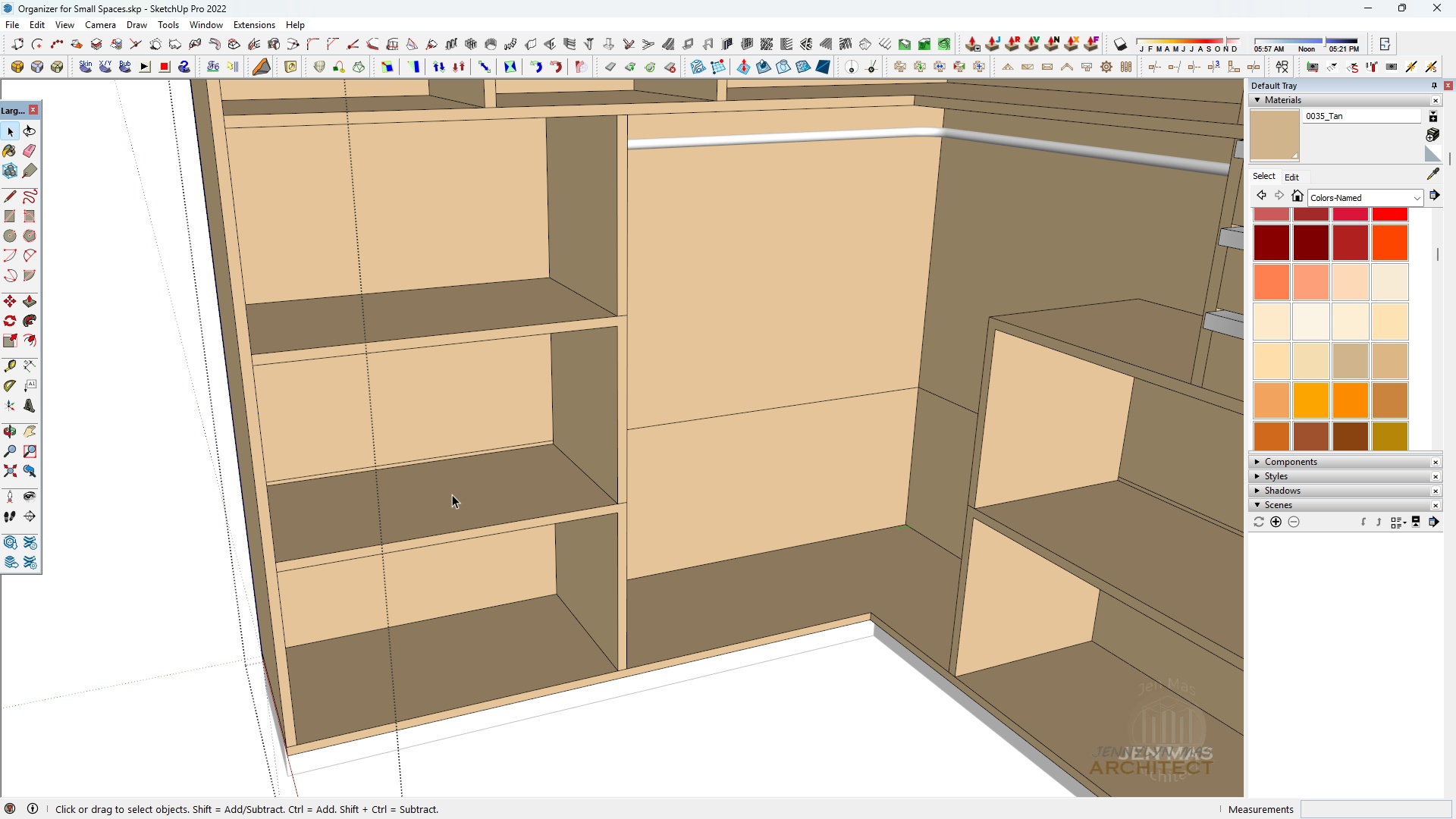 
key(Escape)
 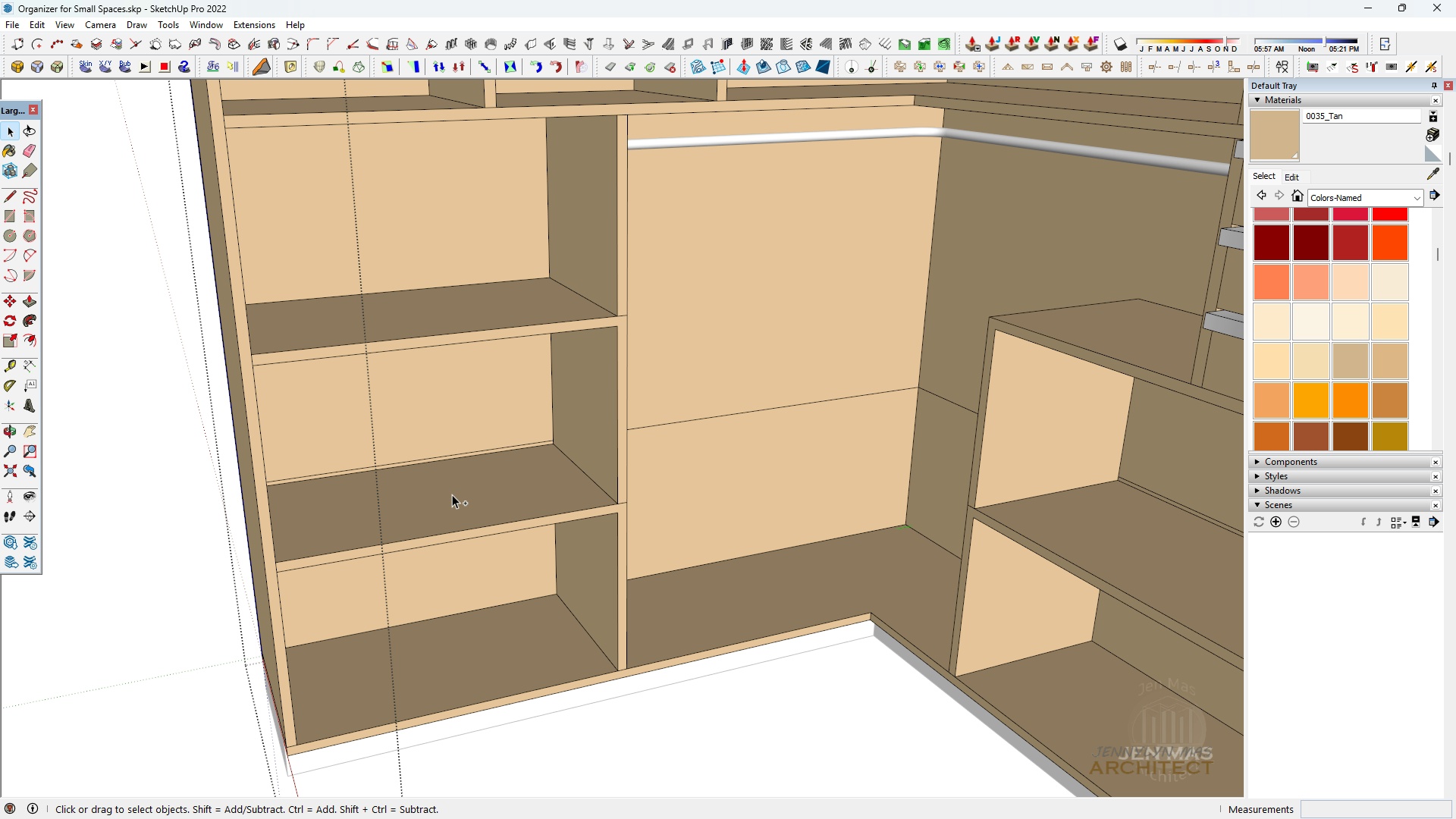 
key(Control+Z)
 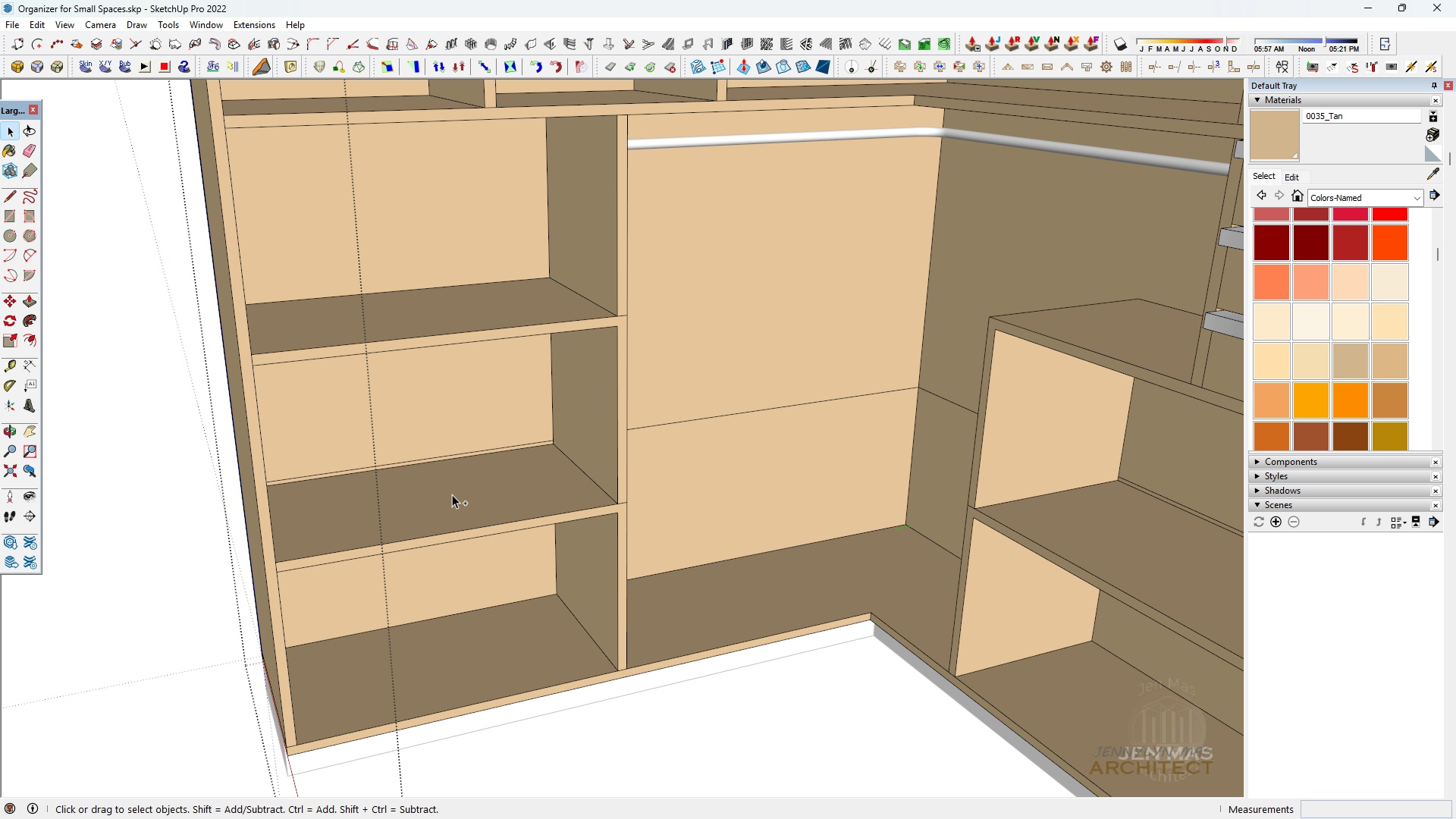 
key(Control+Z)
 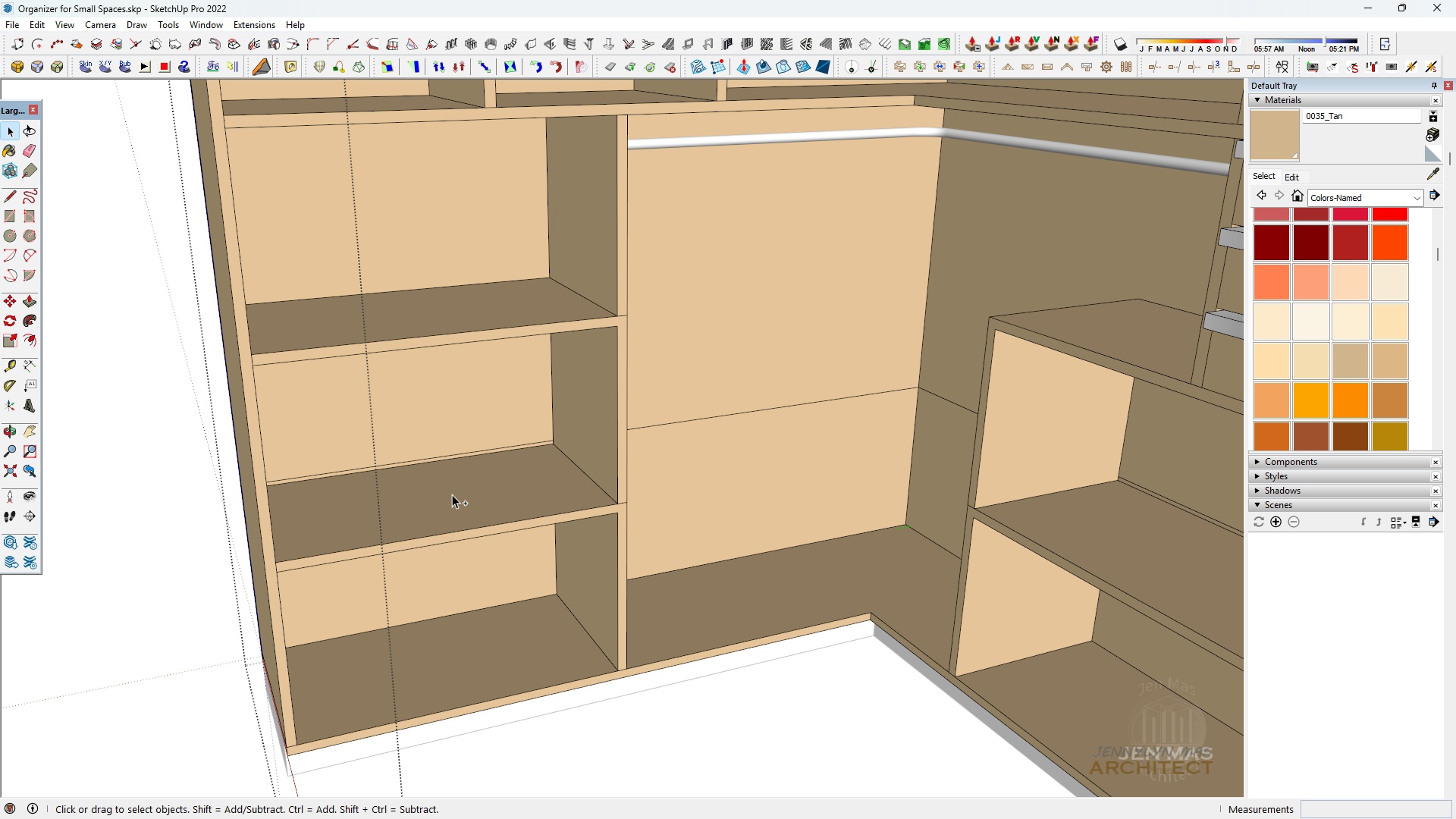 
key(Control+Z)
 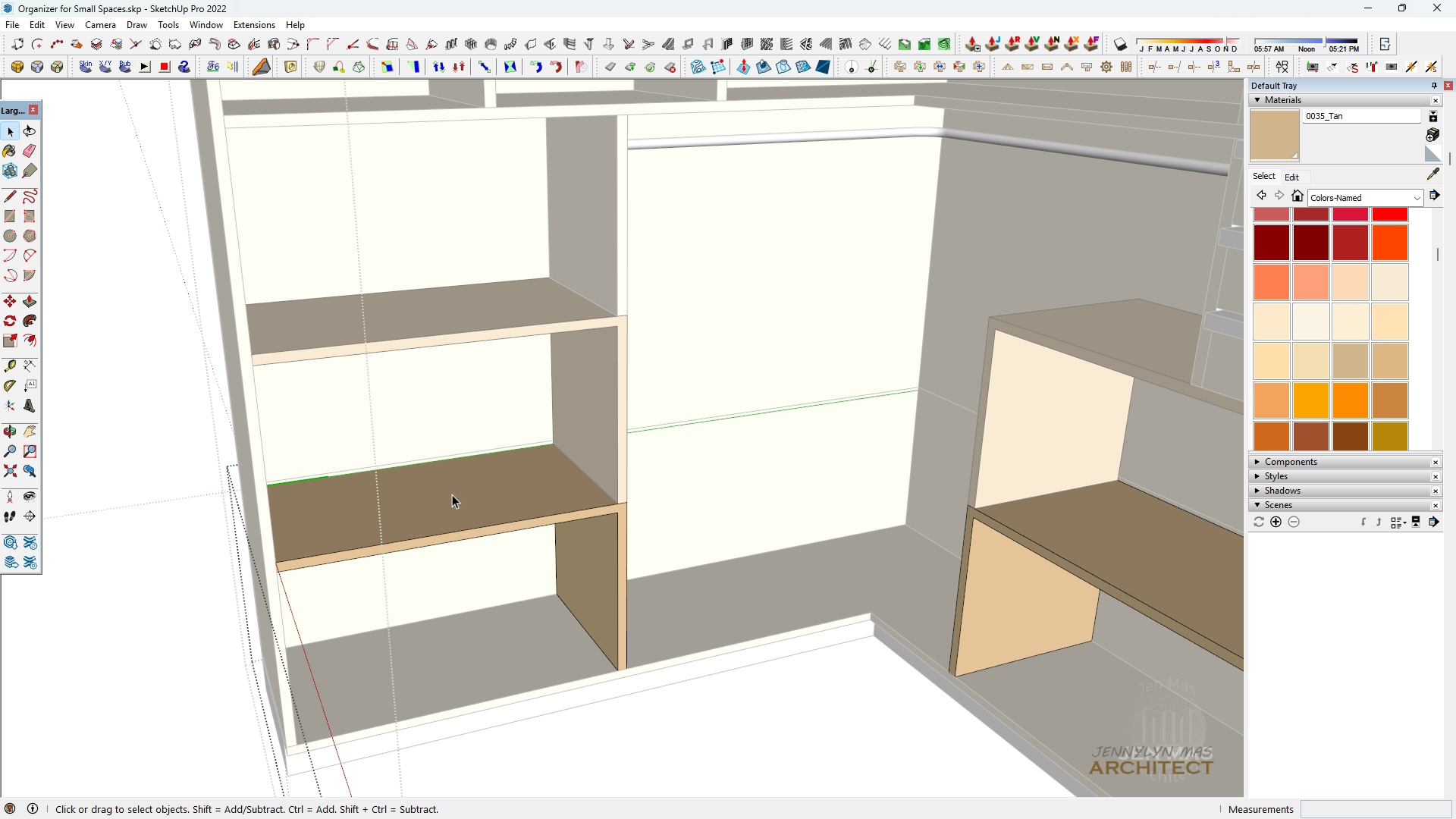 
double_click([452, 494])
 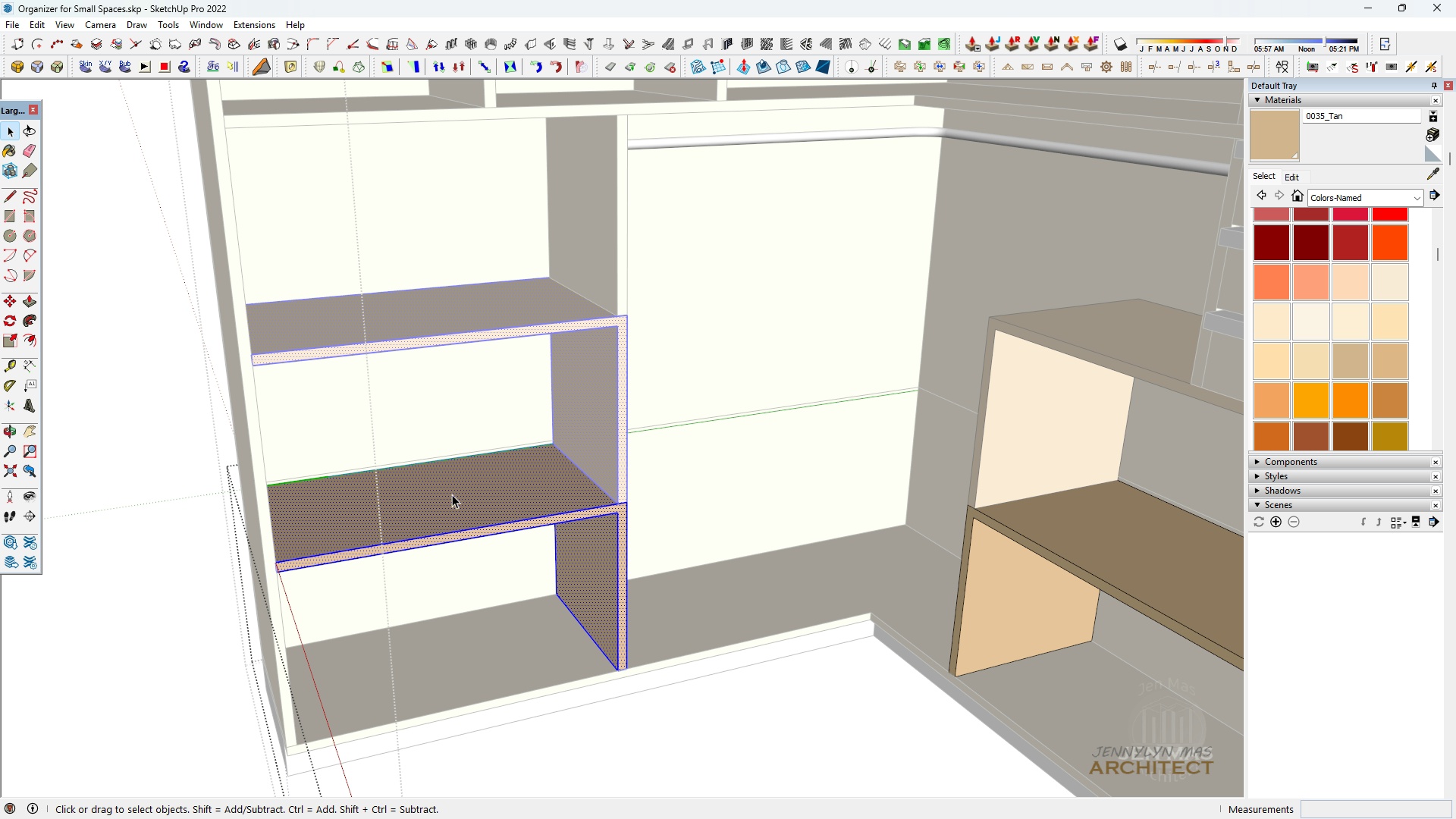 
triple_click([452, 494])
 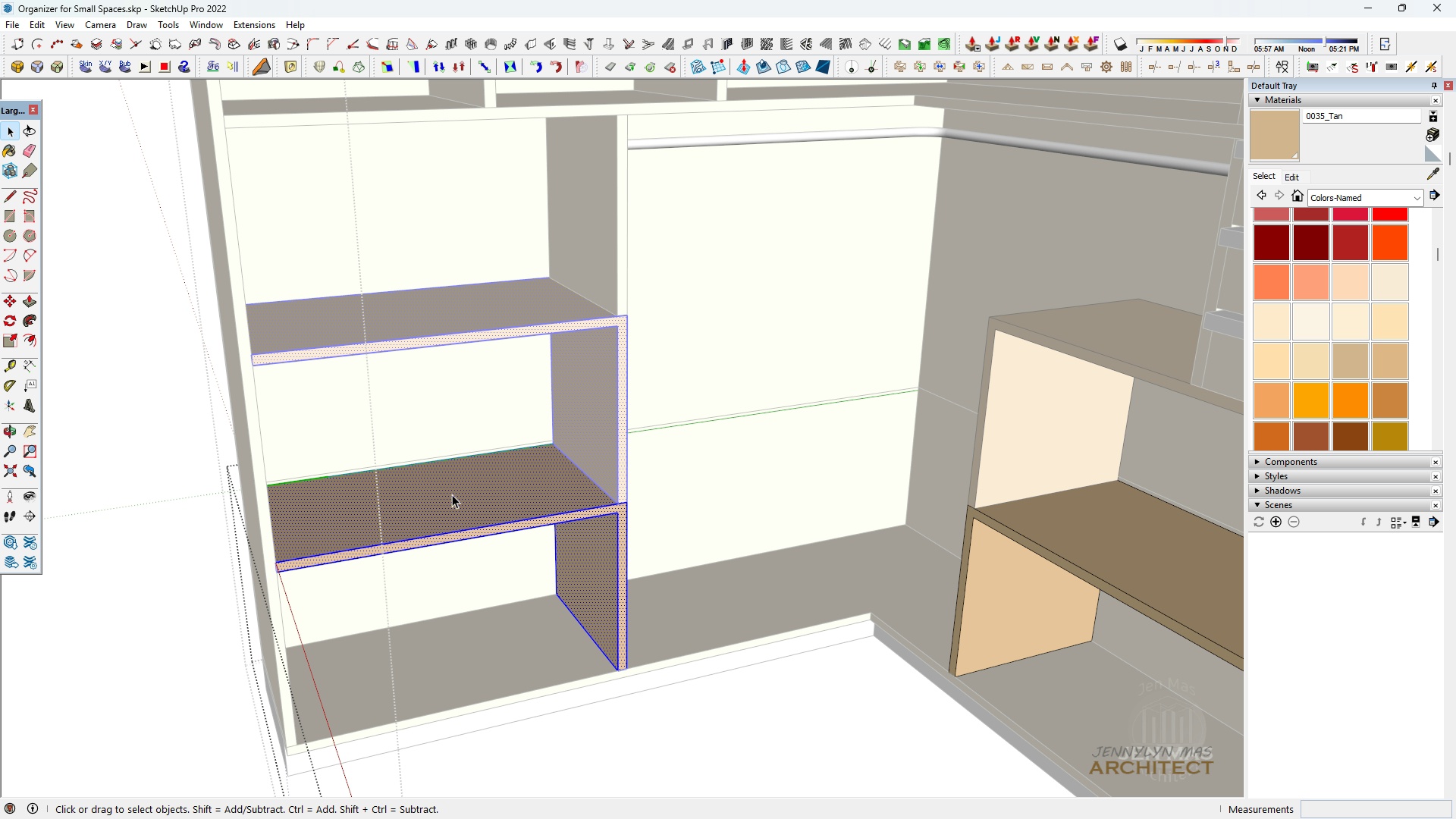 
triple_click([452, 494])
 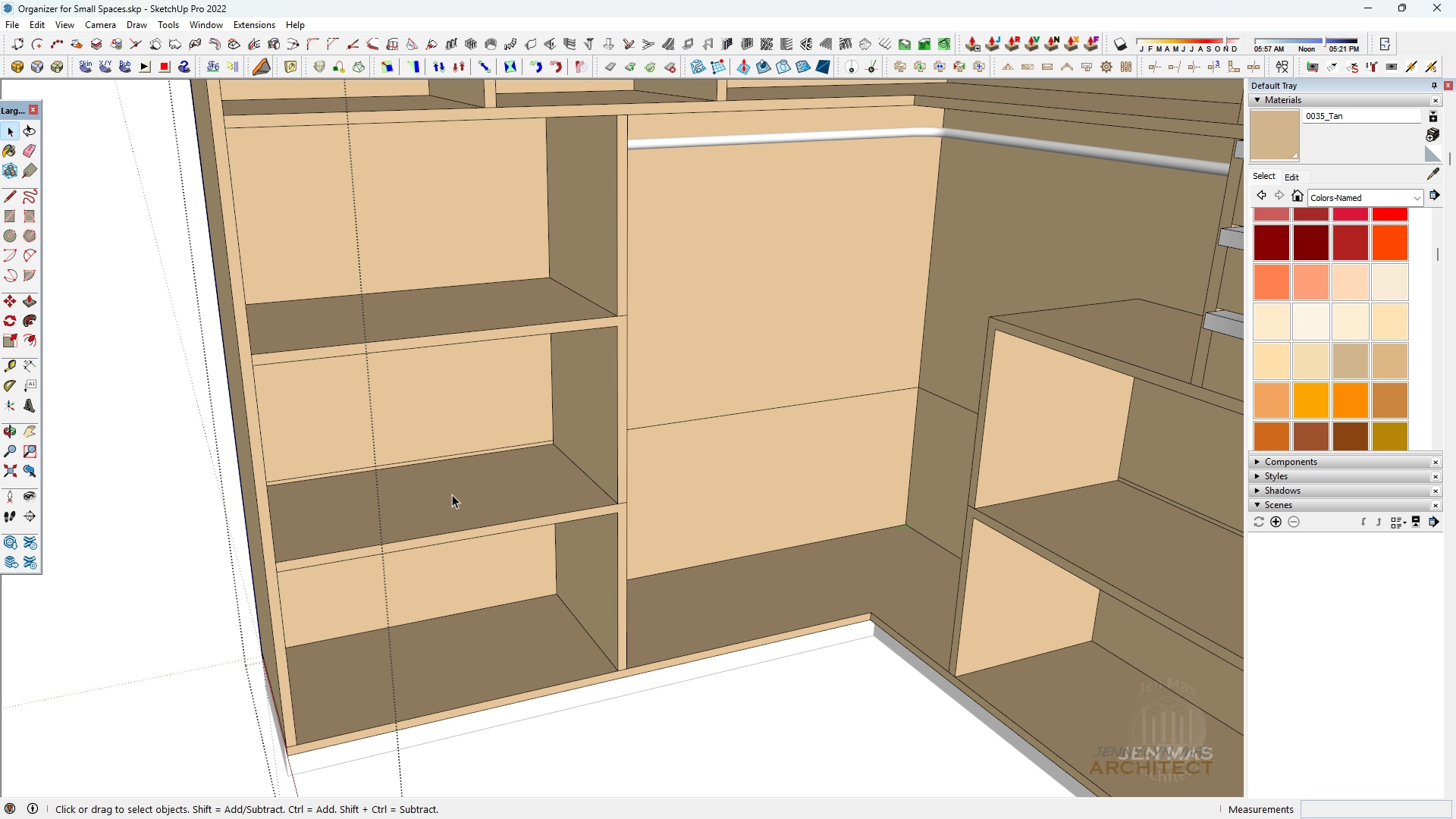 
key(Escape)
 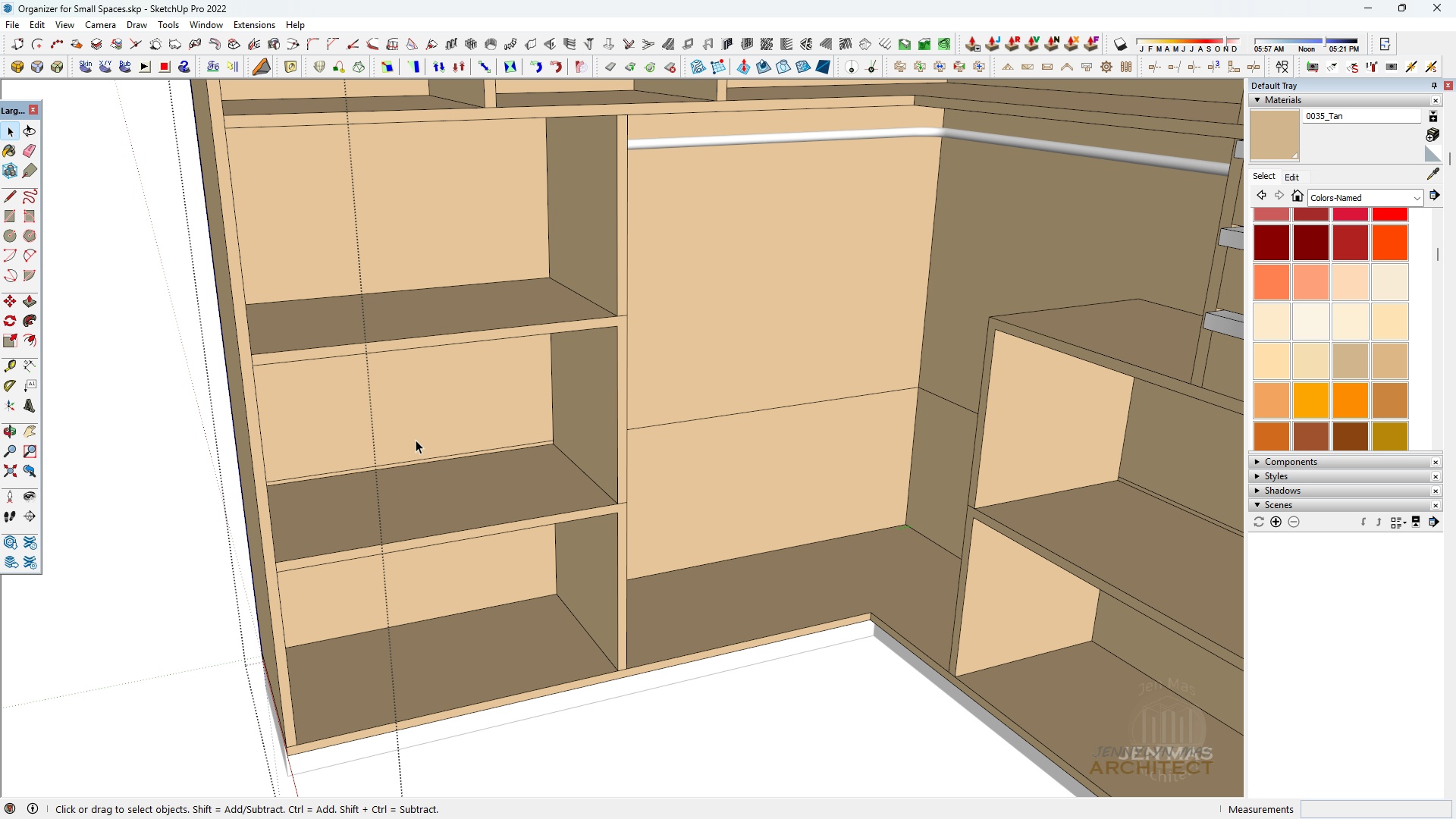 
scroll: coordinate [418, 444], scroll_direction: down, amount: 3.0
 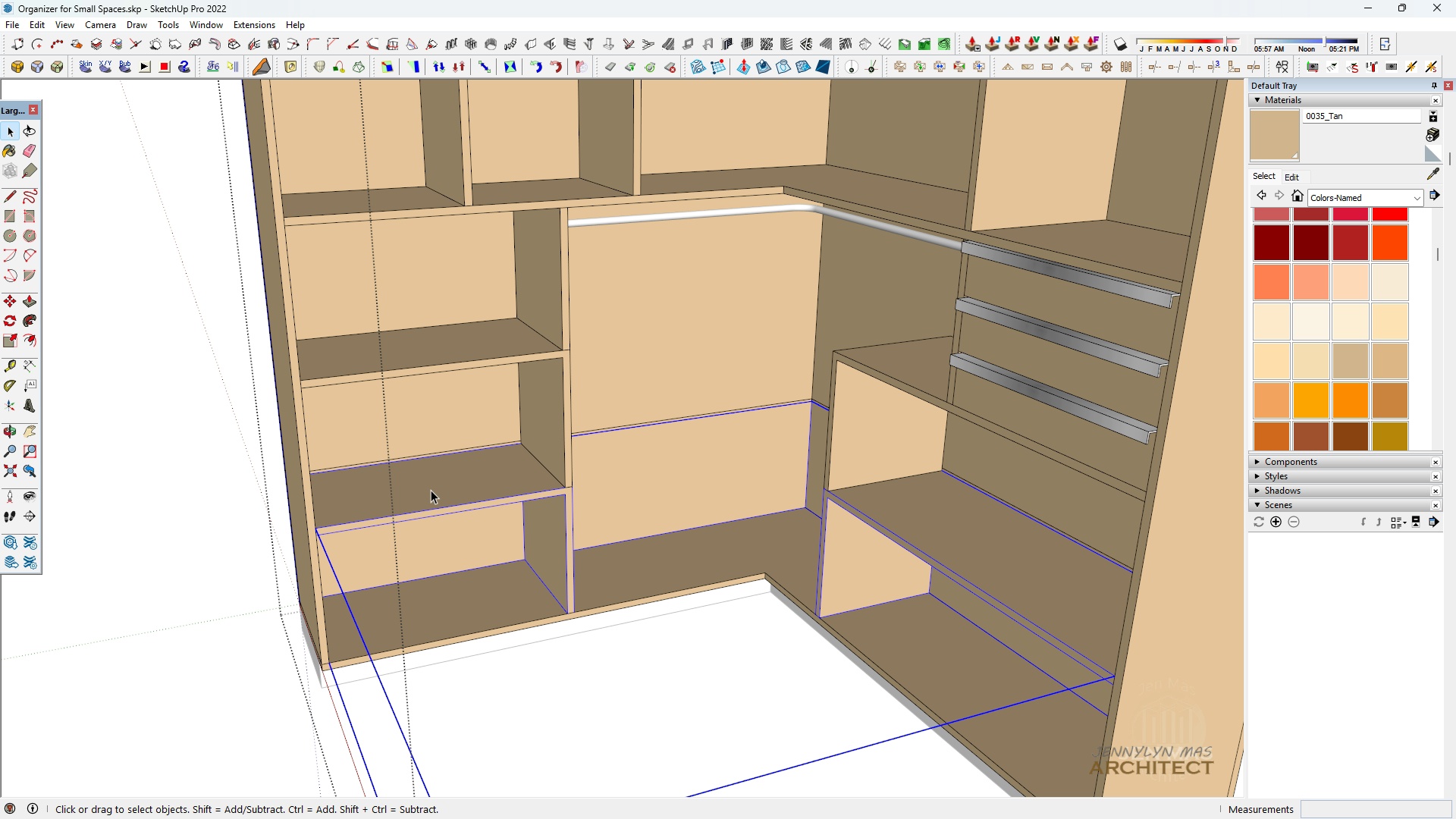 
left_click([430, 490])
 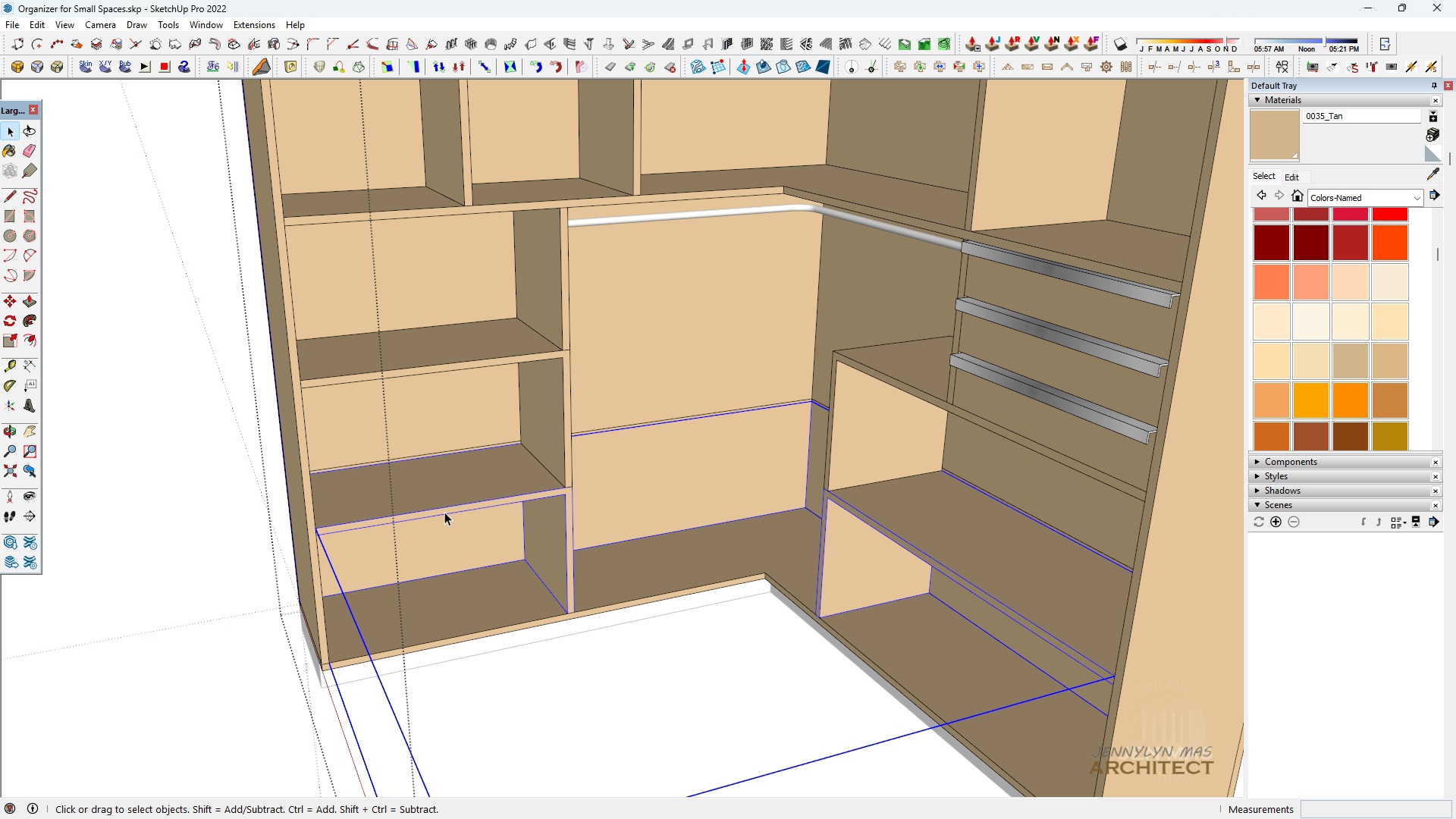 
key(Space)
 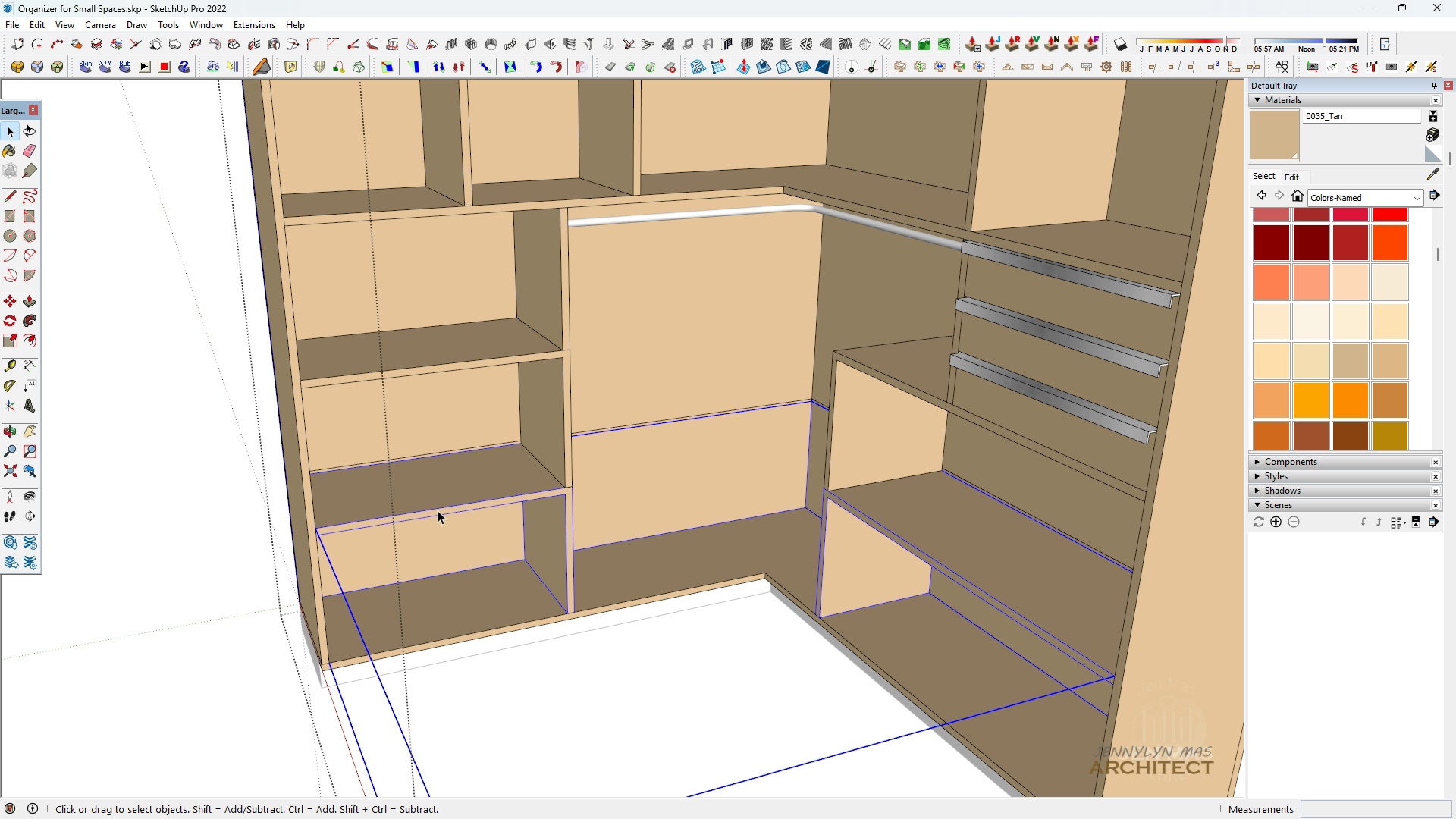 
key(H)
 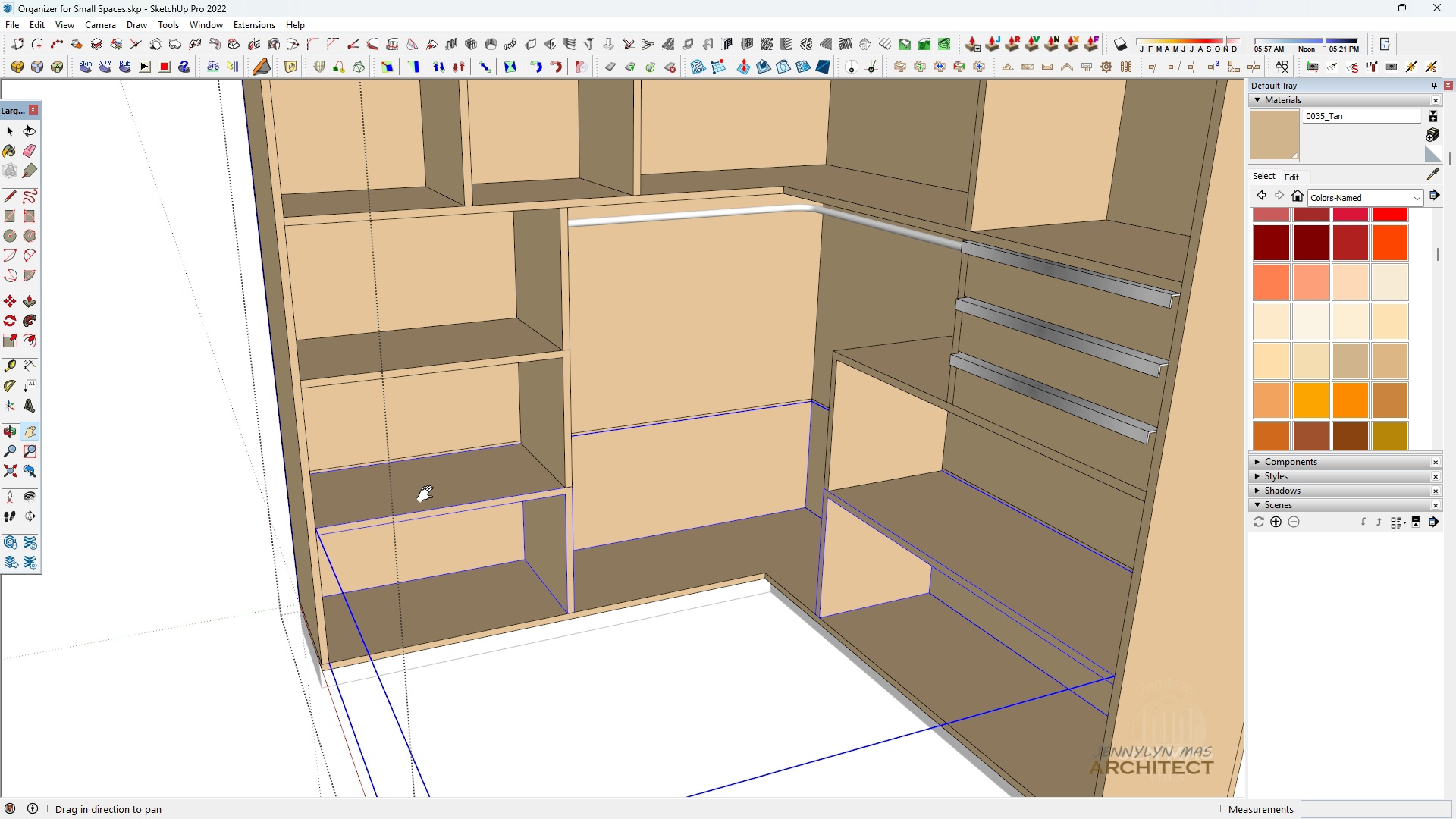 
left_click_drag(start_coordinate=[428, 494], to_coordinate=[457, 437])
 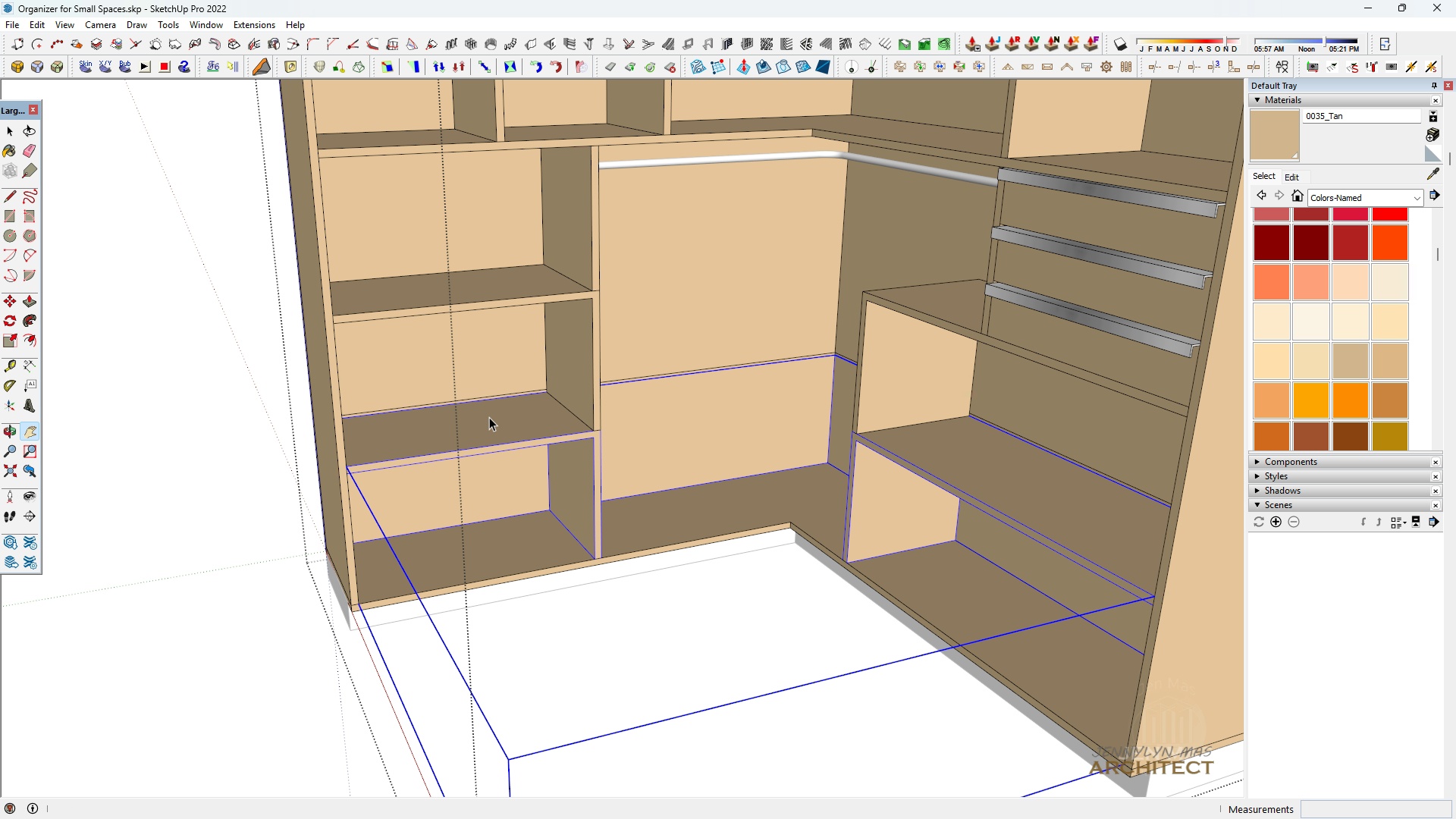 
key(Space)
 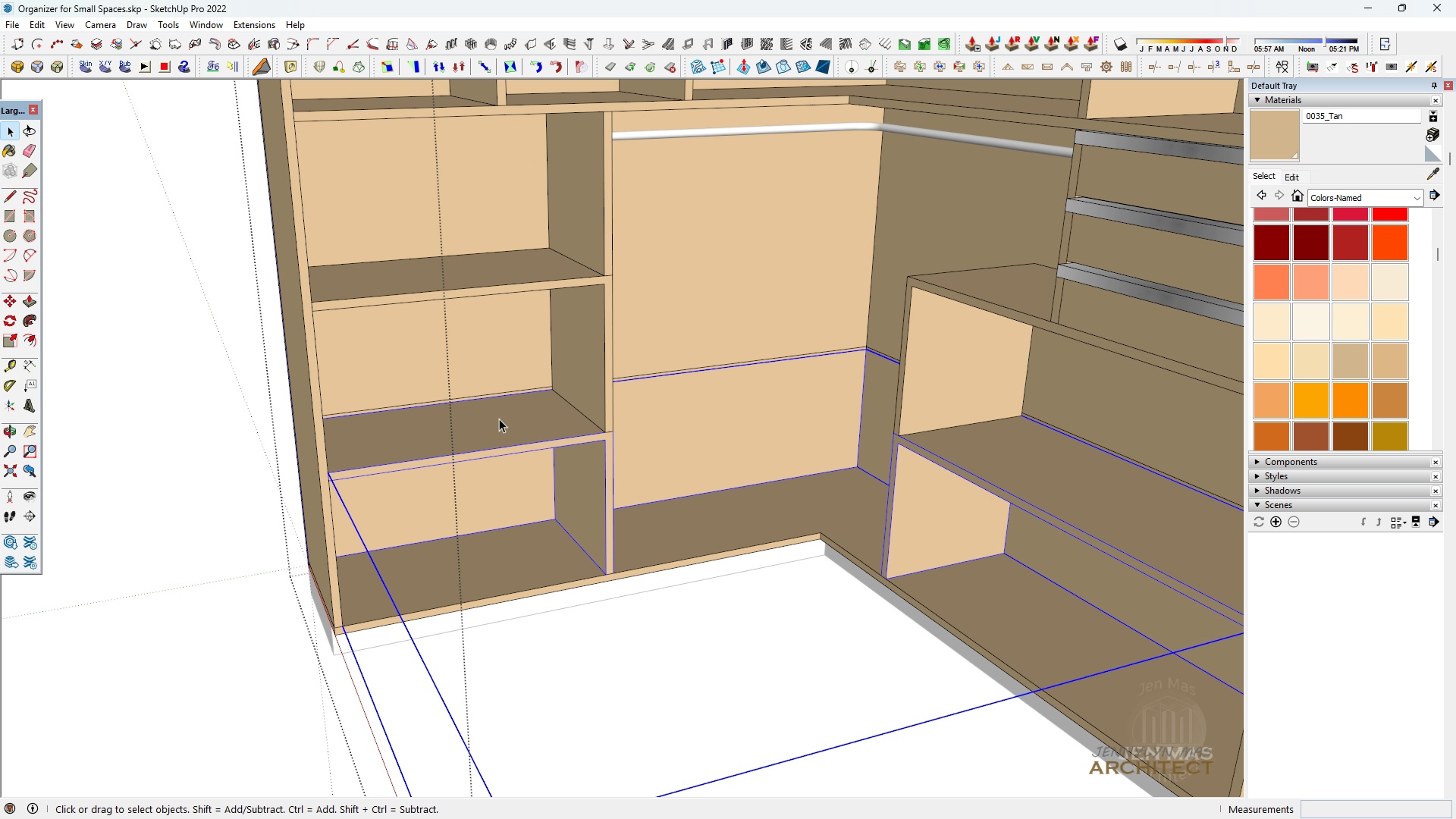 
scroll: coordinate [538, 420], scroll_direction: up, amount: 4.0
 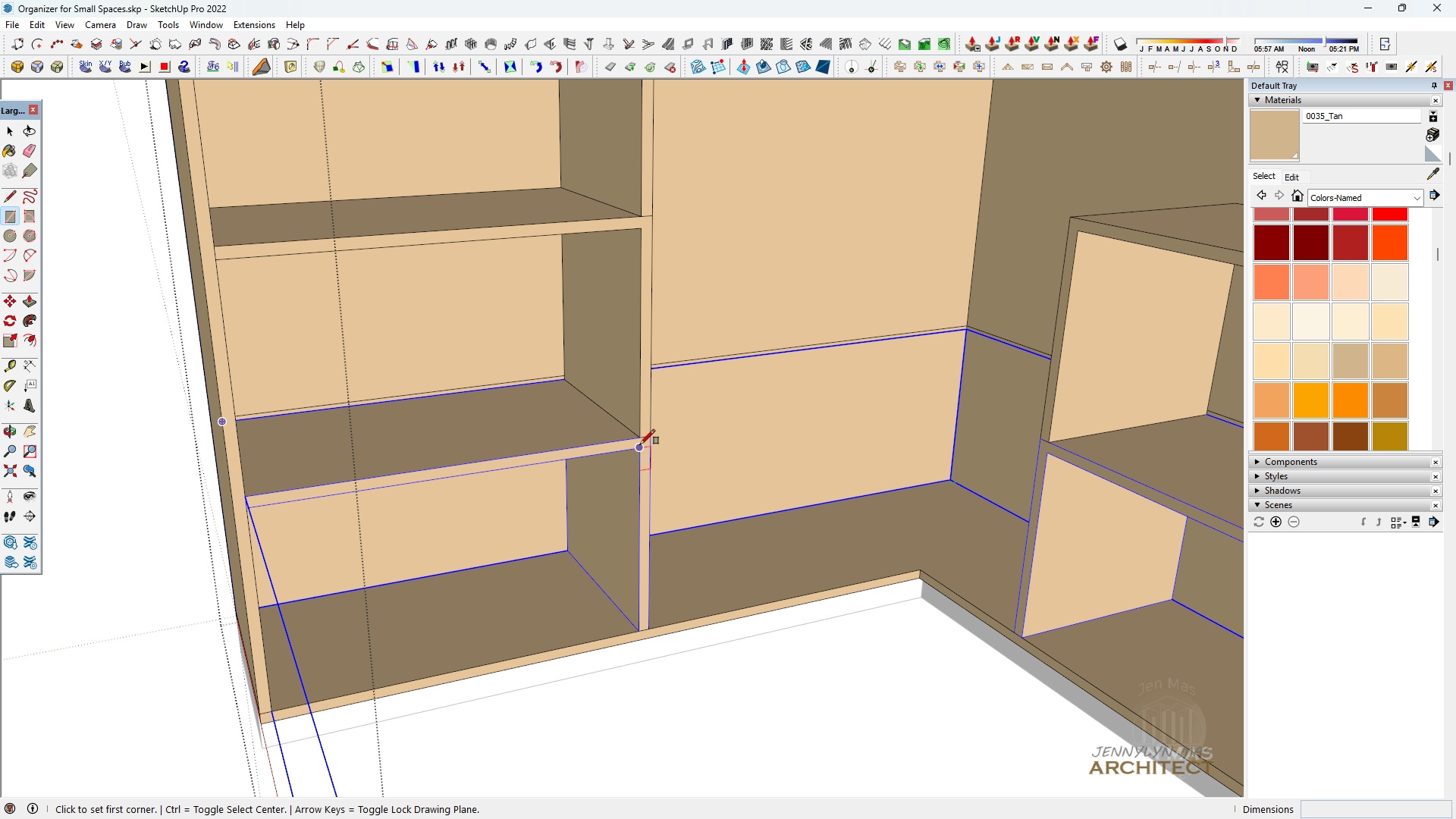 
key(R)
 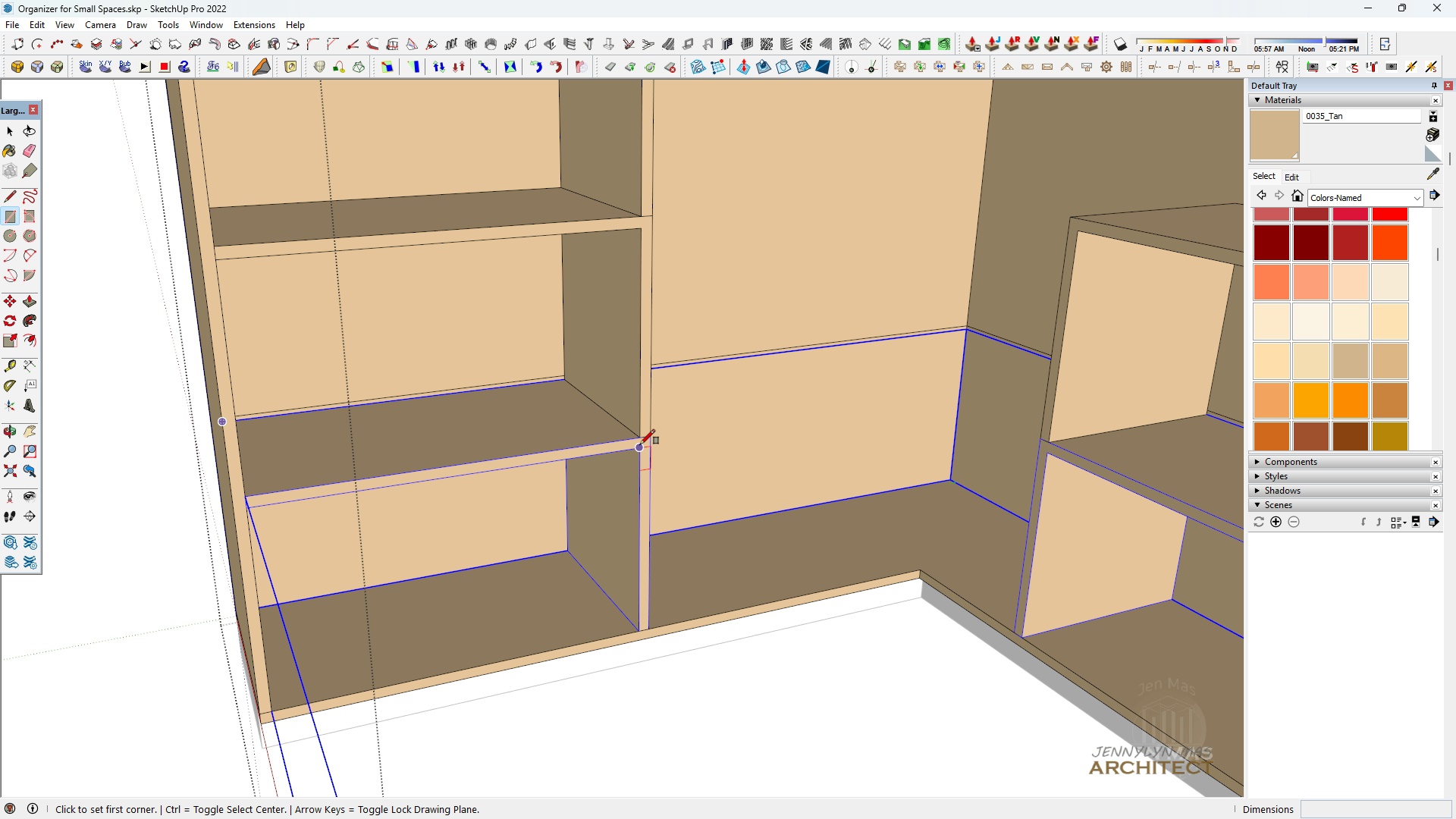 
left_click([640, 444])
 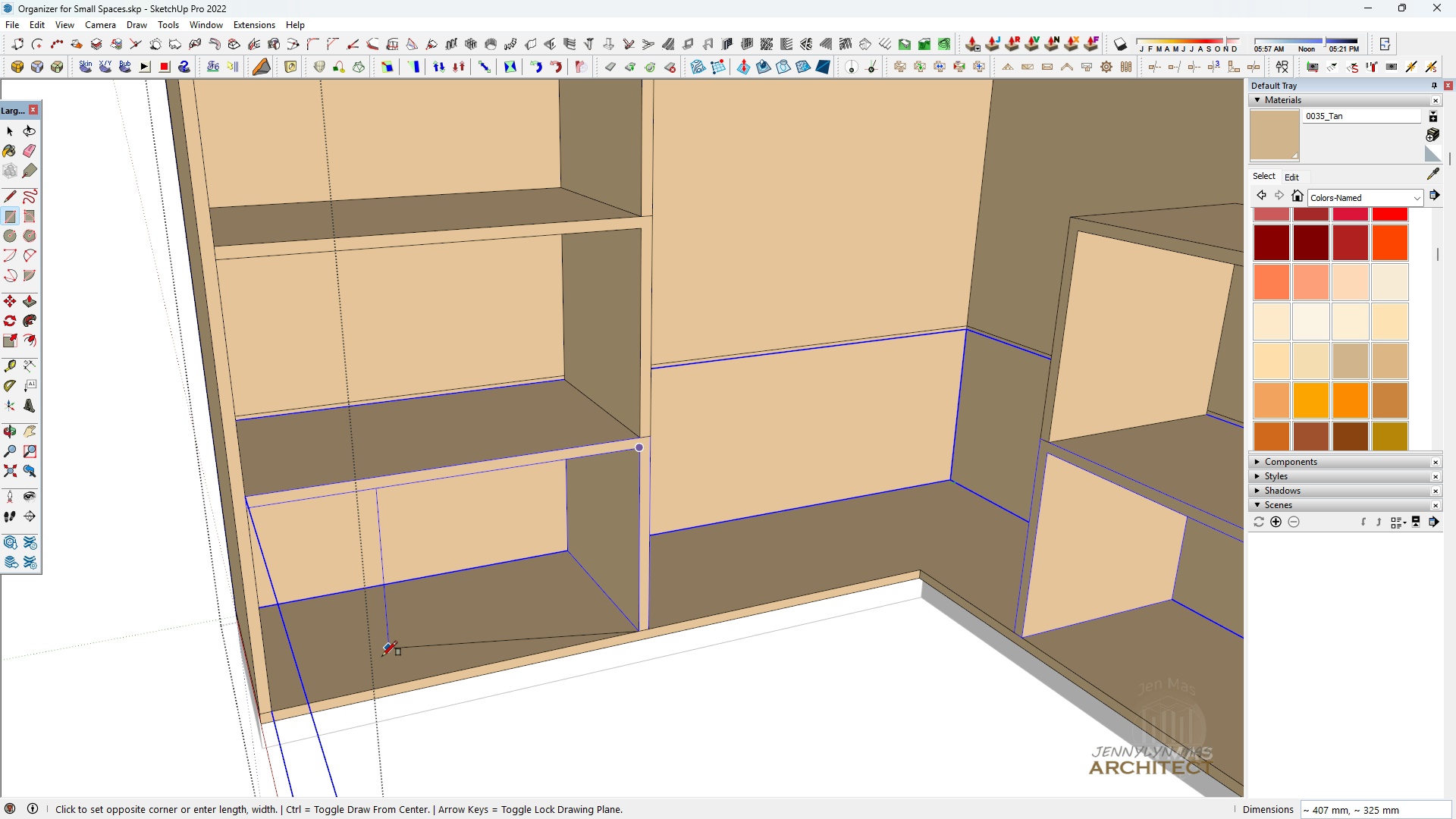 
scroll: coordinate [340, 695], scroll_direction: up, amount: 3.0
 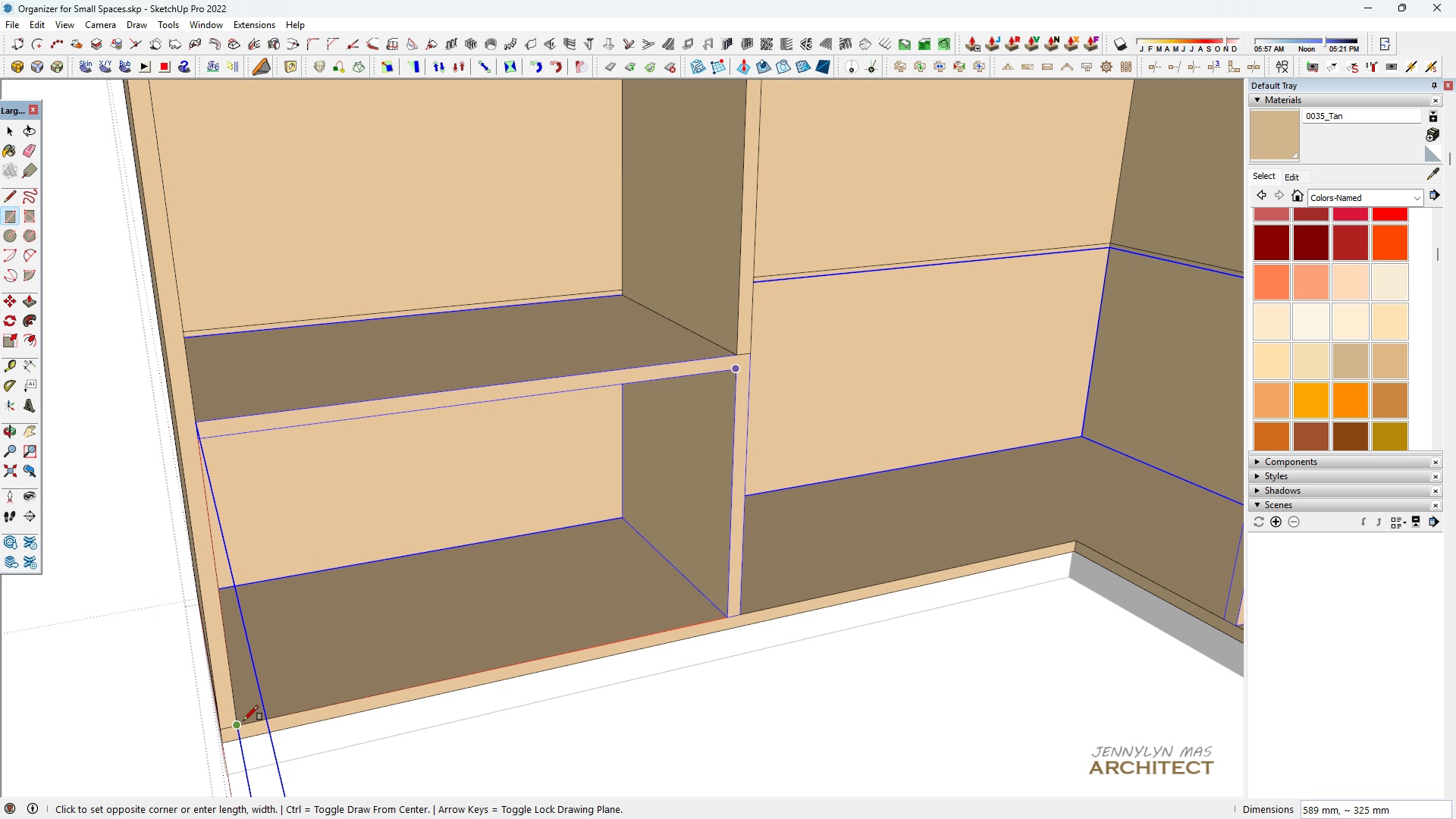 
key(Space)
 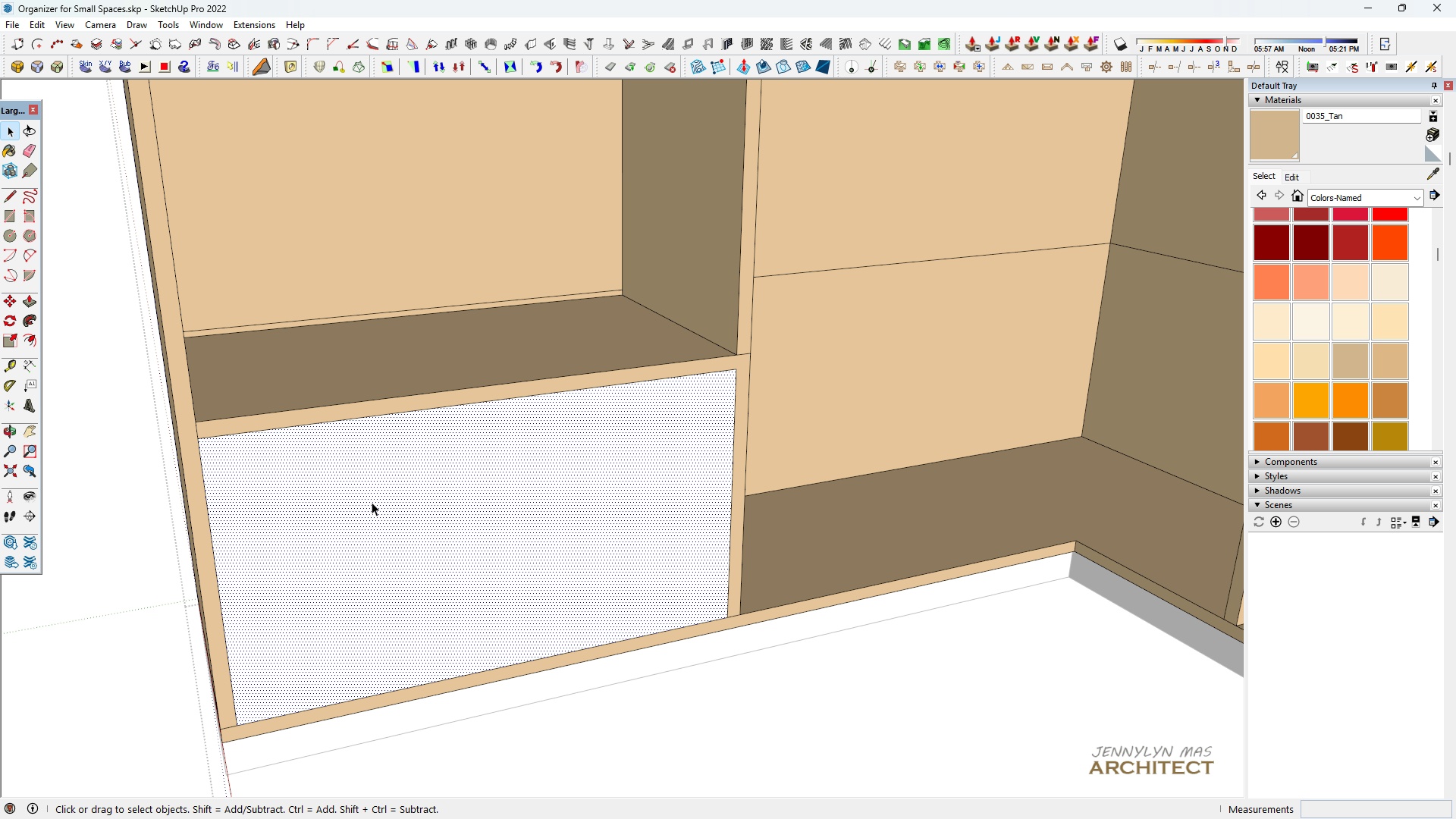 
double_click([372, 502])
 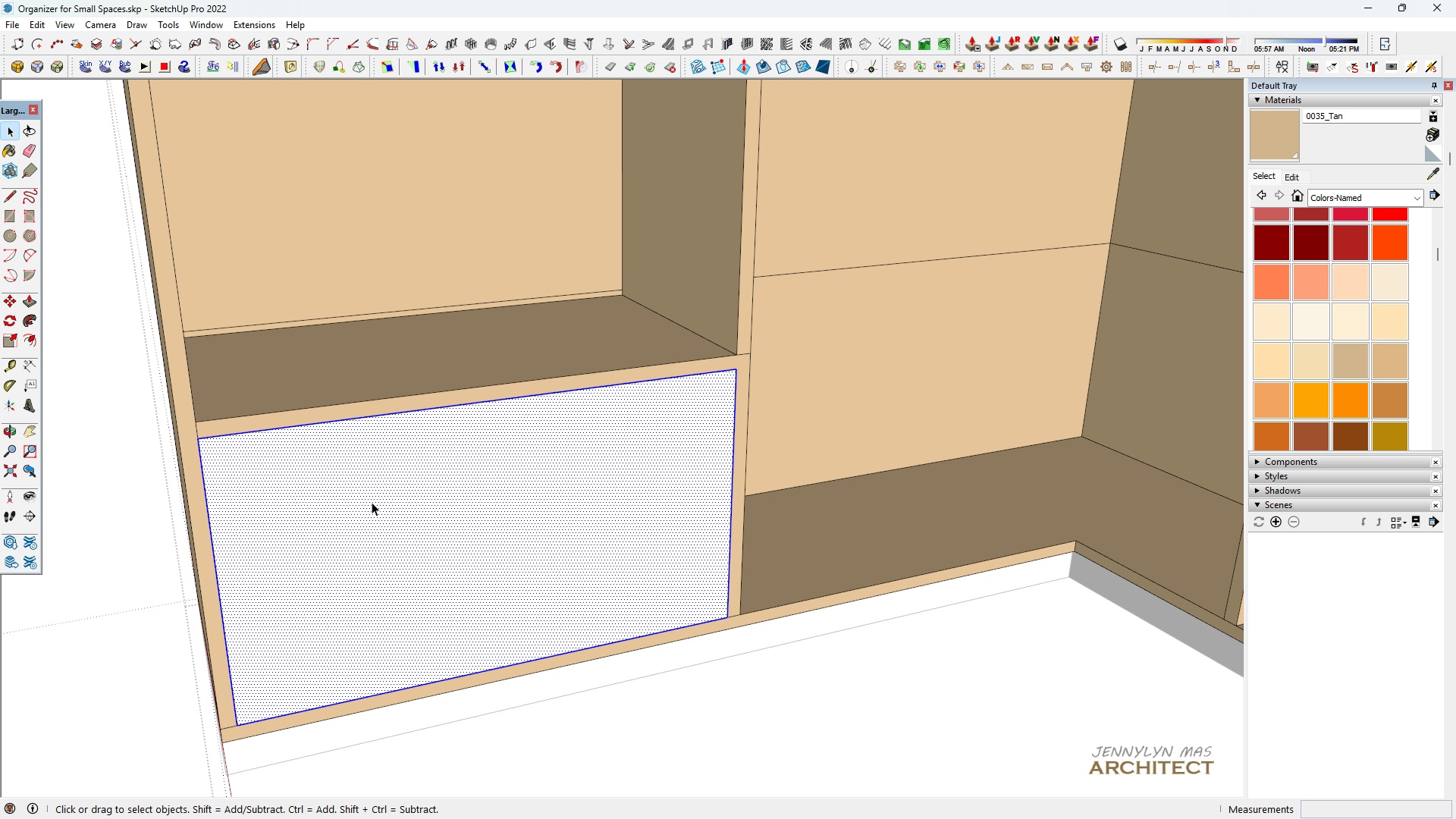 
triple_click([372, 502])
 